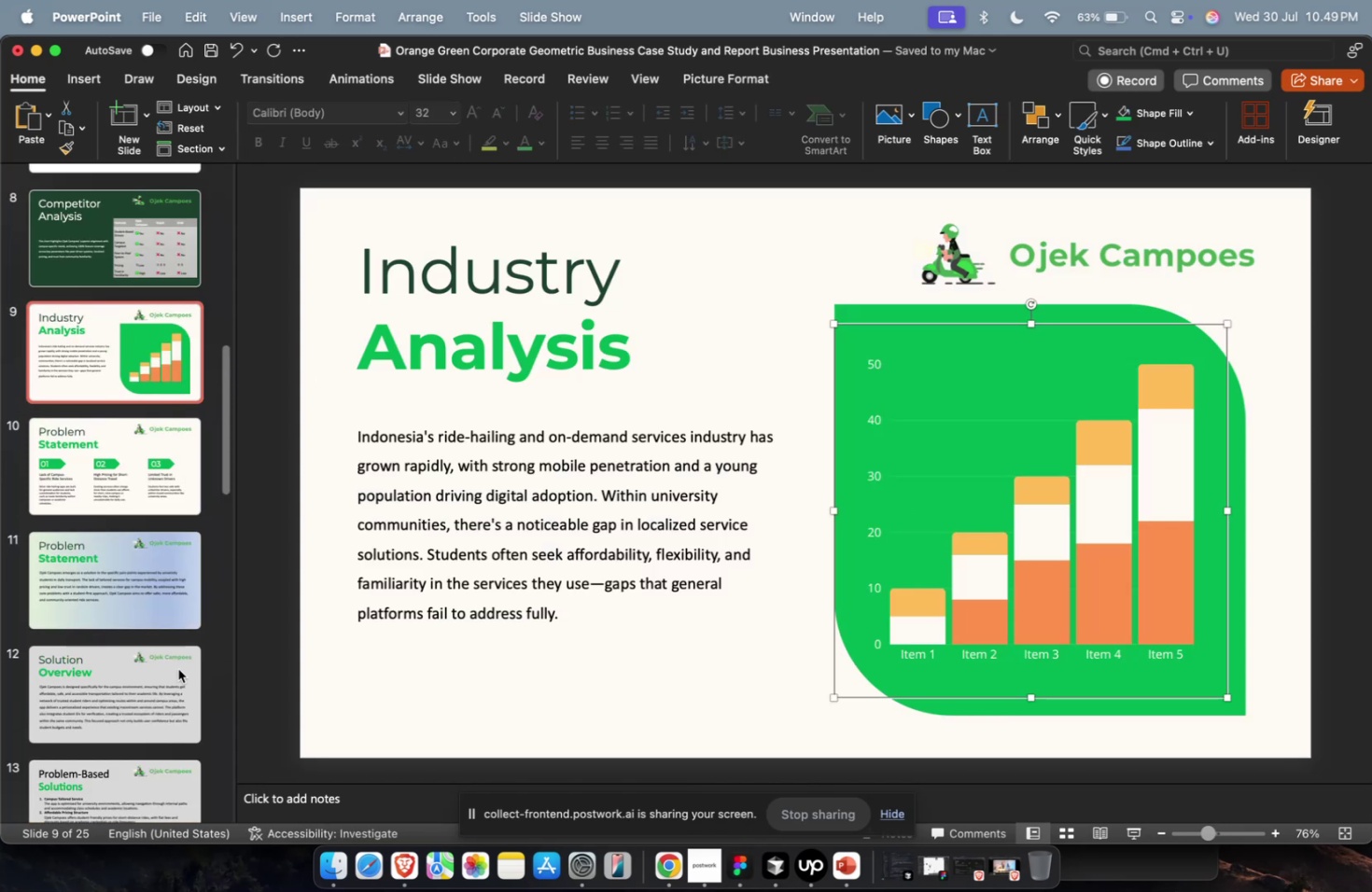 
key(Meta+C)
 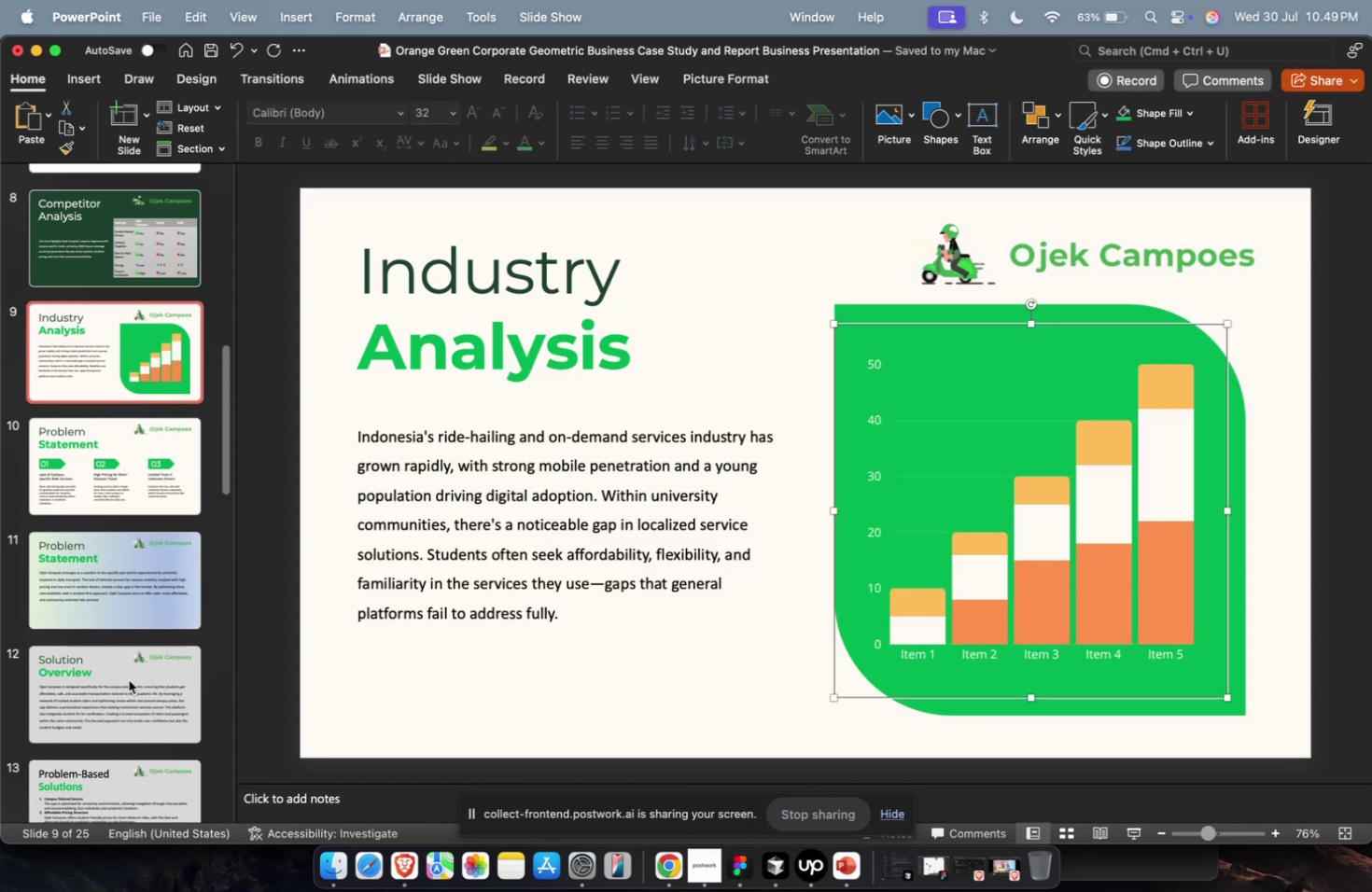 
scroll: coordinate [131, 679], scroll_direction: down, amount: 13.0
 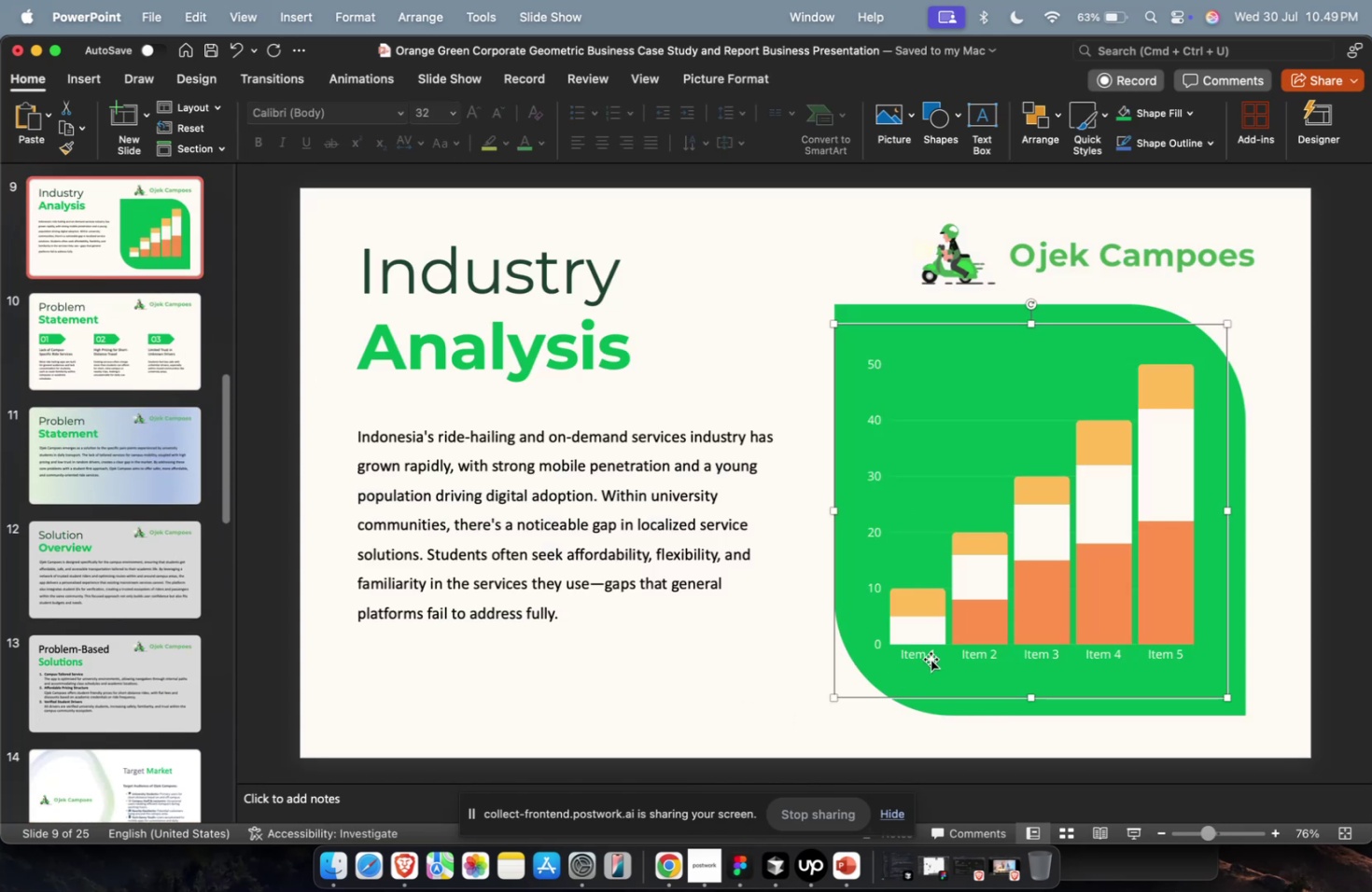 
left_click([930, 655])
 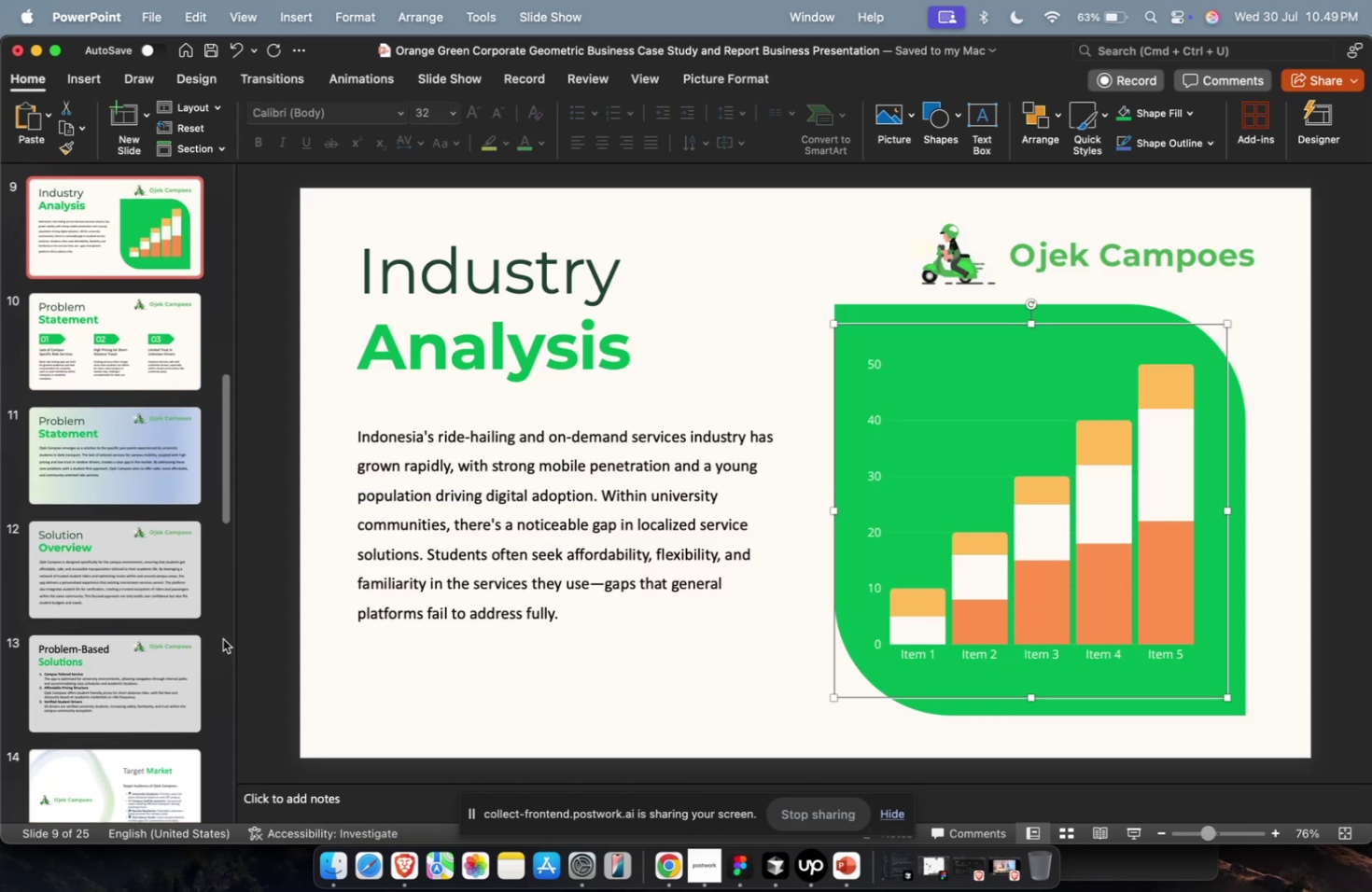 
scroll: coordinate [207, 643], scroll_direction: down, amount: 38.0
 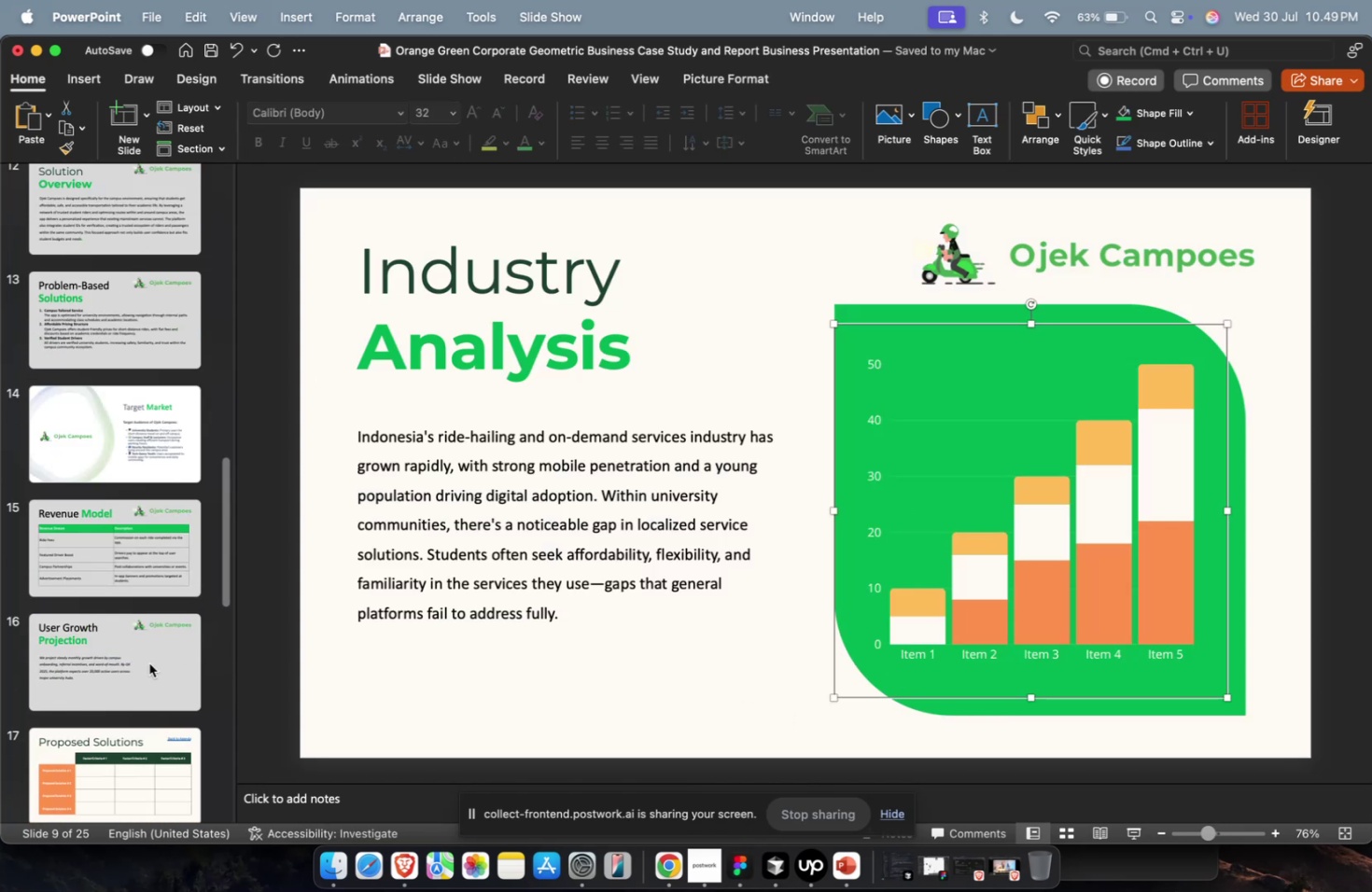 
left_click([149, 662])
 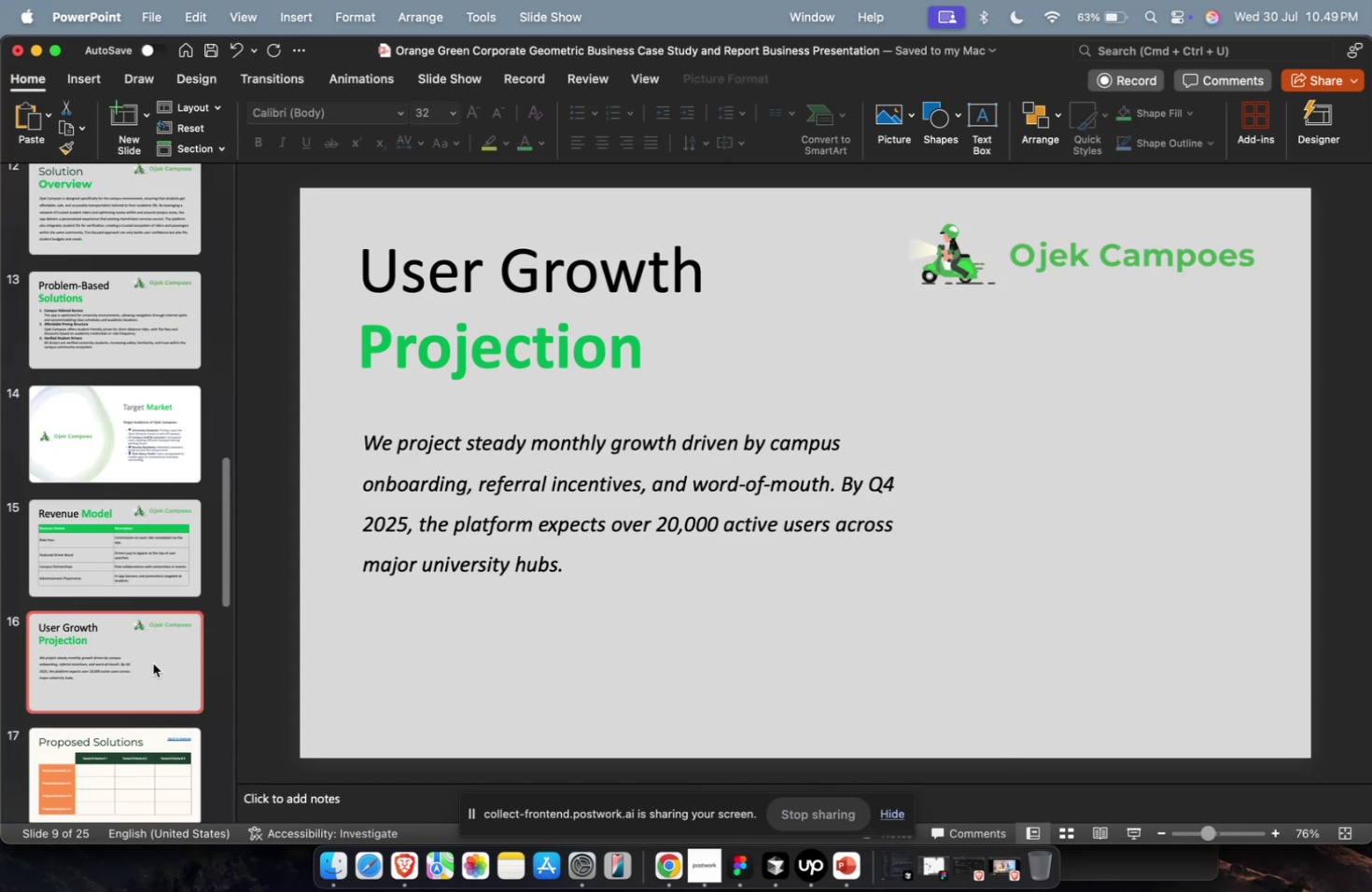 
key(Meta+V)
 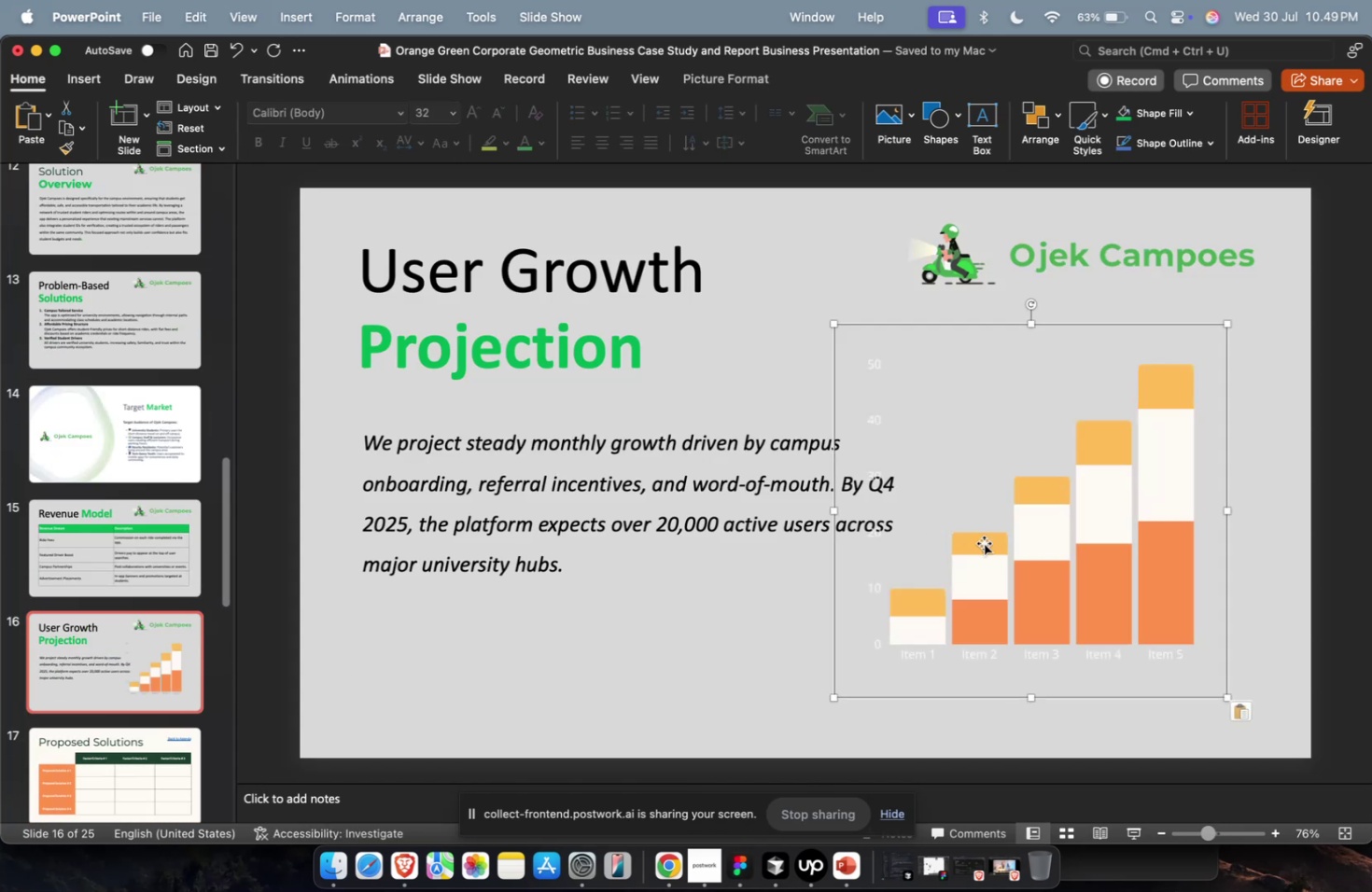 
left_click_drag(start_coordinate=[1022, 568], to_coordinate=[1092, 588])
 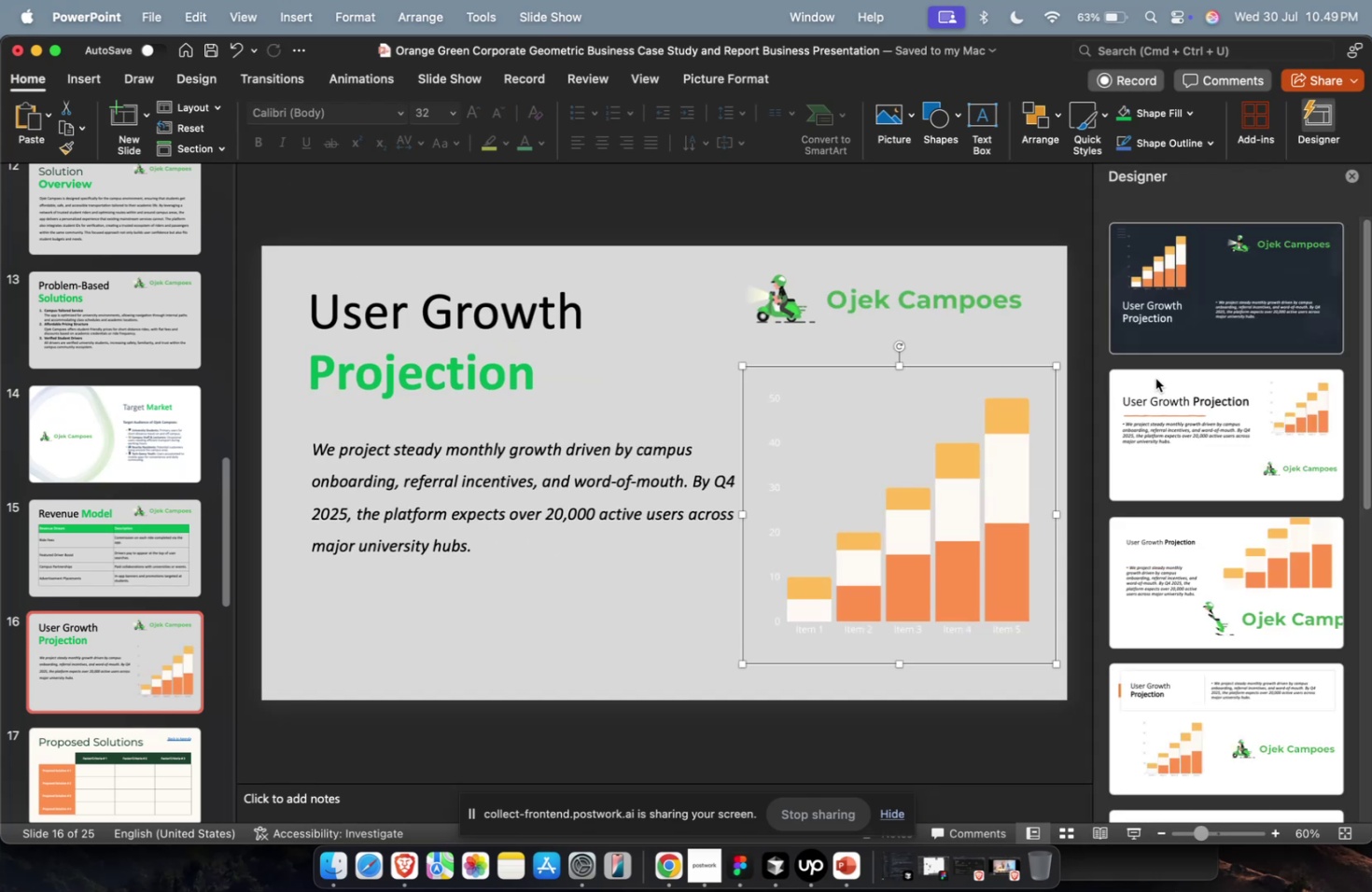 
left_click([1176, 316])
 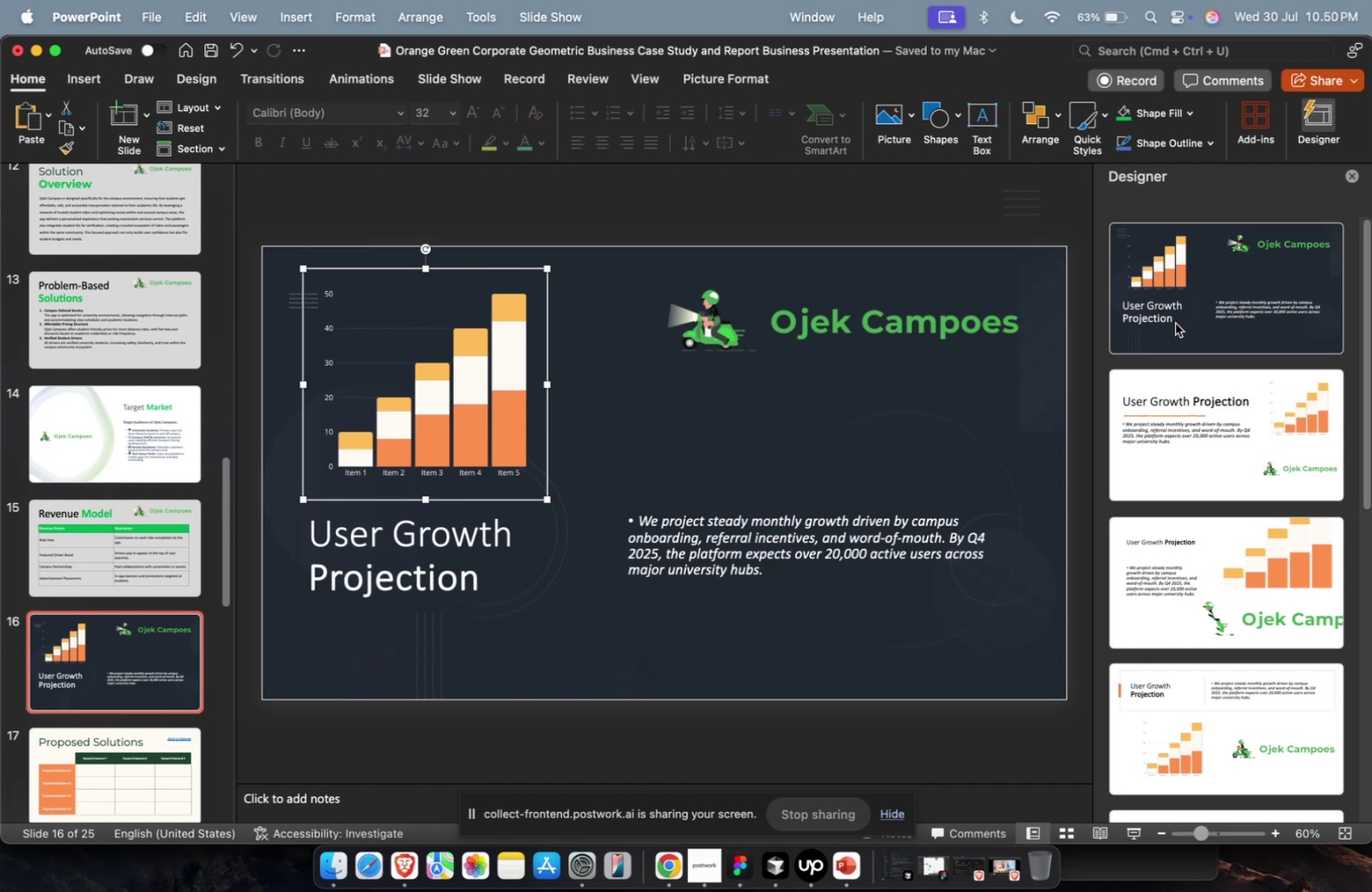 
wait(29.25)
 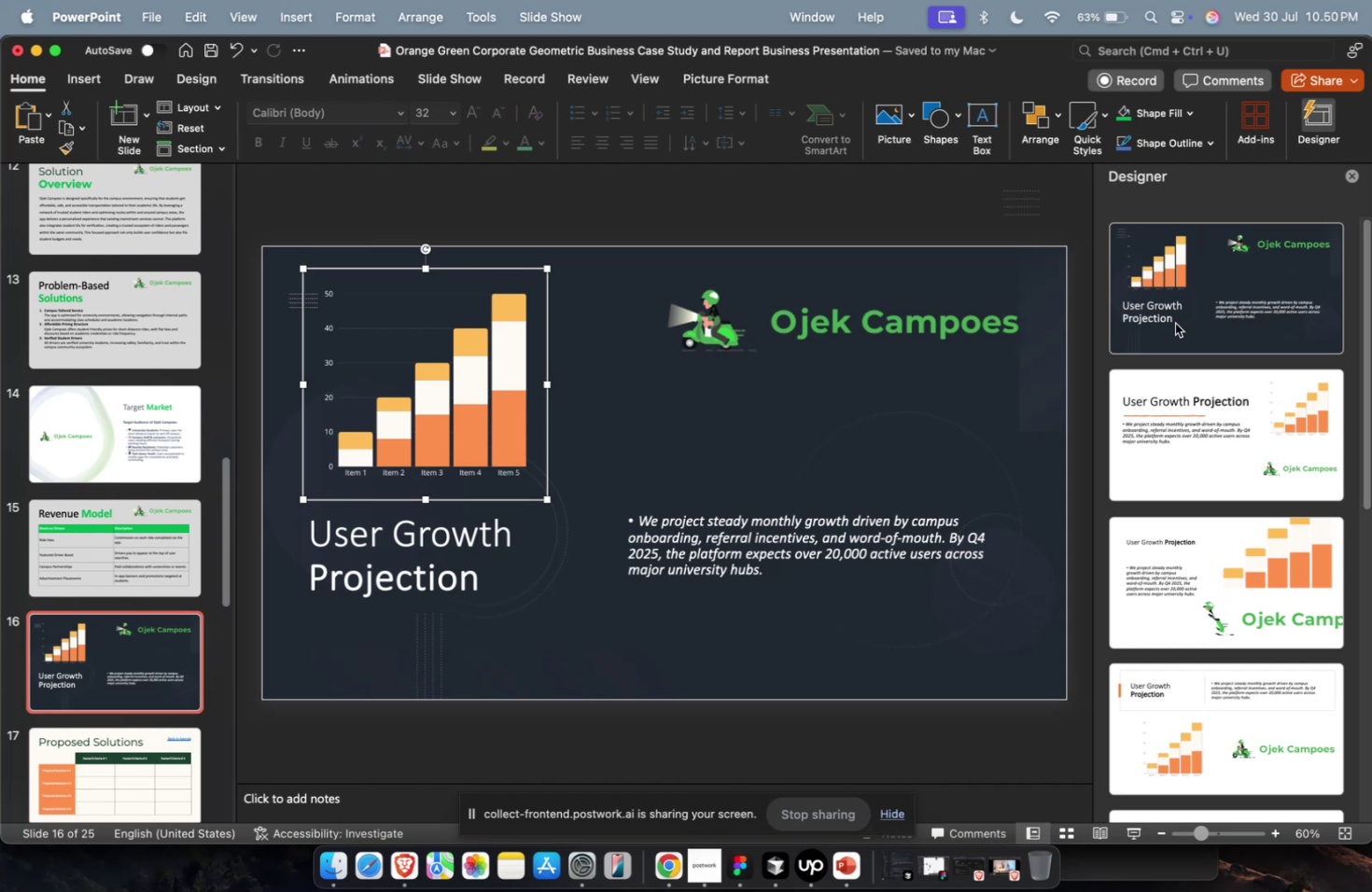 
left_click([119, 557])
 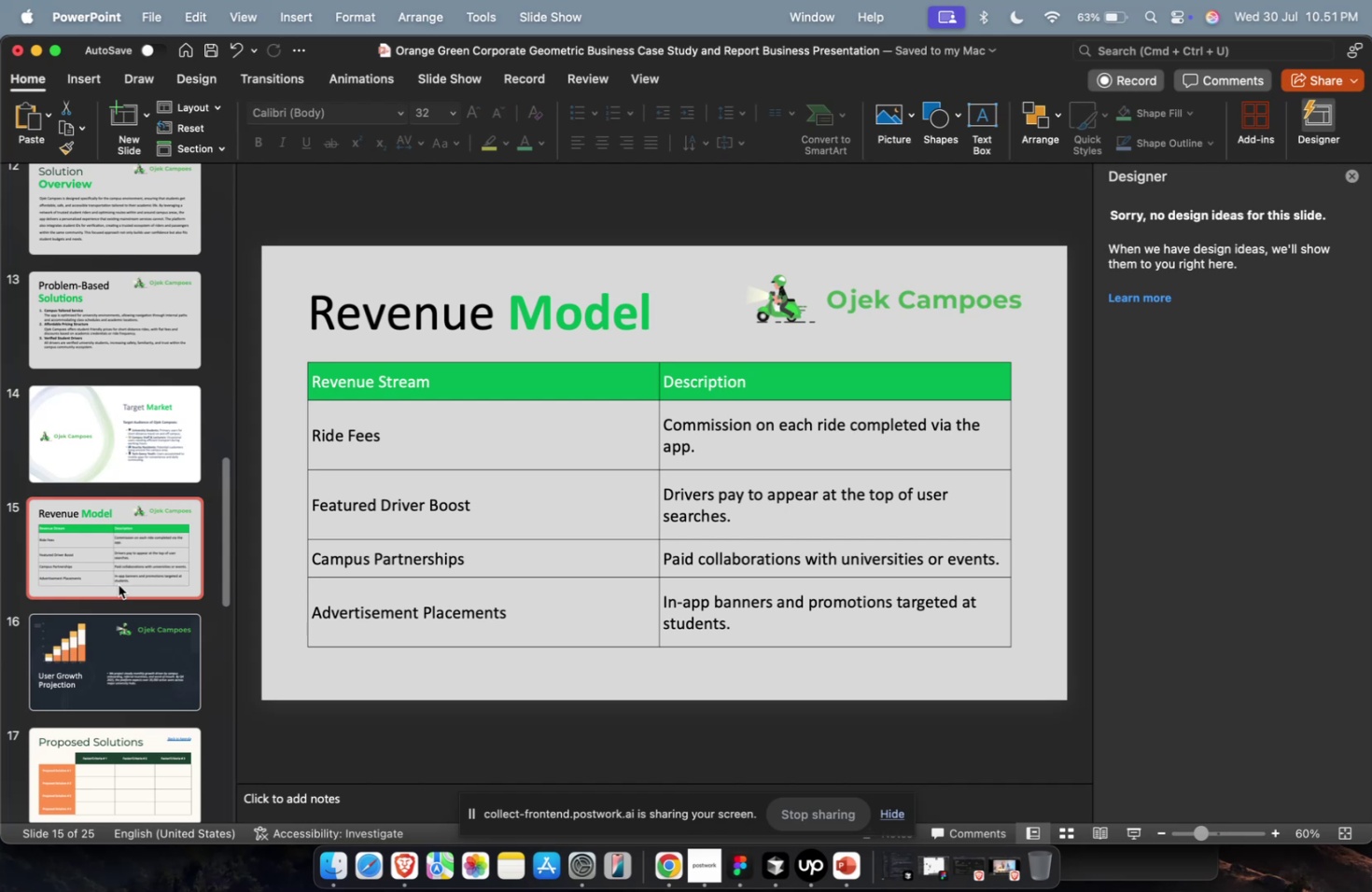 
wait(86.24)
 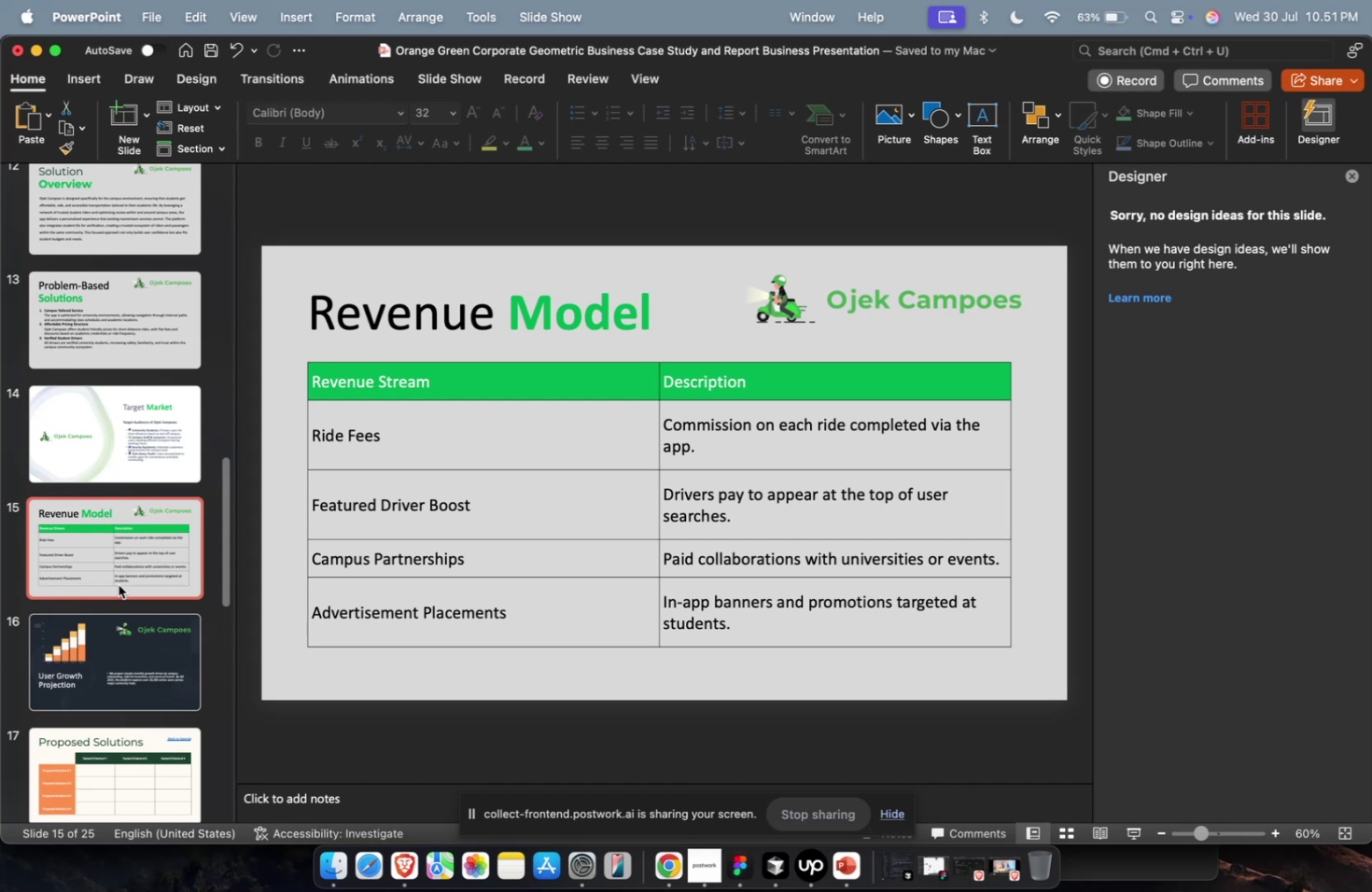 
scroll: coordinate [119, 584], scroll_direction: up, amount: 4.0
 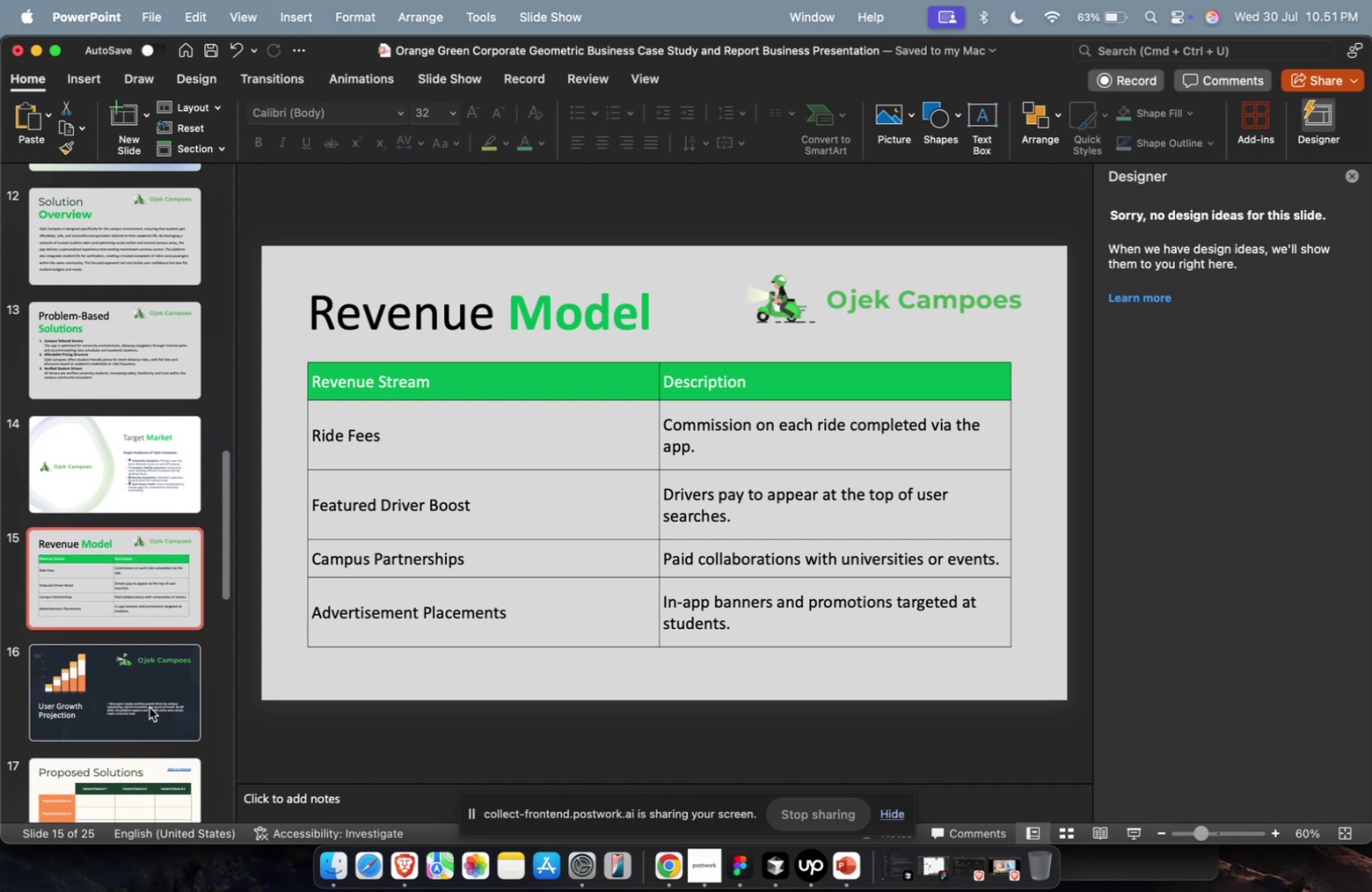 
left_click([148, 714])
 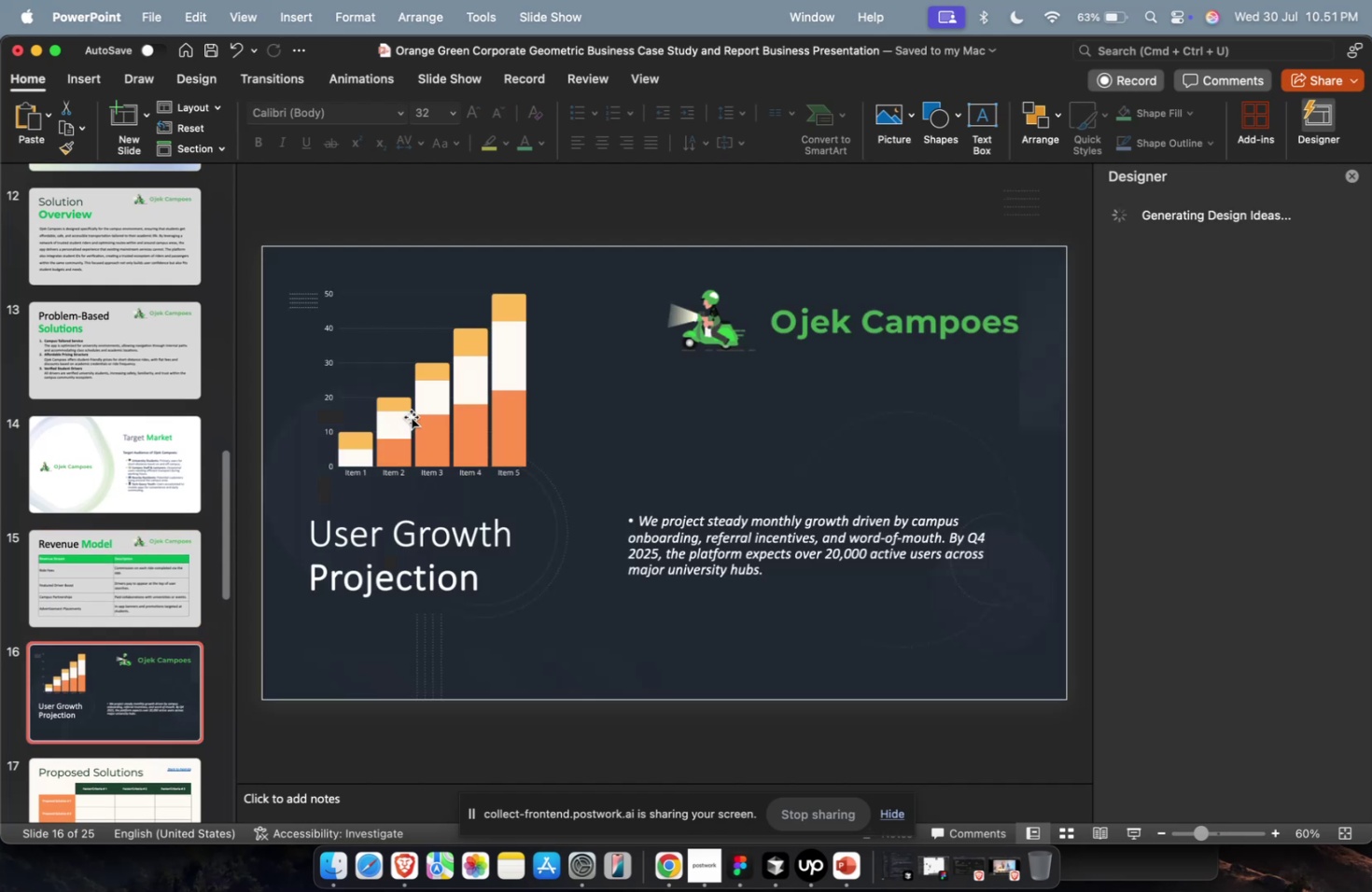 
left_click([411, 416])
 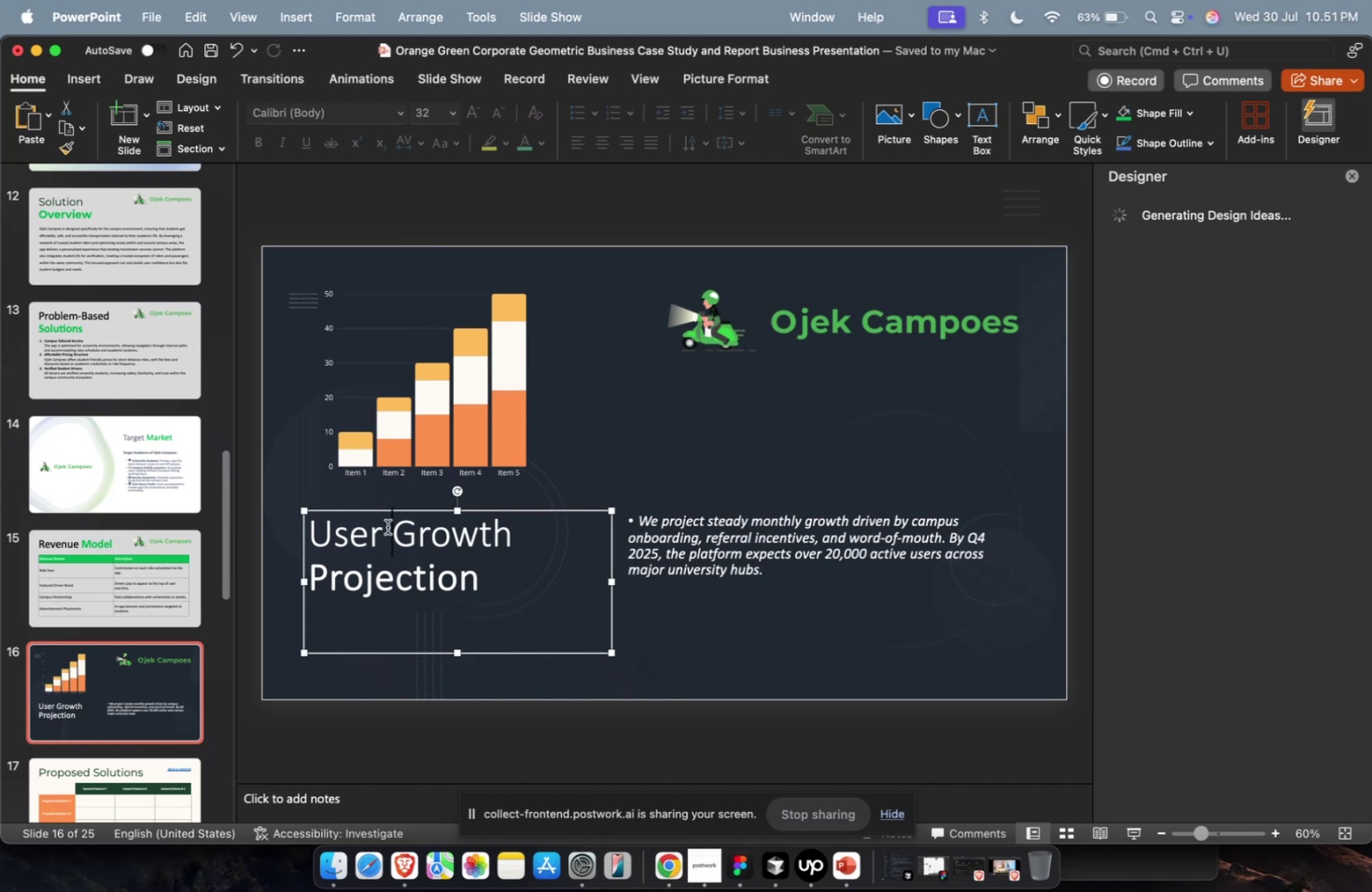 
double_click([421, 578])
 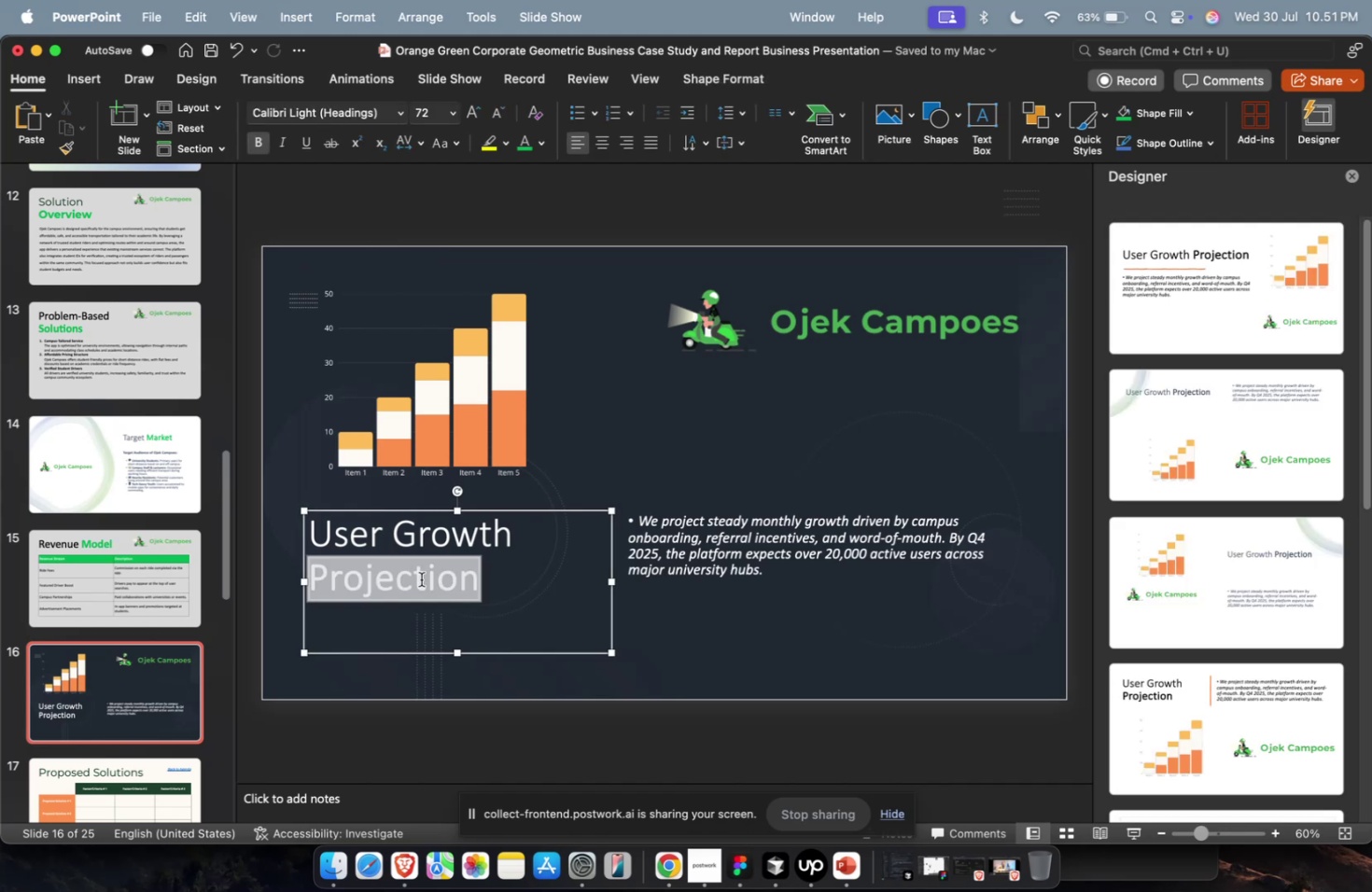 
triple_click([421, 578])
 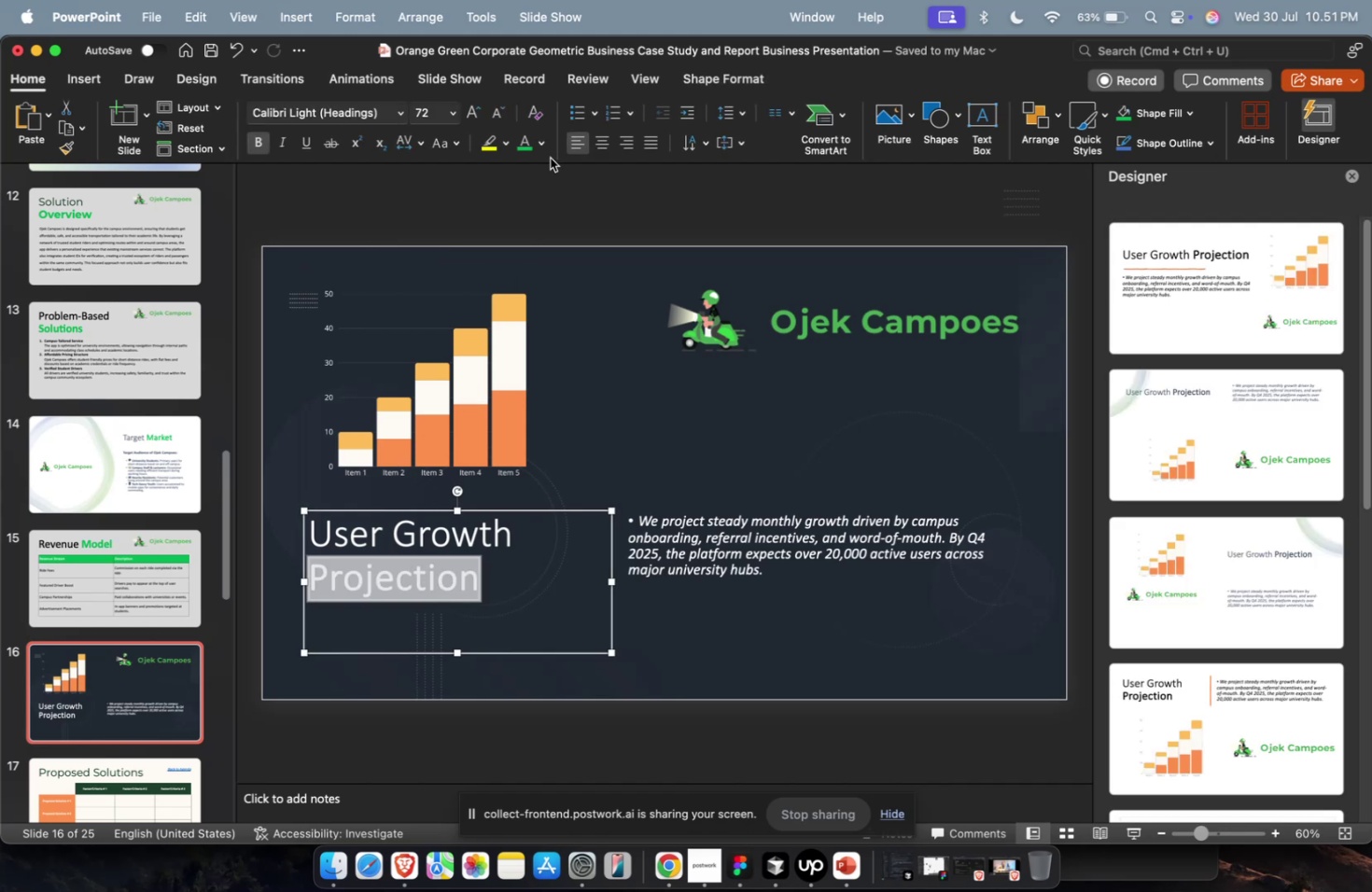 
hold_key(key=CommandLeft, duration=0.3)
 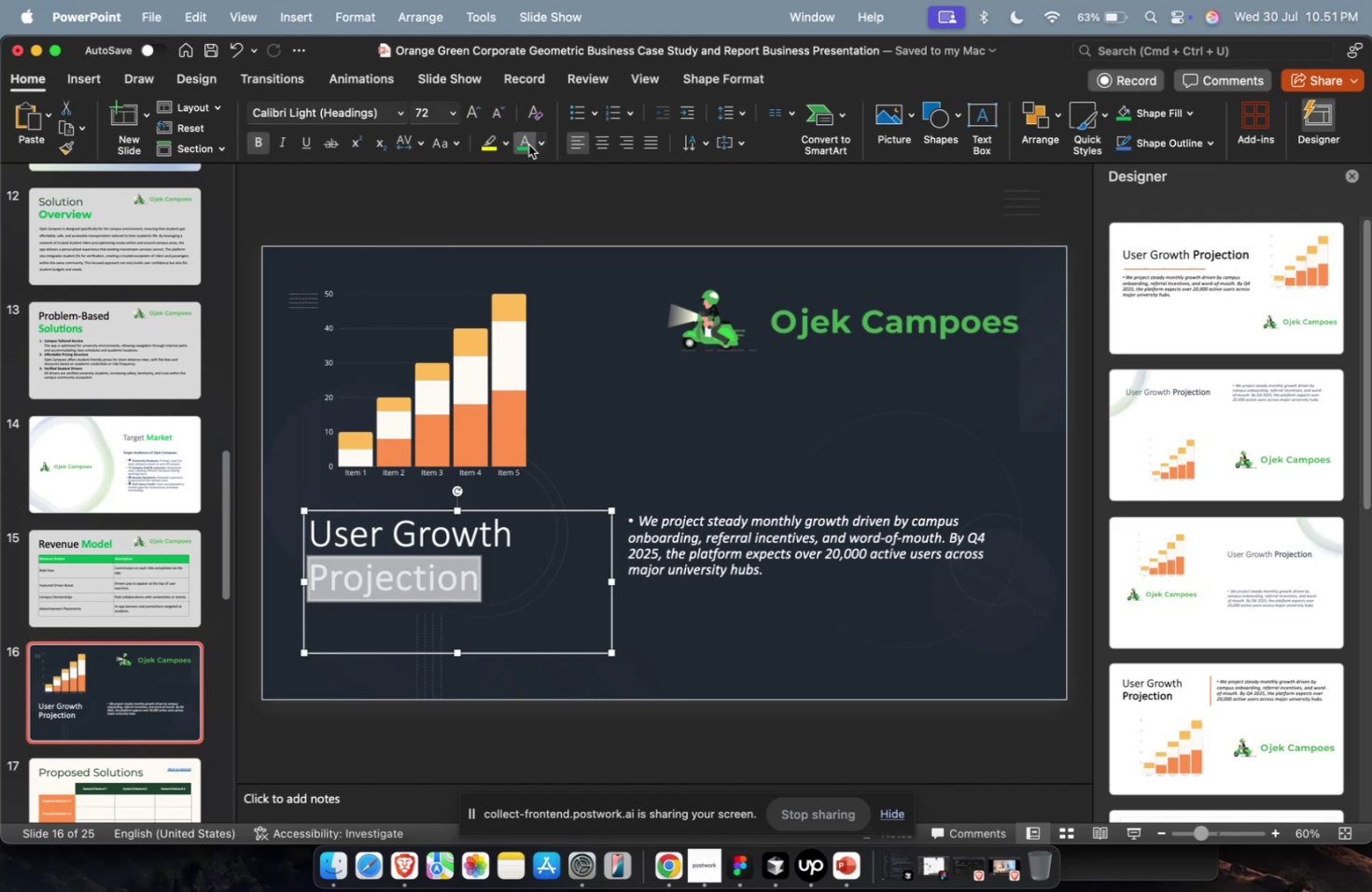 
left_click([528, 145])
 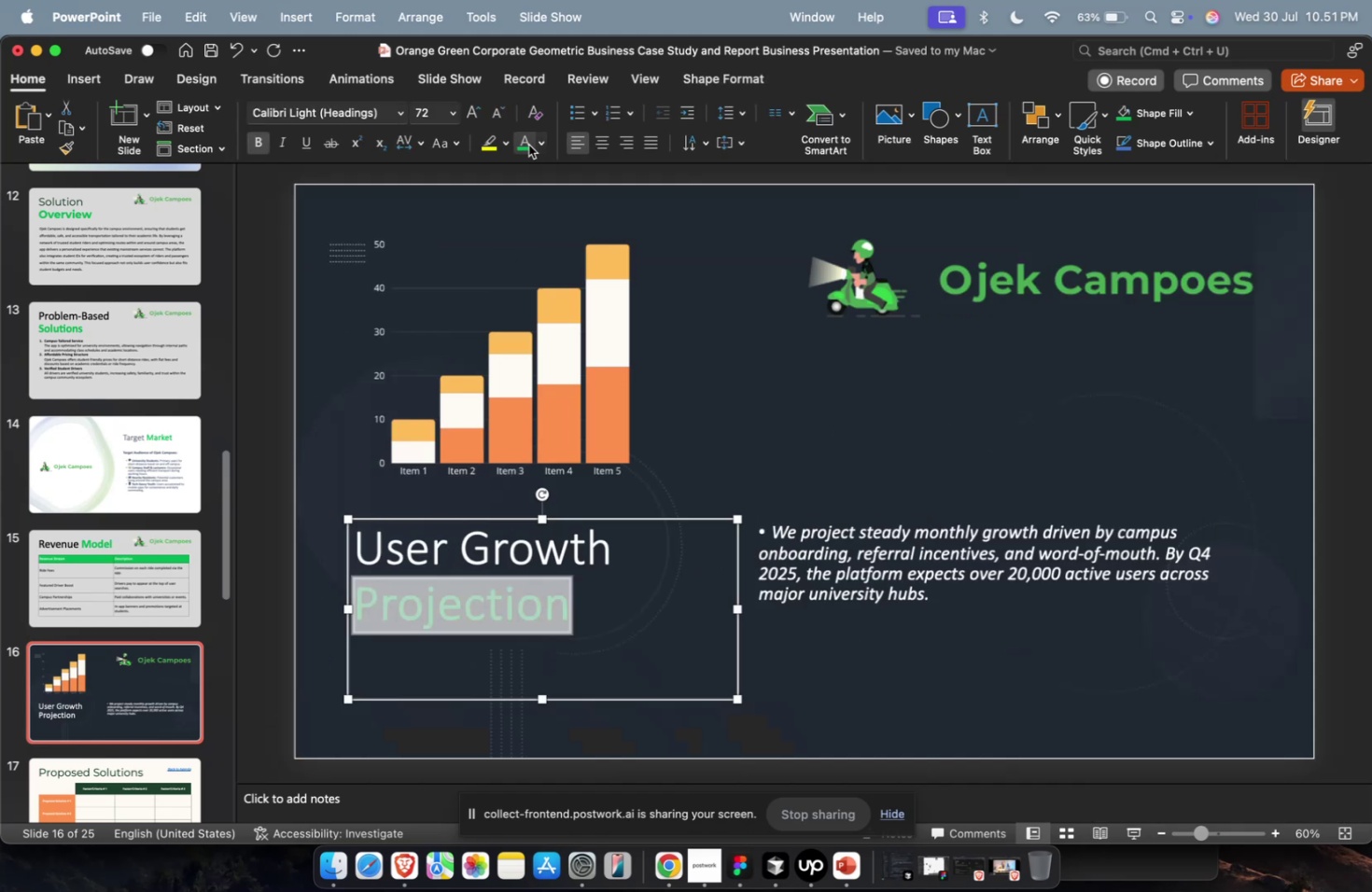 
key(Meta+B)
 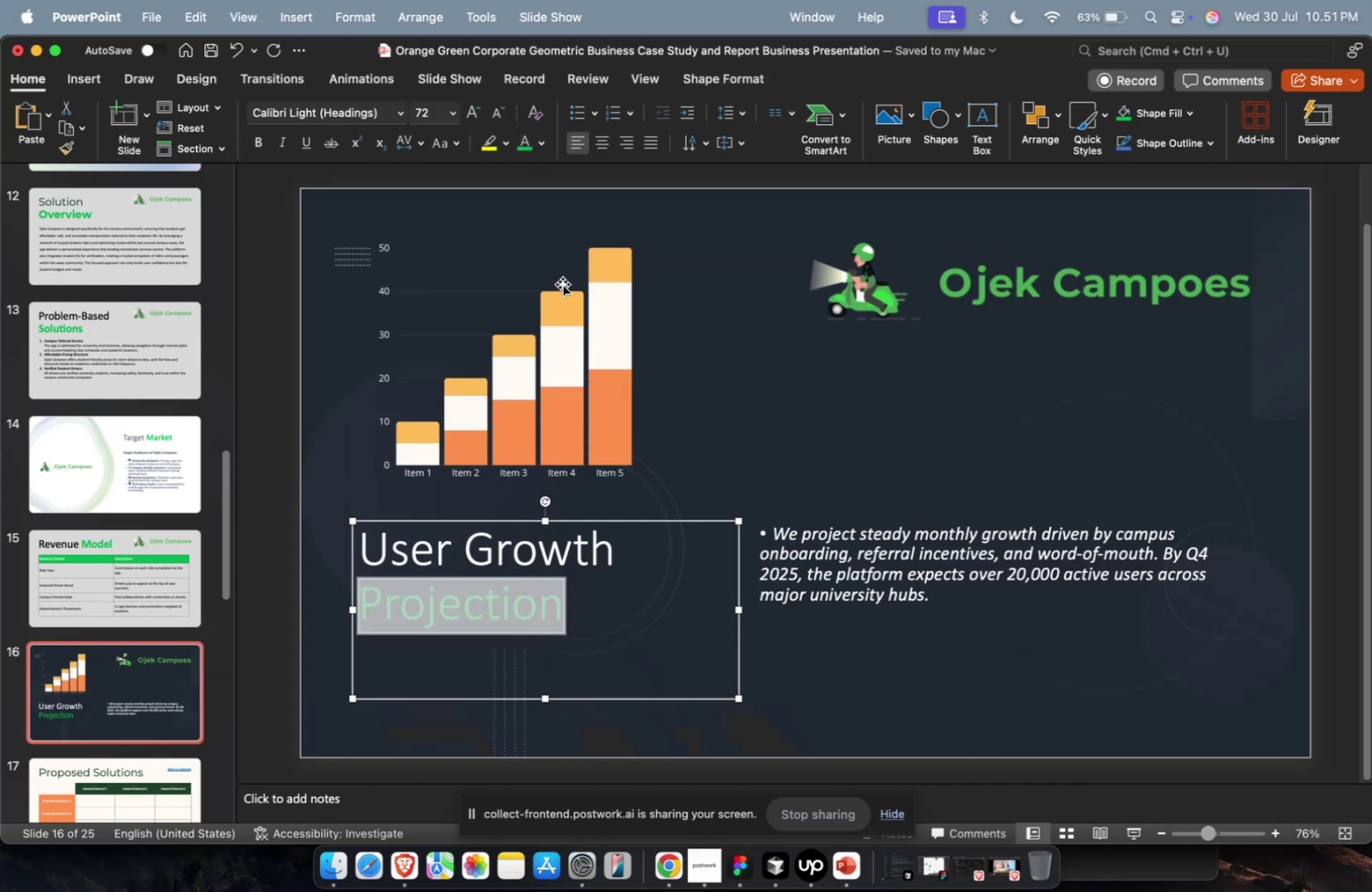 
key(Meta+B)
 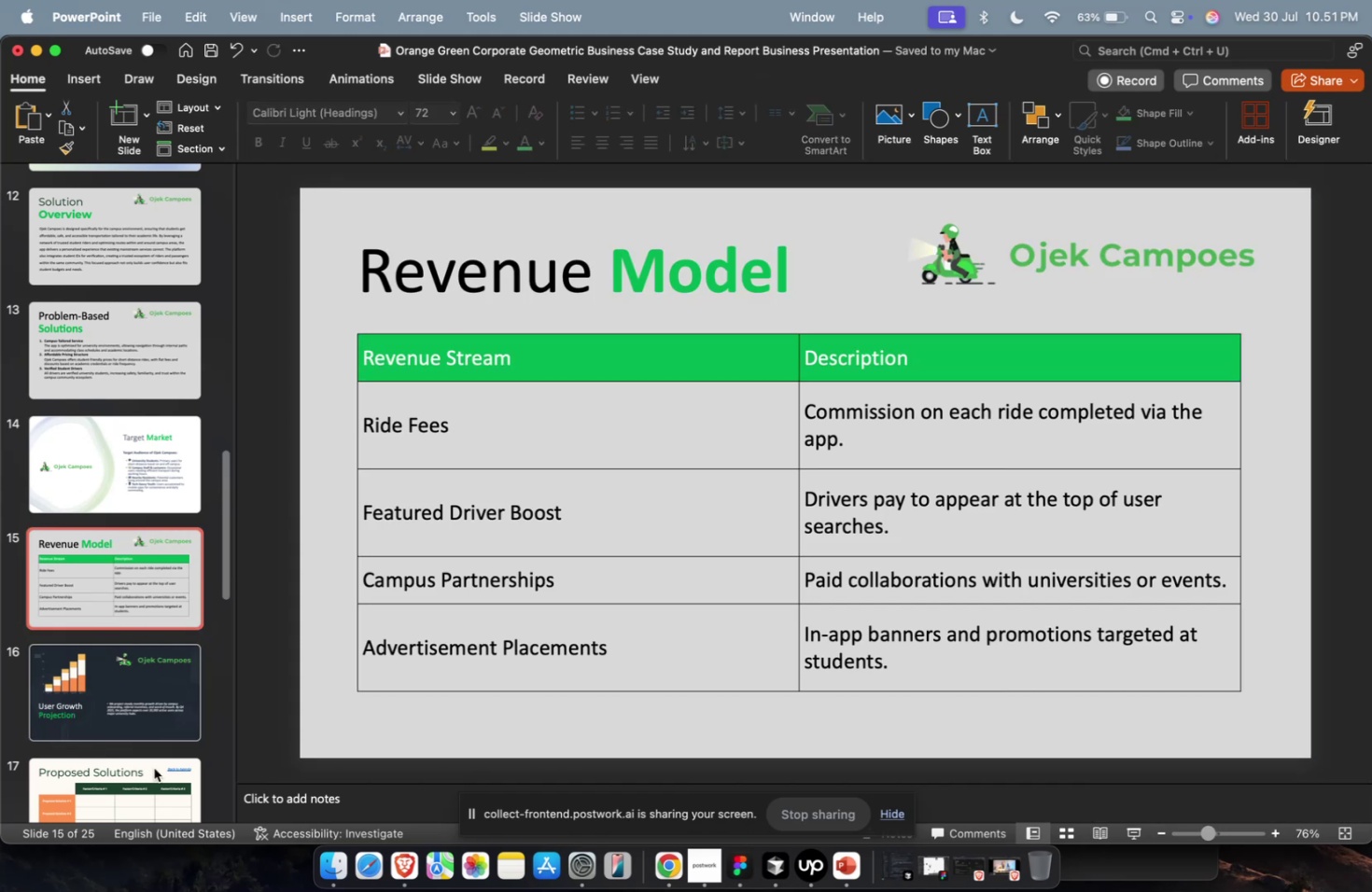 
double_click([178, 665])
 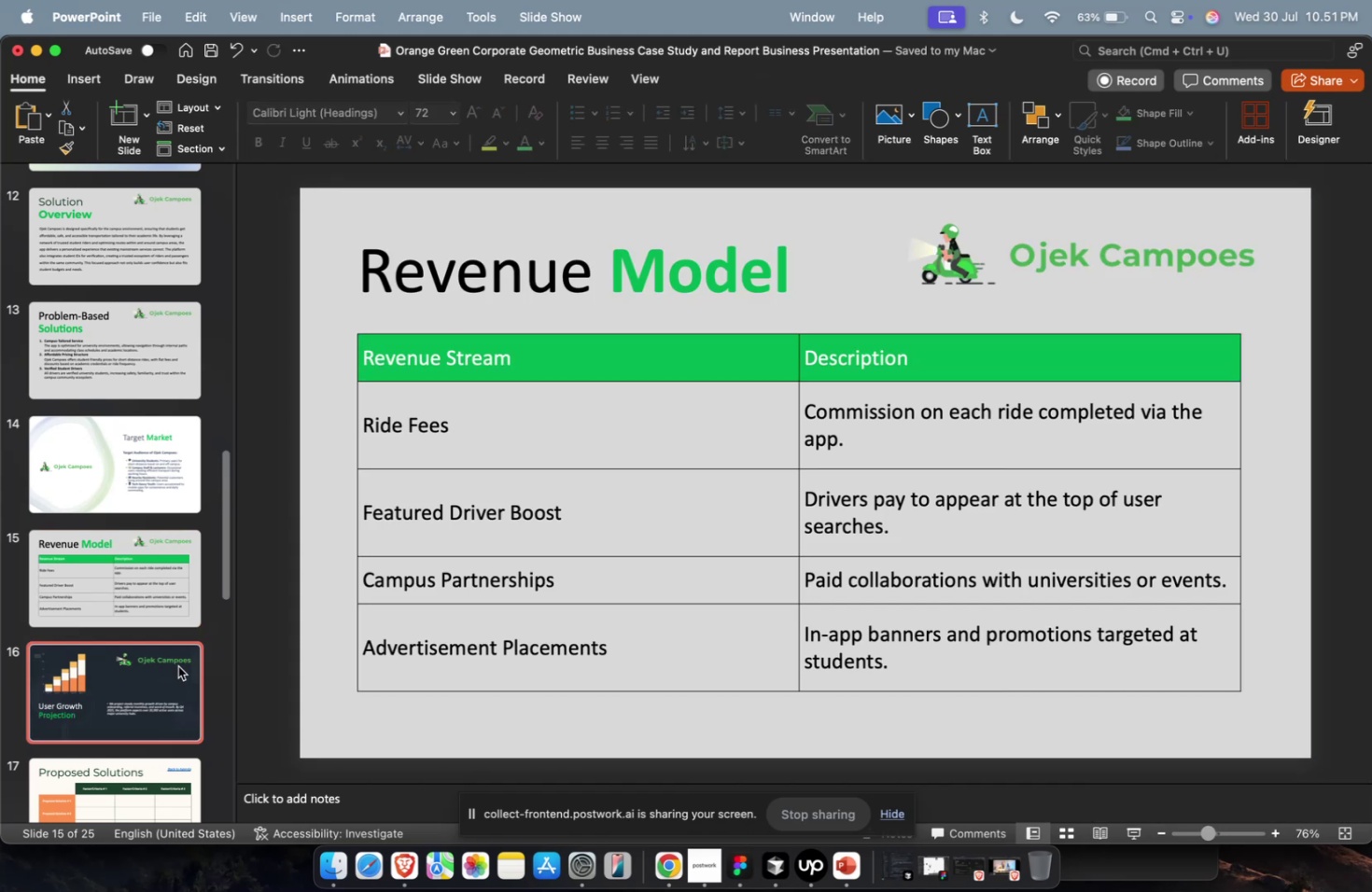 
key(Meta+CommandLeft)
 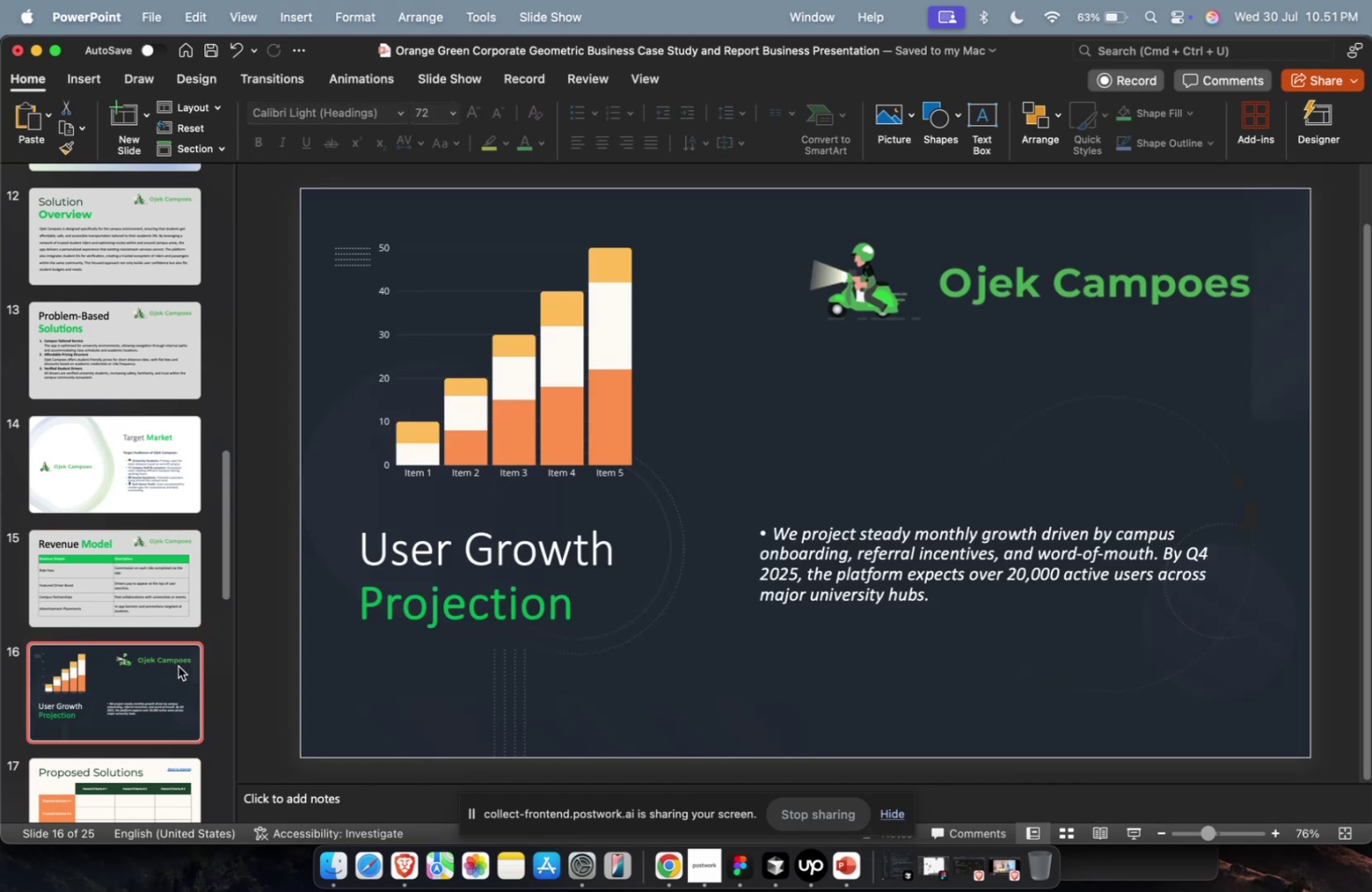 
key(Meta+1)
 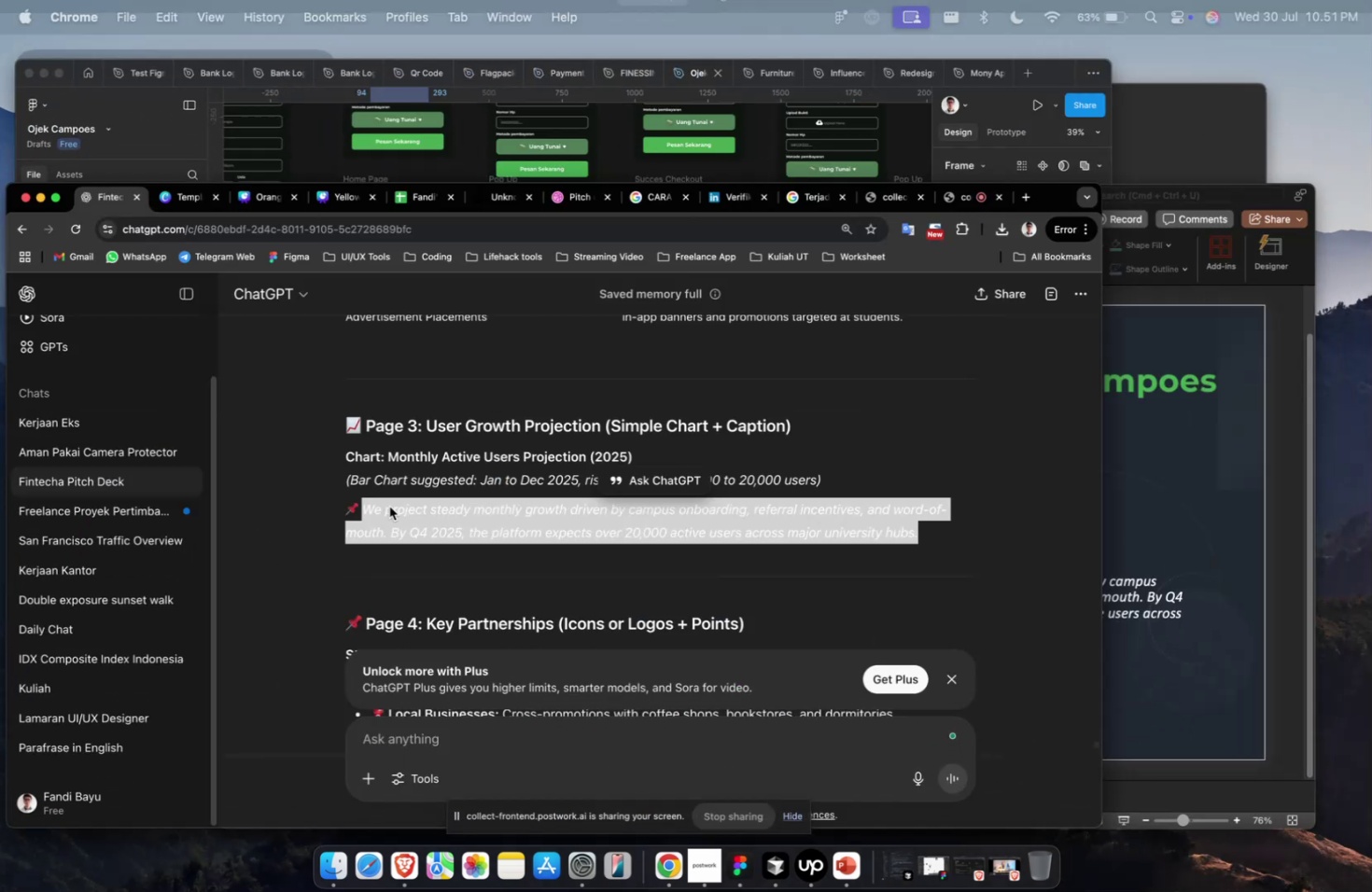 
scroll: coordinate [567, 461], scroll_direction: down, amount: 6.0
 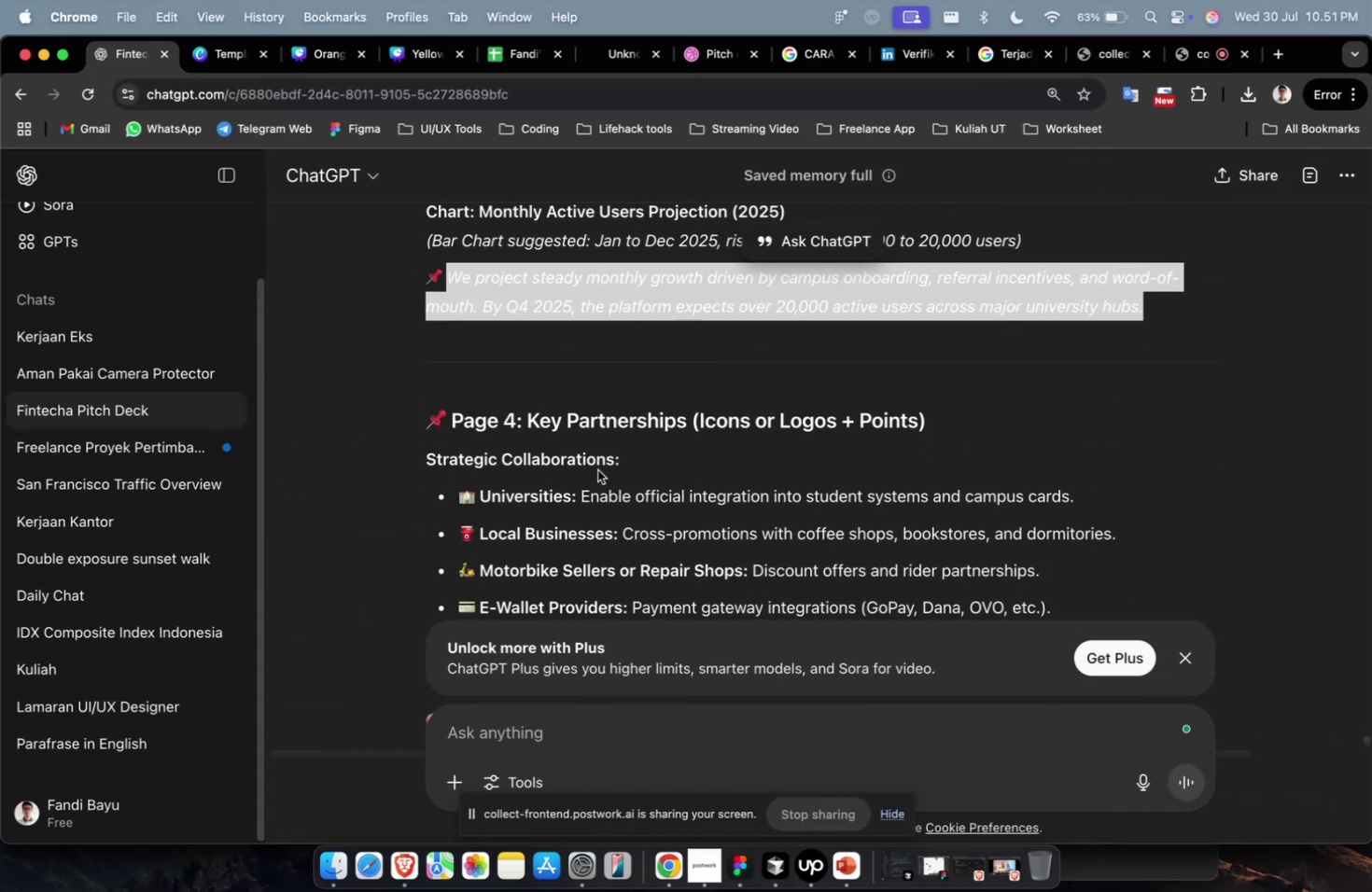 
key(Meta+CommandLeft)
 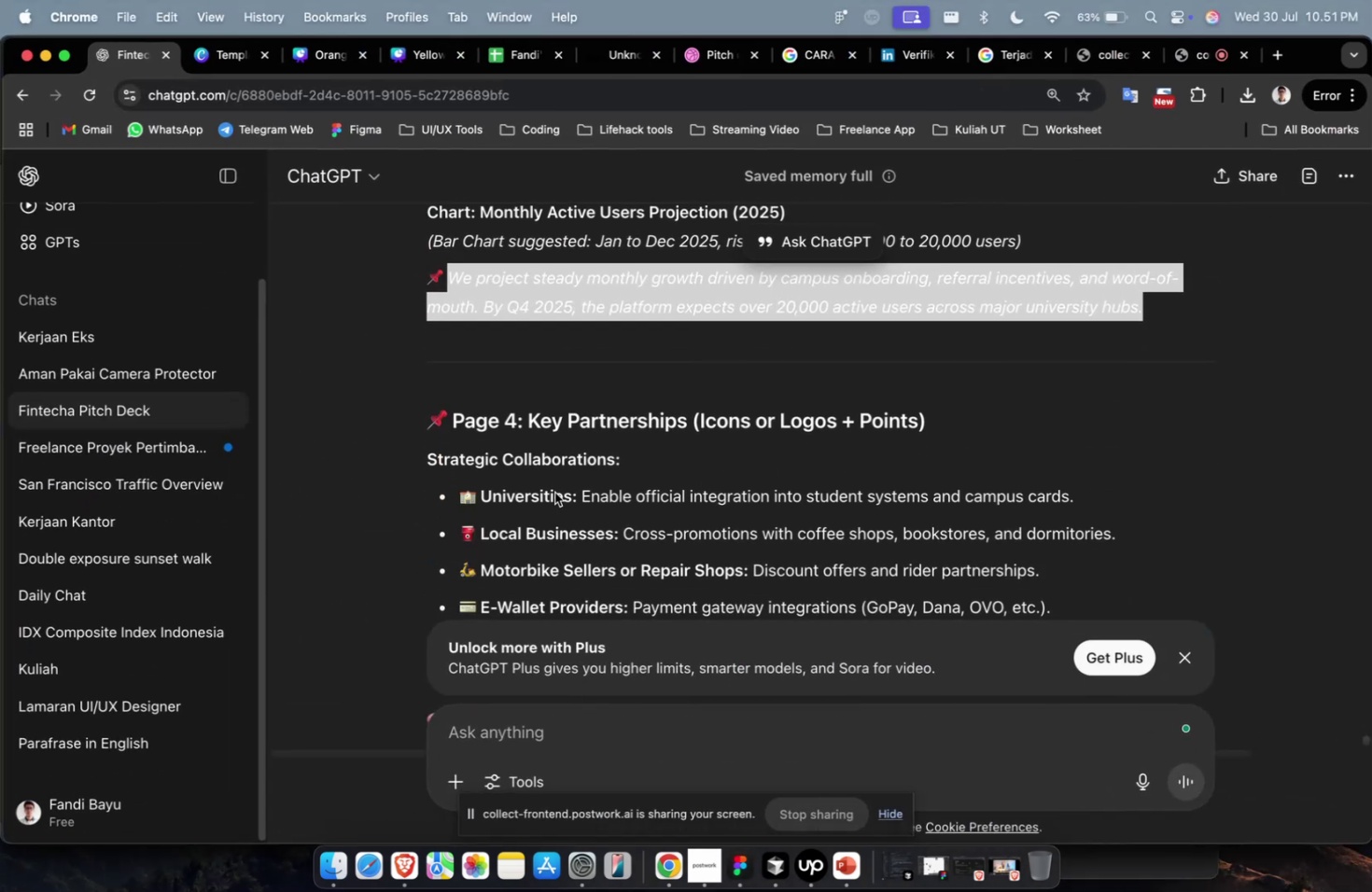 
key(Meta+1)
 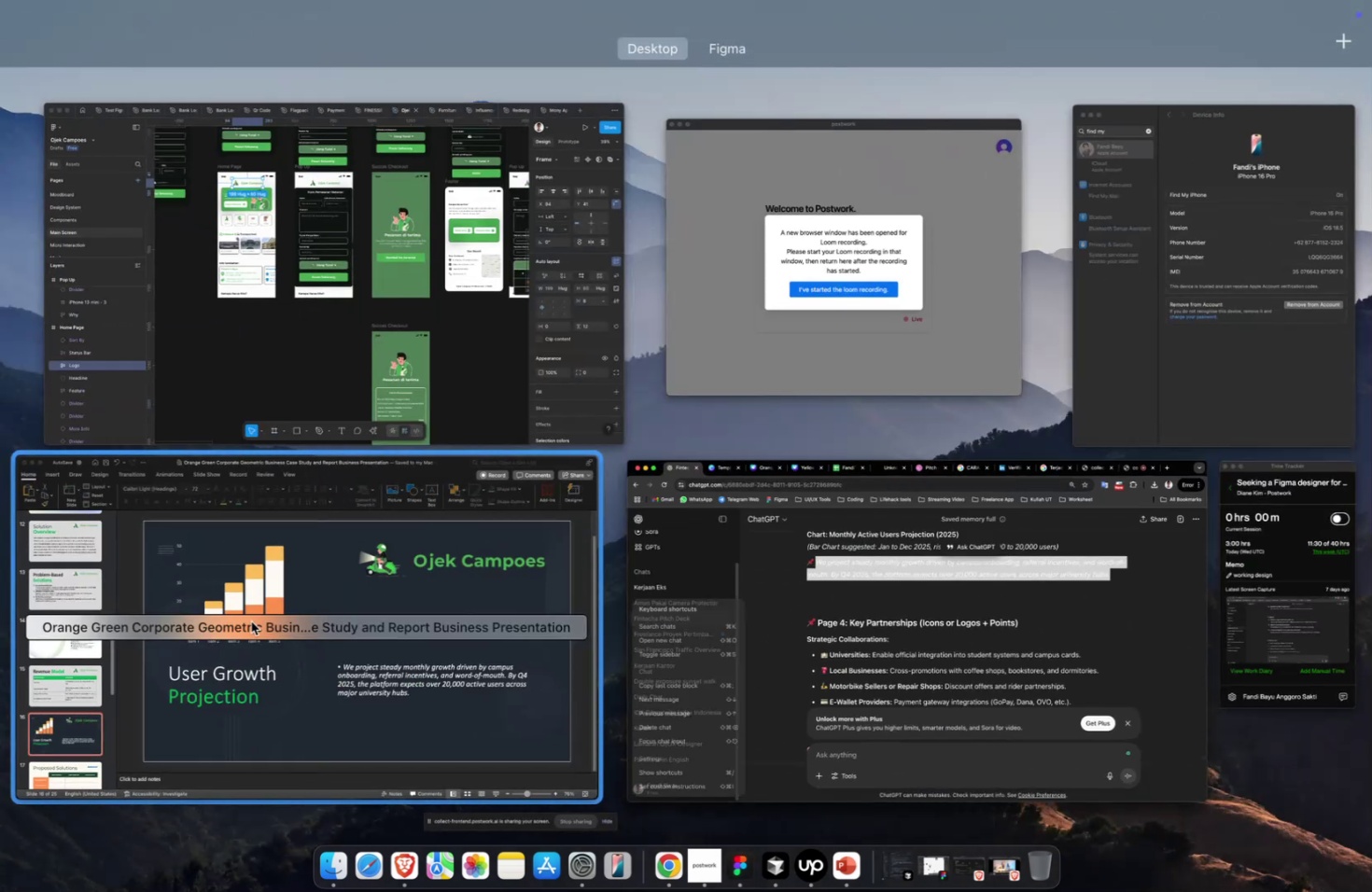 
left_click([248, 621])
 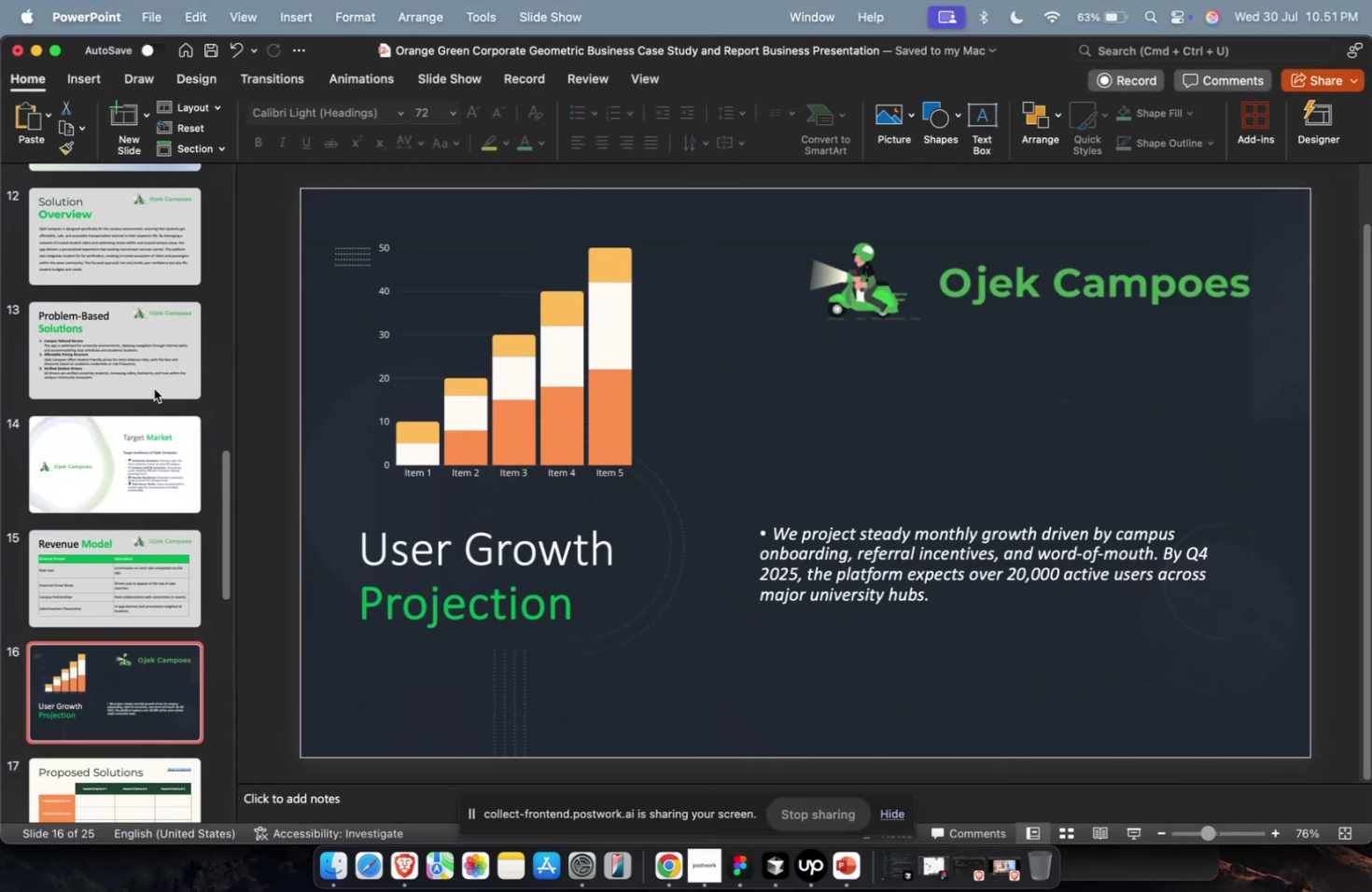 
left_click([155, 367])
 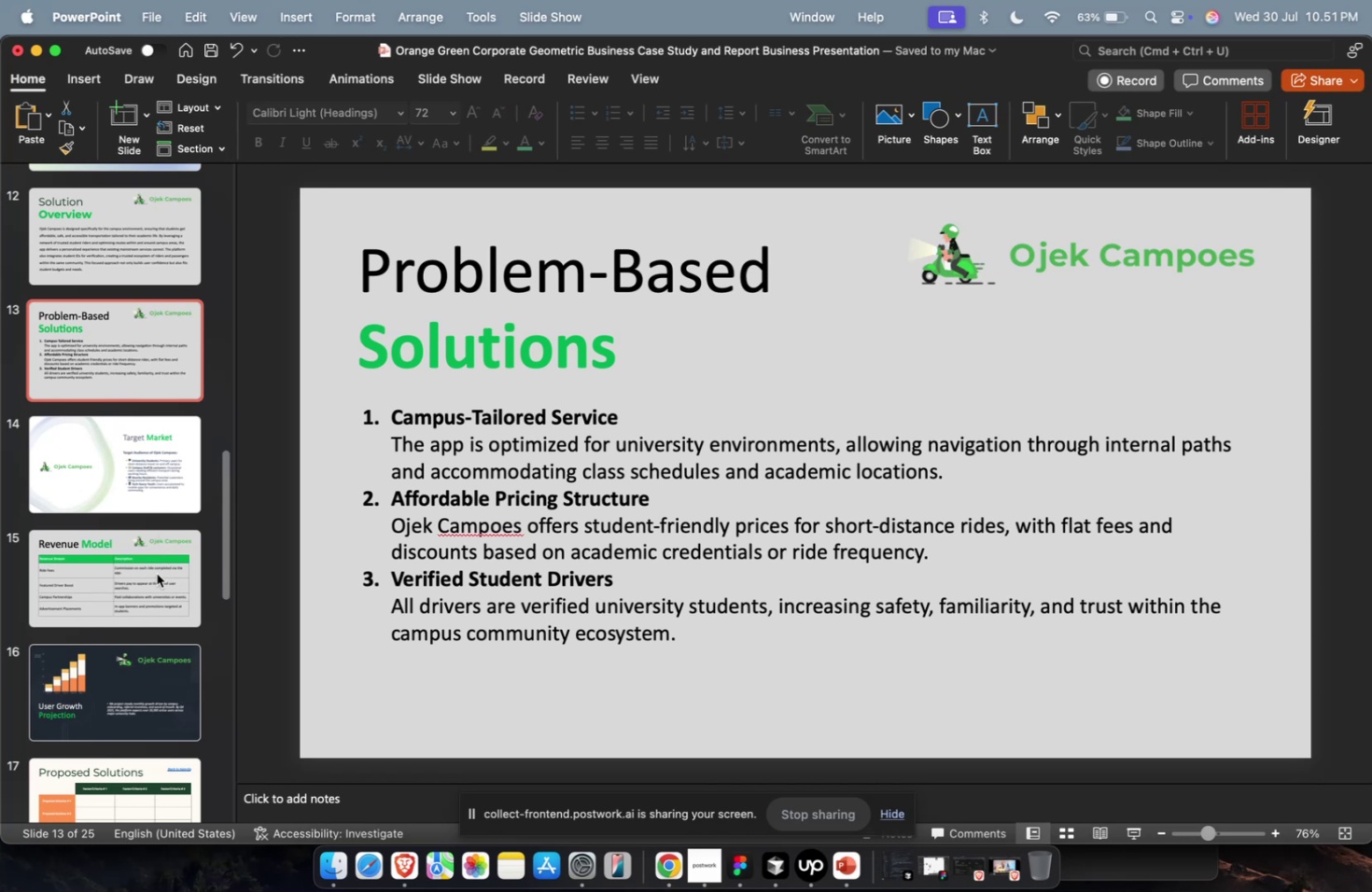 
double_click([157, 574])
 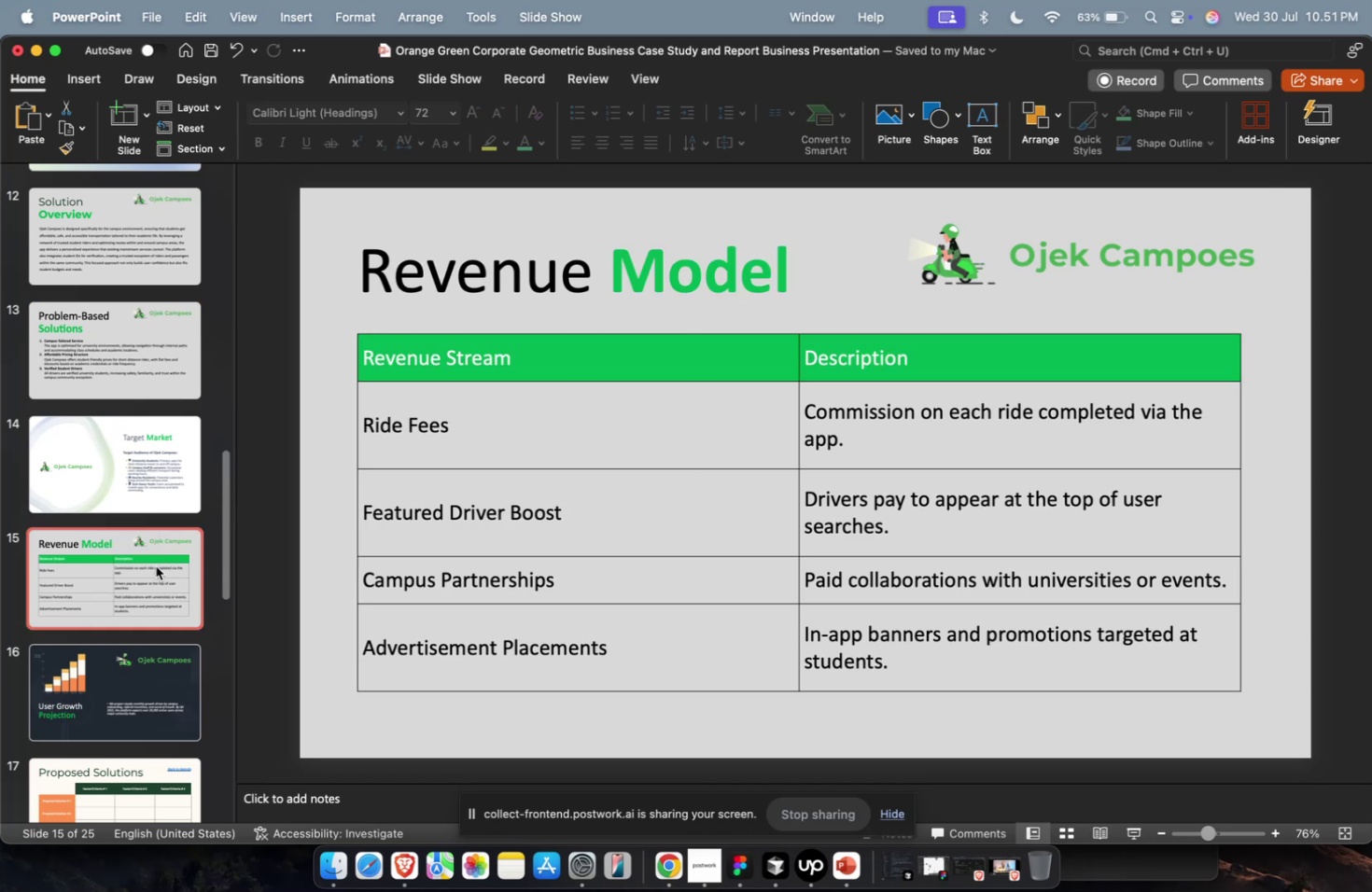 
scroll: coordinate [156, 565], scroll_direction: down, amount: 9.0
 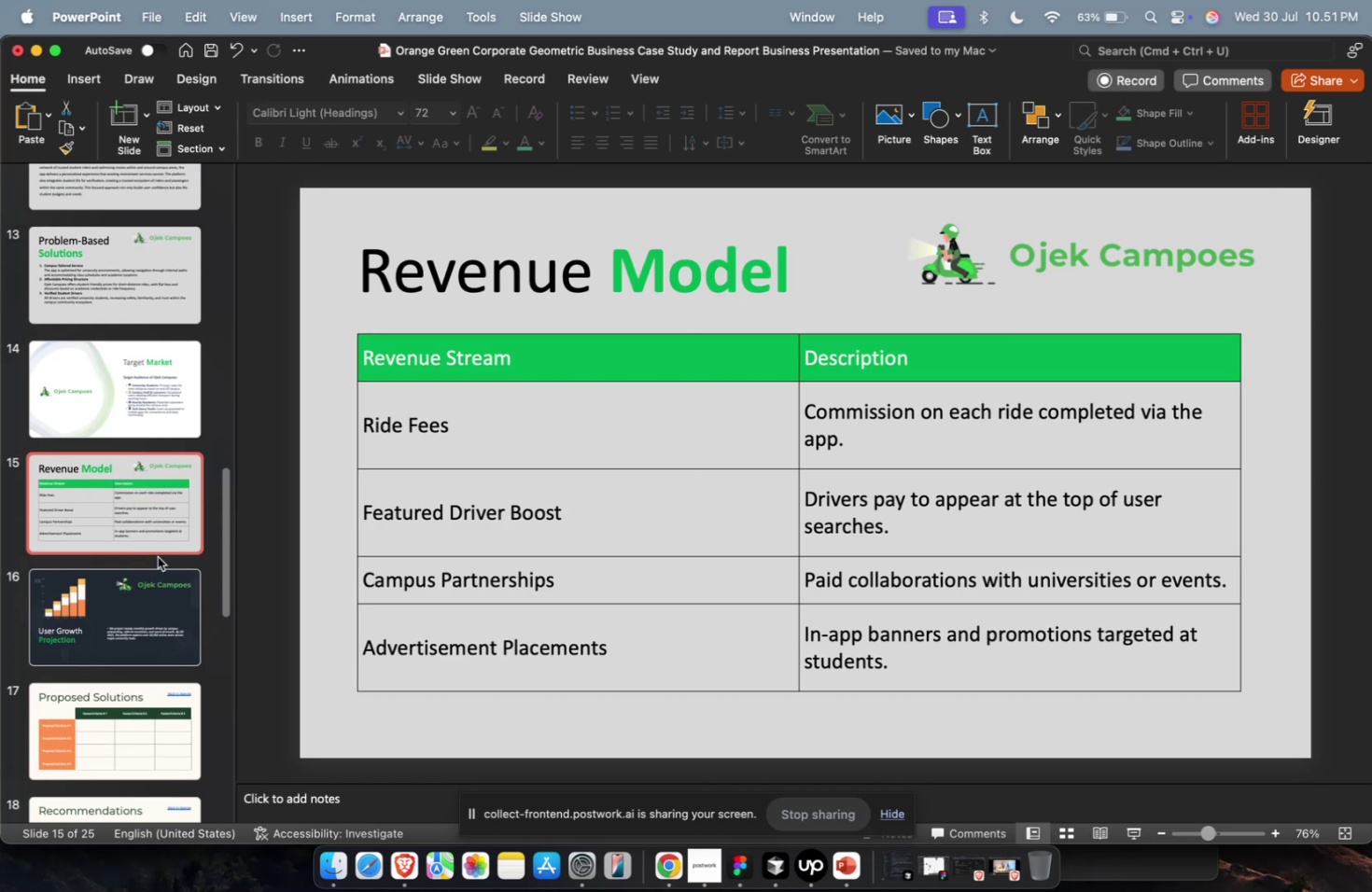 
key(Meta+CommandLeft)
 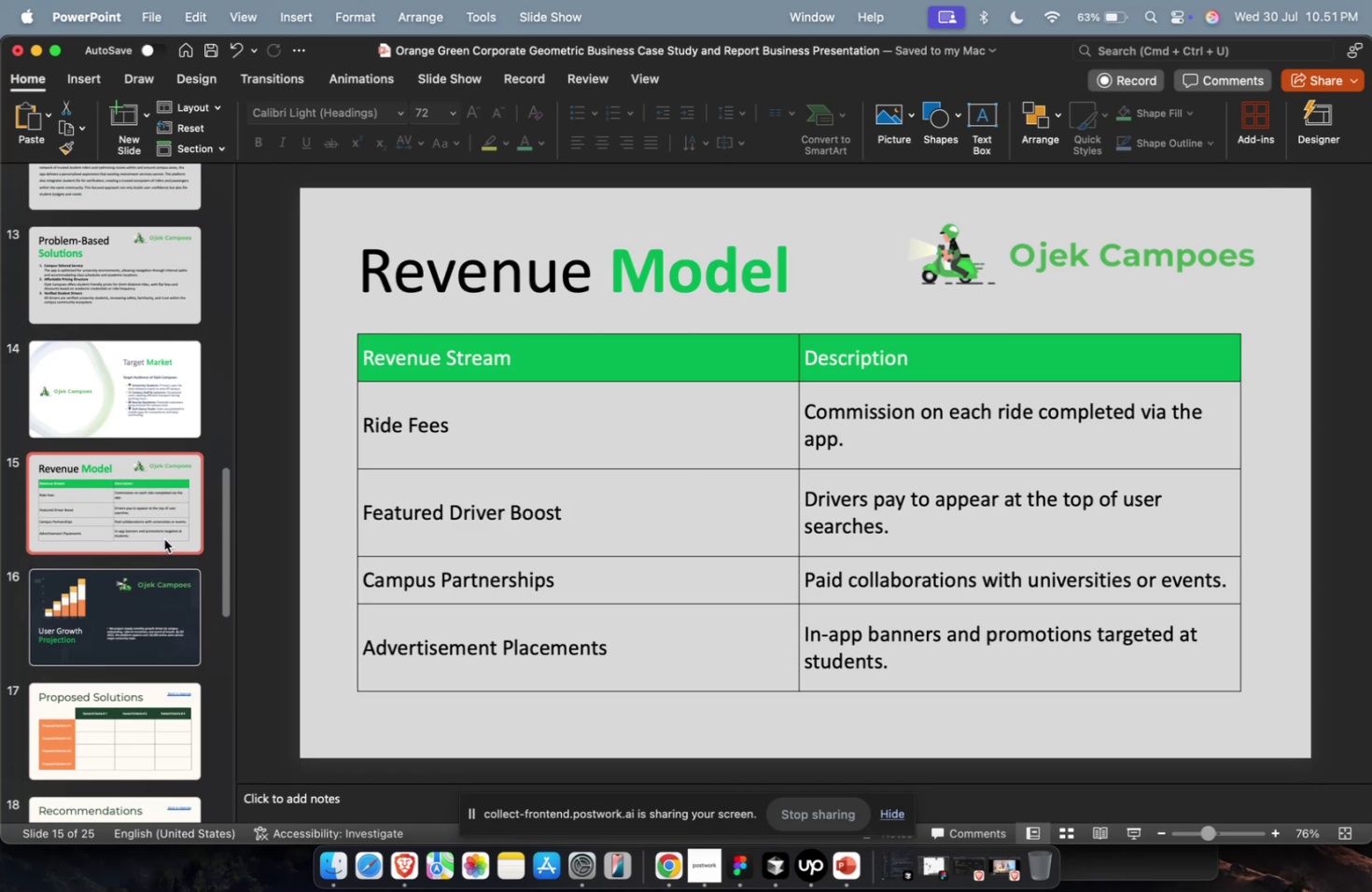 
key(Meta+D)
 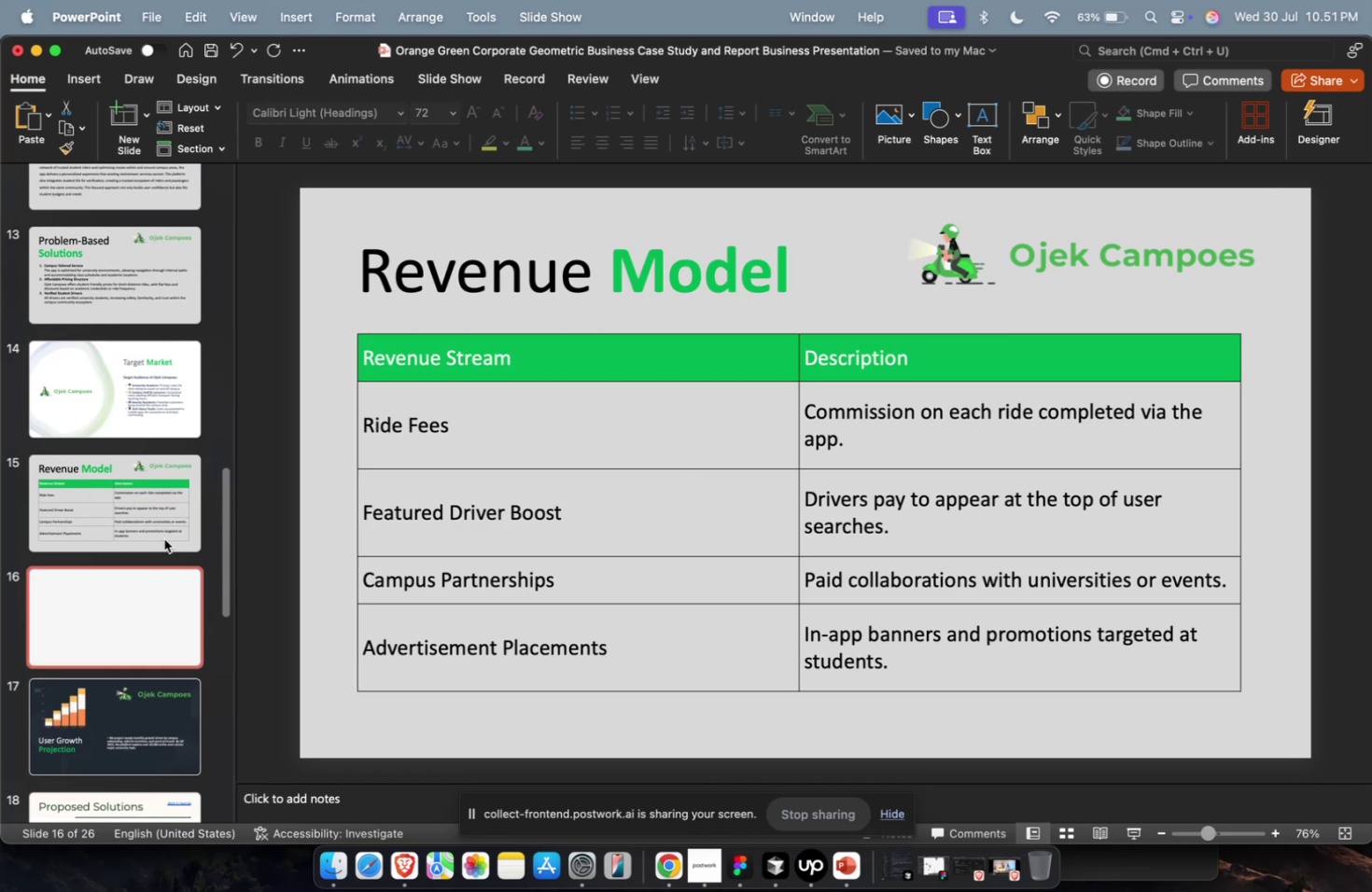 
scroll: coordinate [162, 539], scroll_direction: down, amount: 9.0
 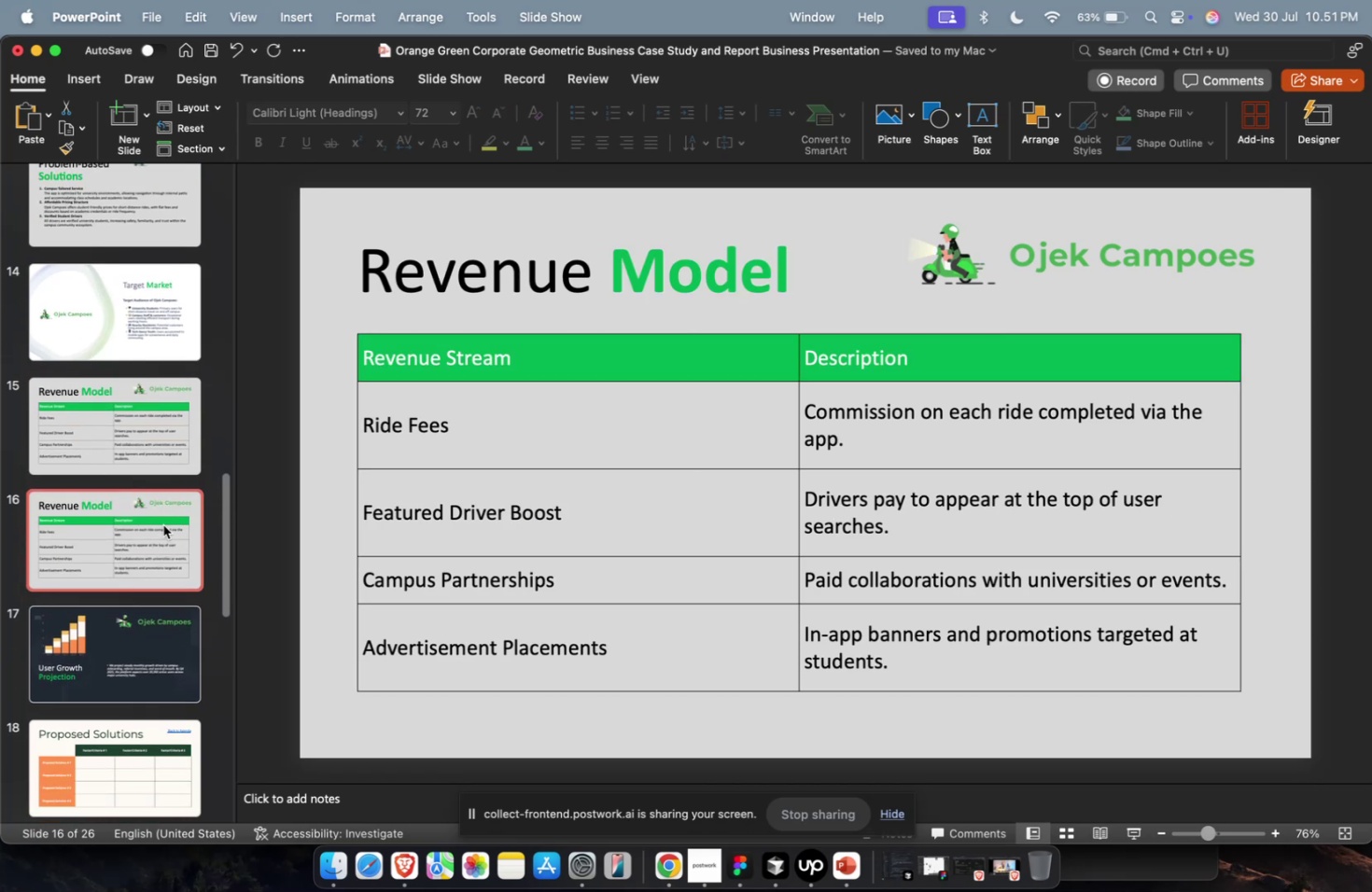 
left_click_drag(start_coordinate=[162, 523], to_coordinate=[184, 716])
 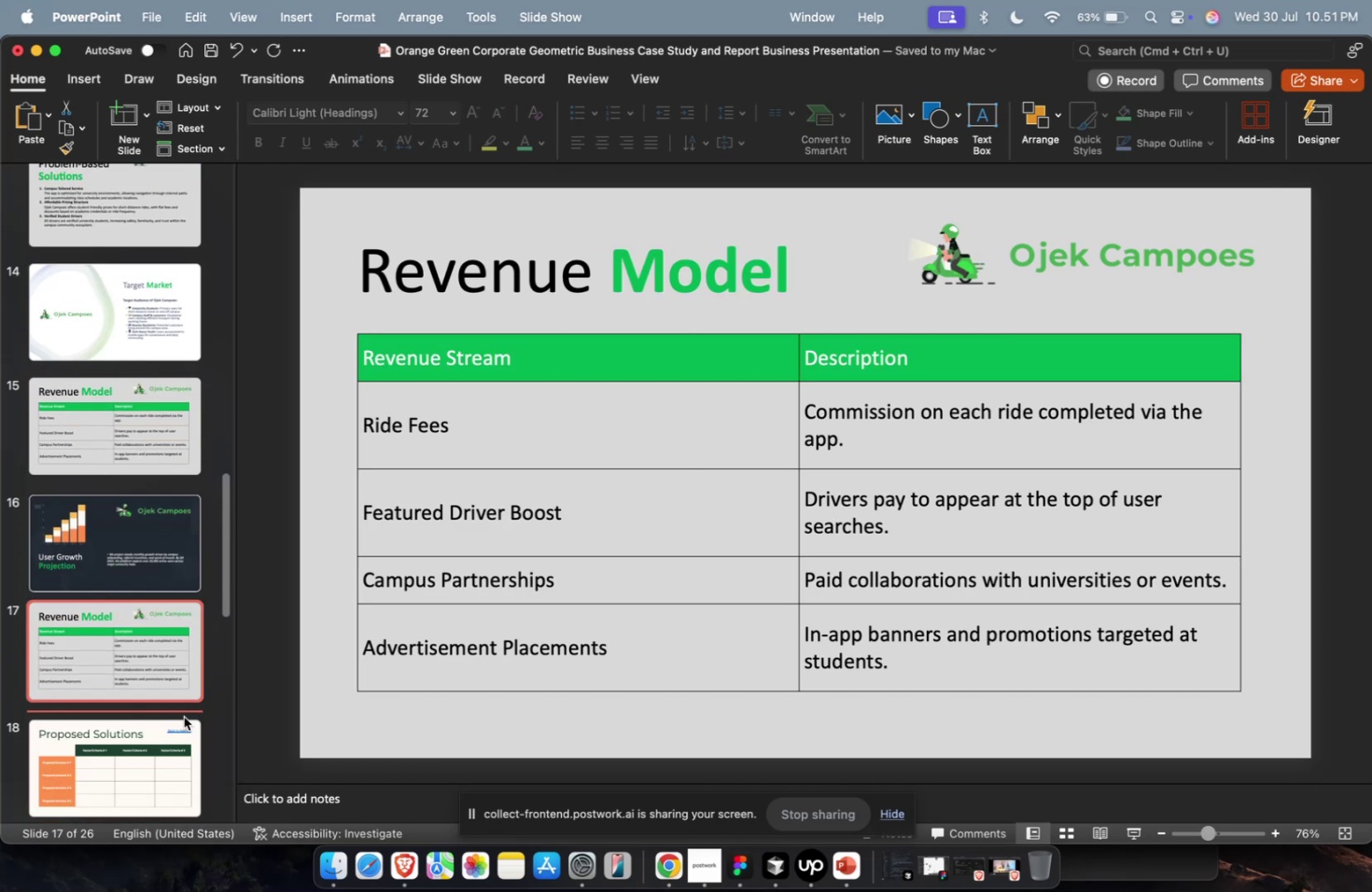 
key(Meta+CommandLeft)
 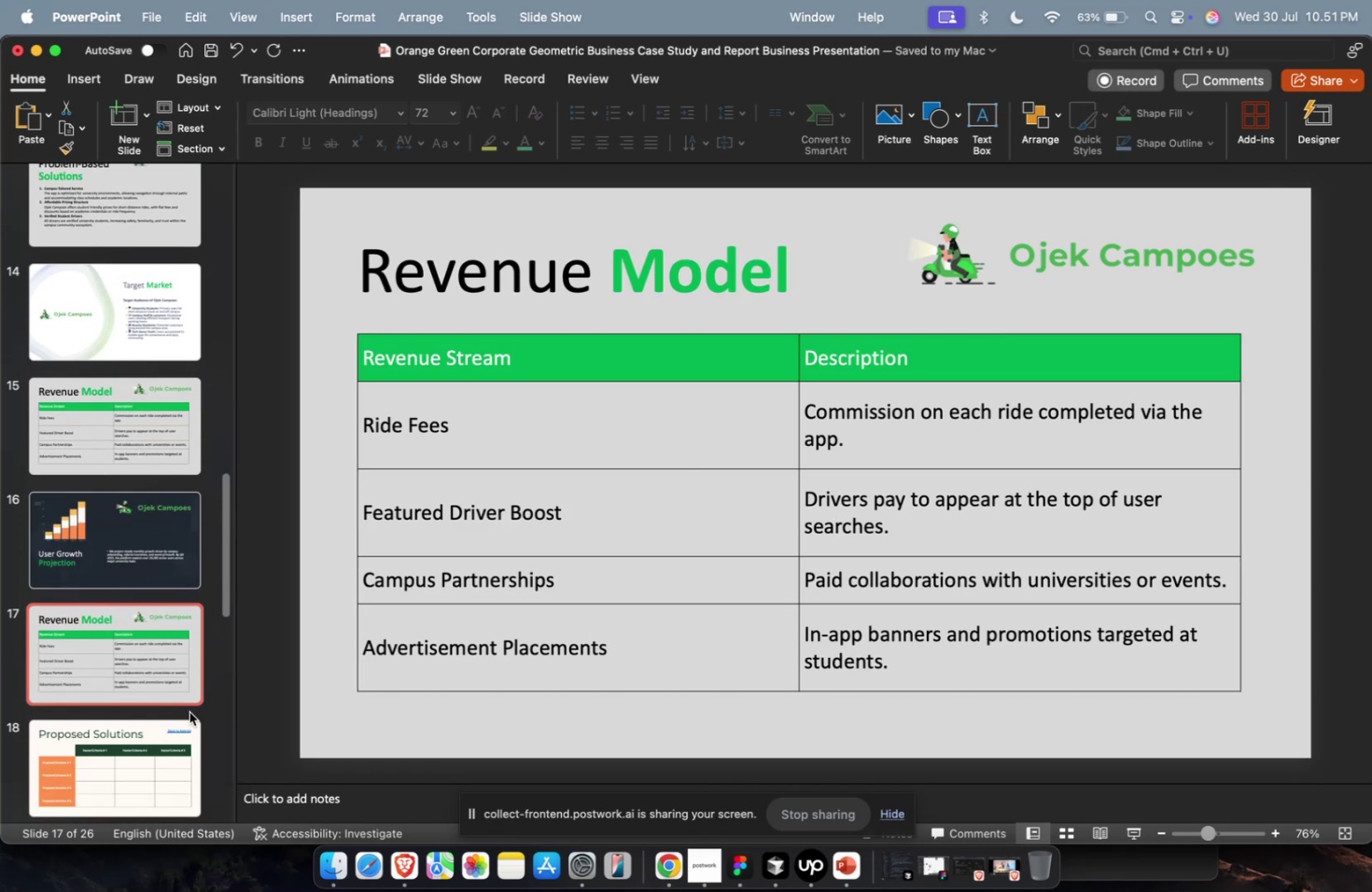 
key(Meta+1)
 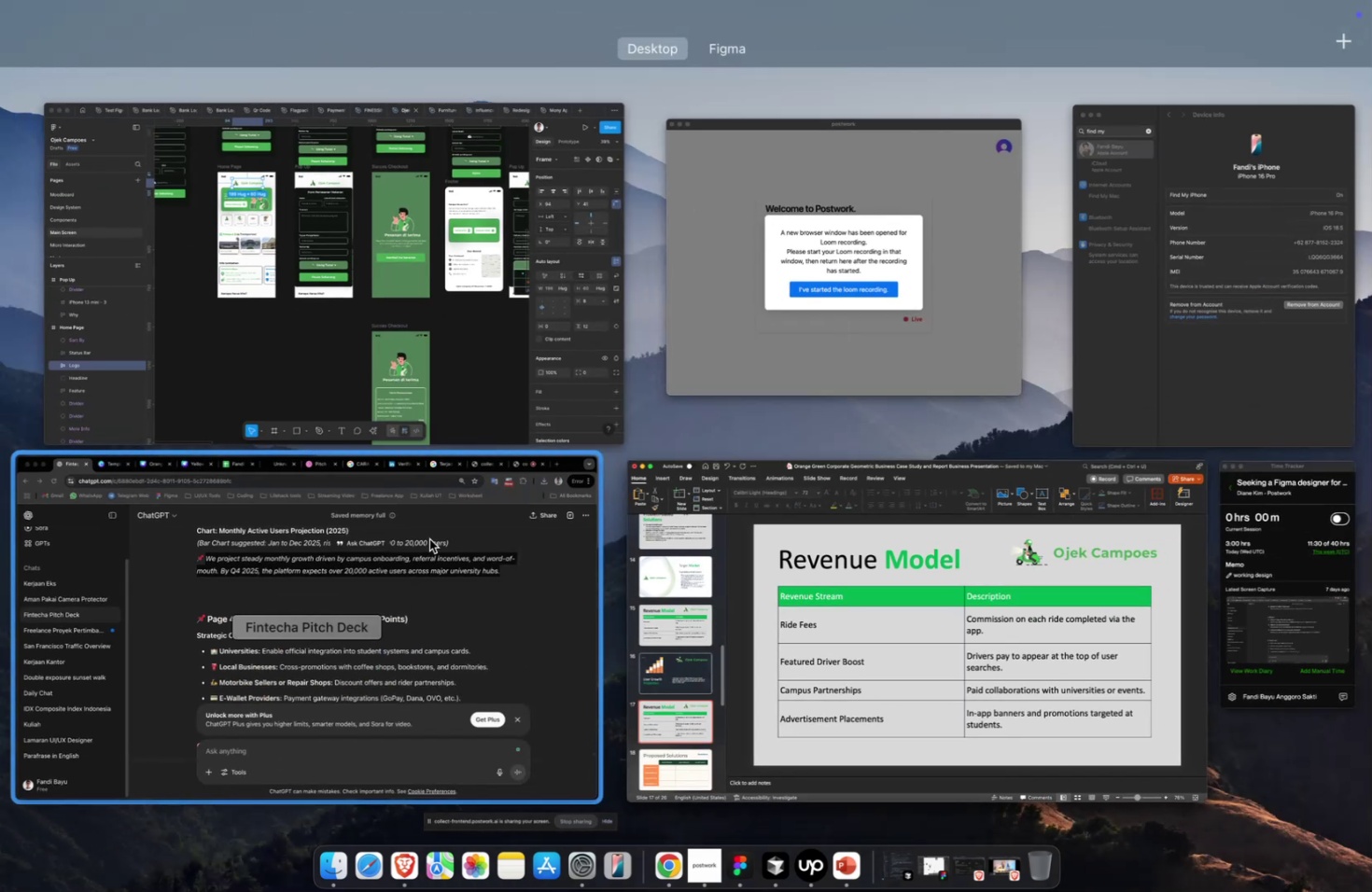 
left_click([429, 538])
 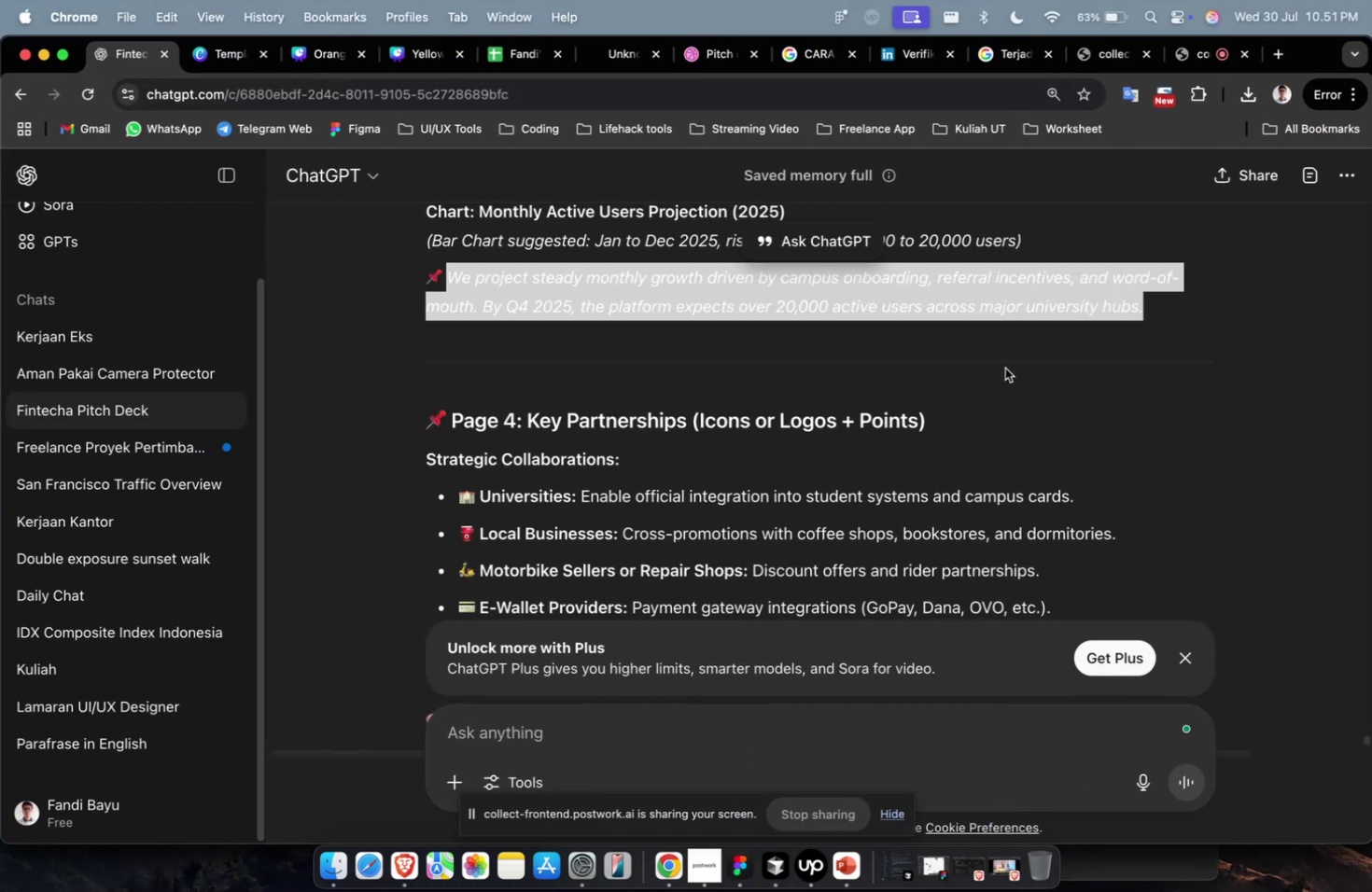 
scroll: coordinate [911, 437], scroll_direction: down, amount: 8.0
 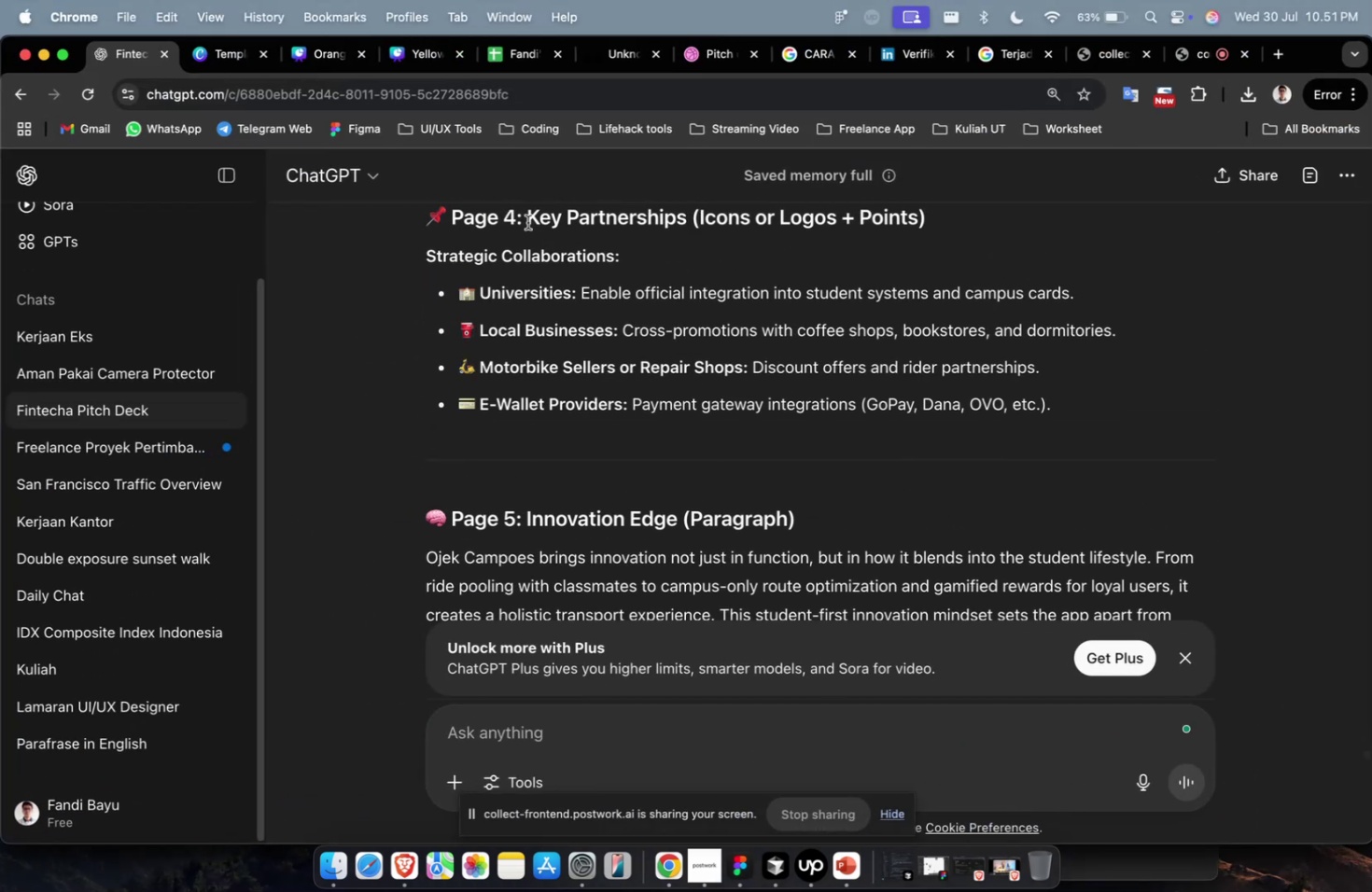 
left_click_drag(start_coordinate=[527, 220], to_coordinate=[684, 219])
 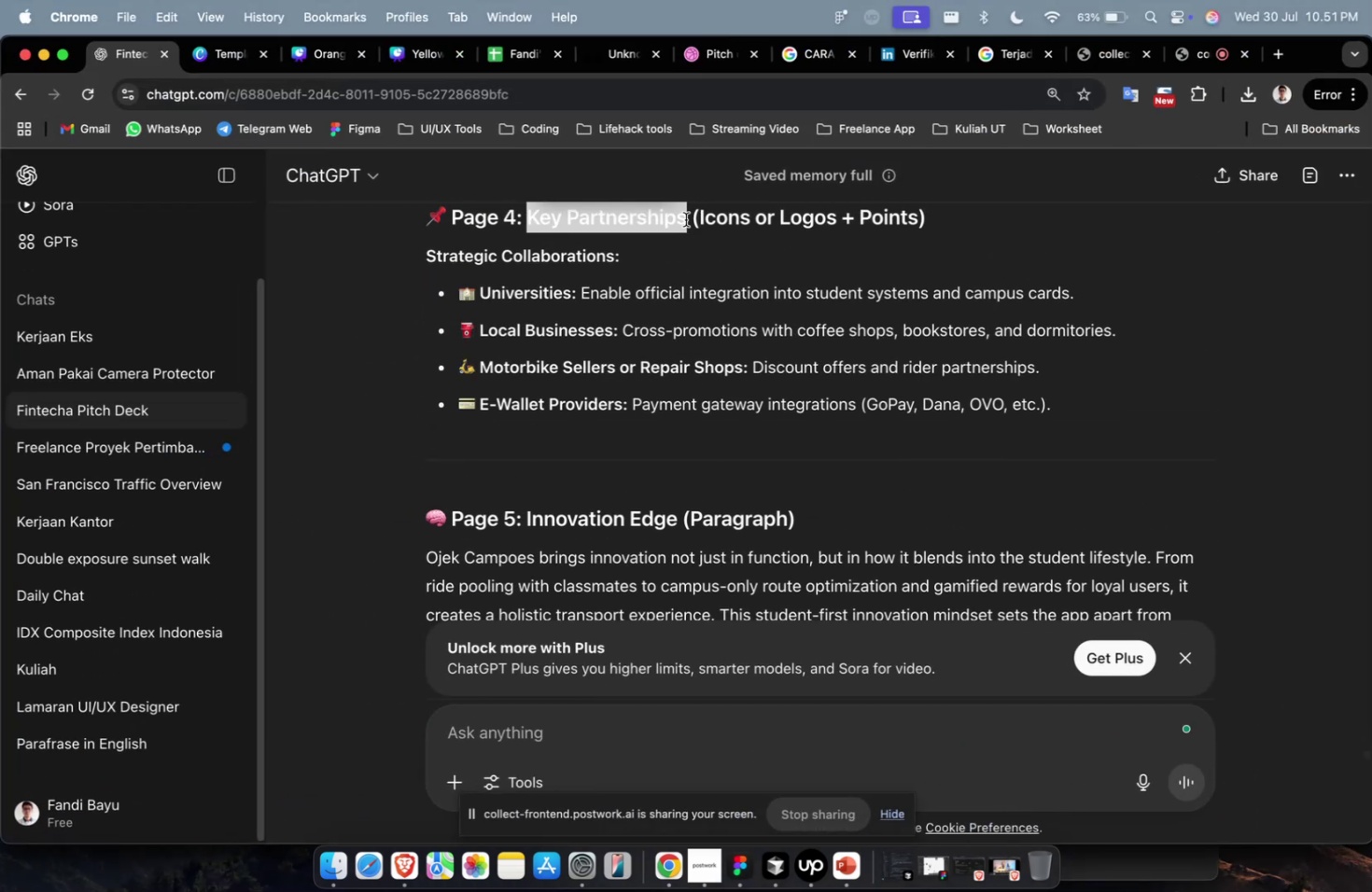 
key(Meta+CommandLeft)
 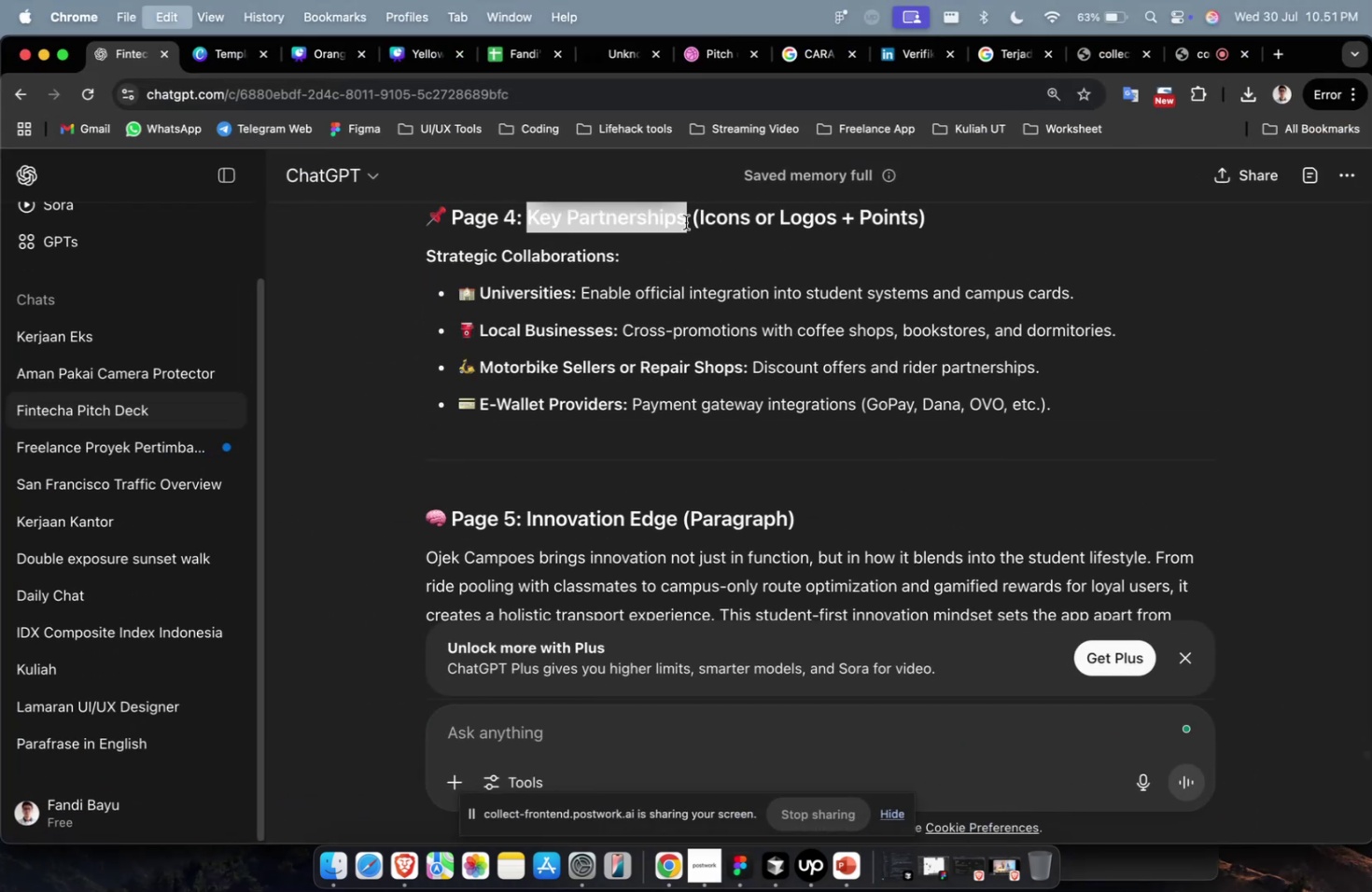 
key(Meta+C)
 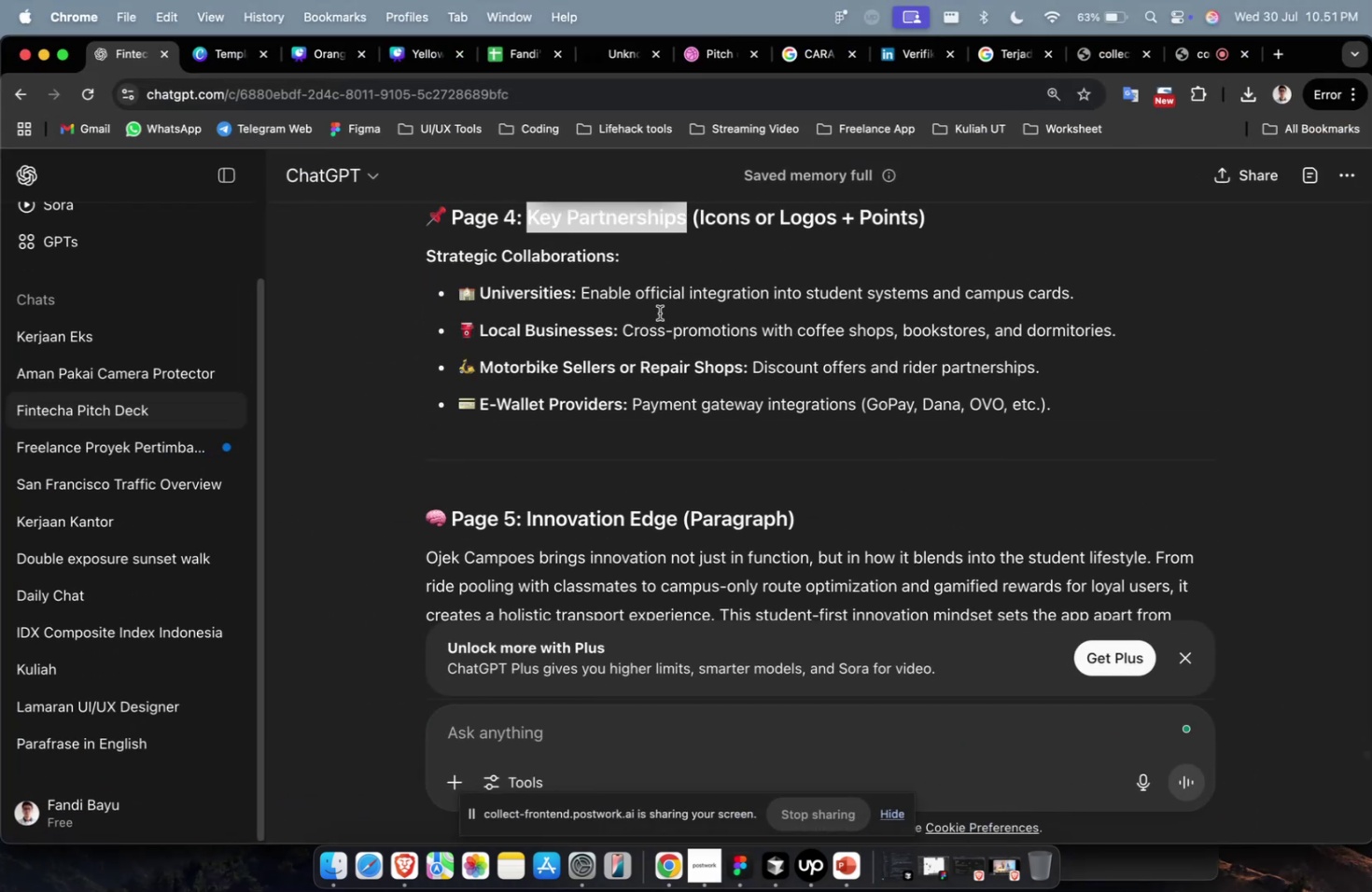 
key(Meta+1)
 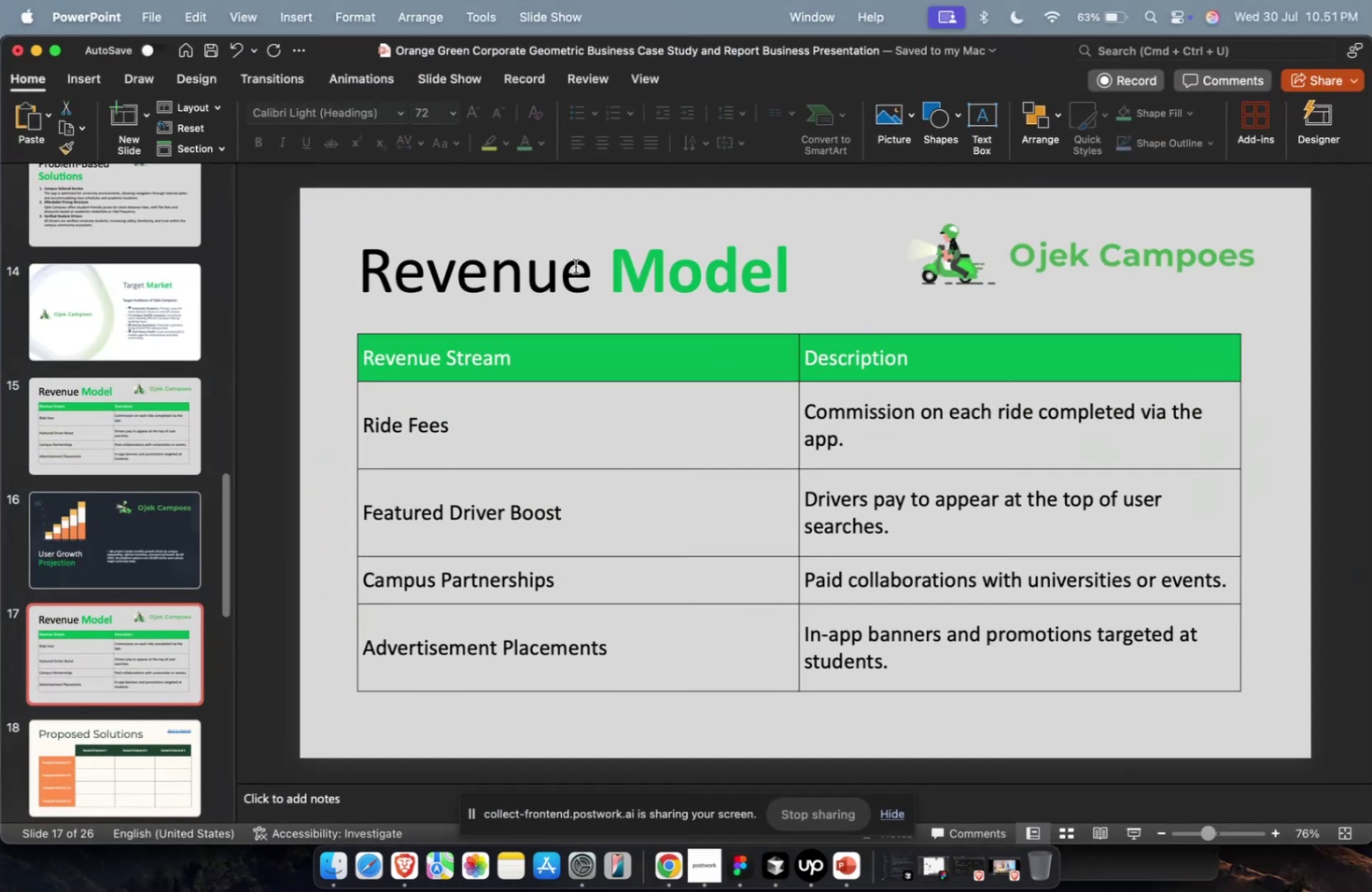 
double_click([580, 250])
 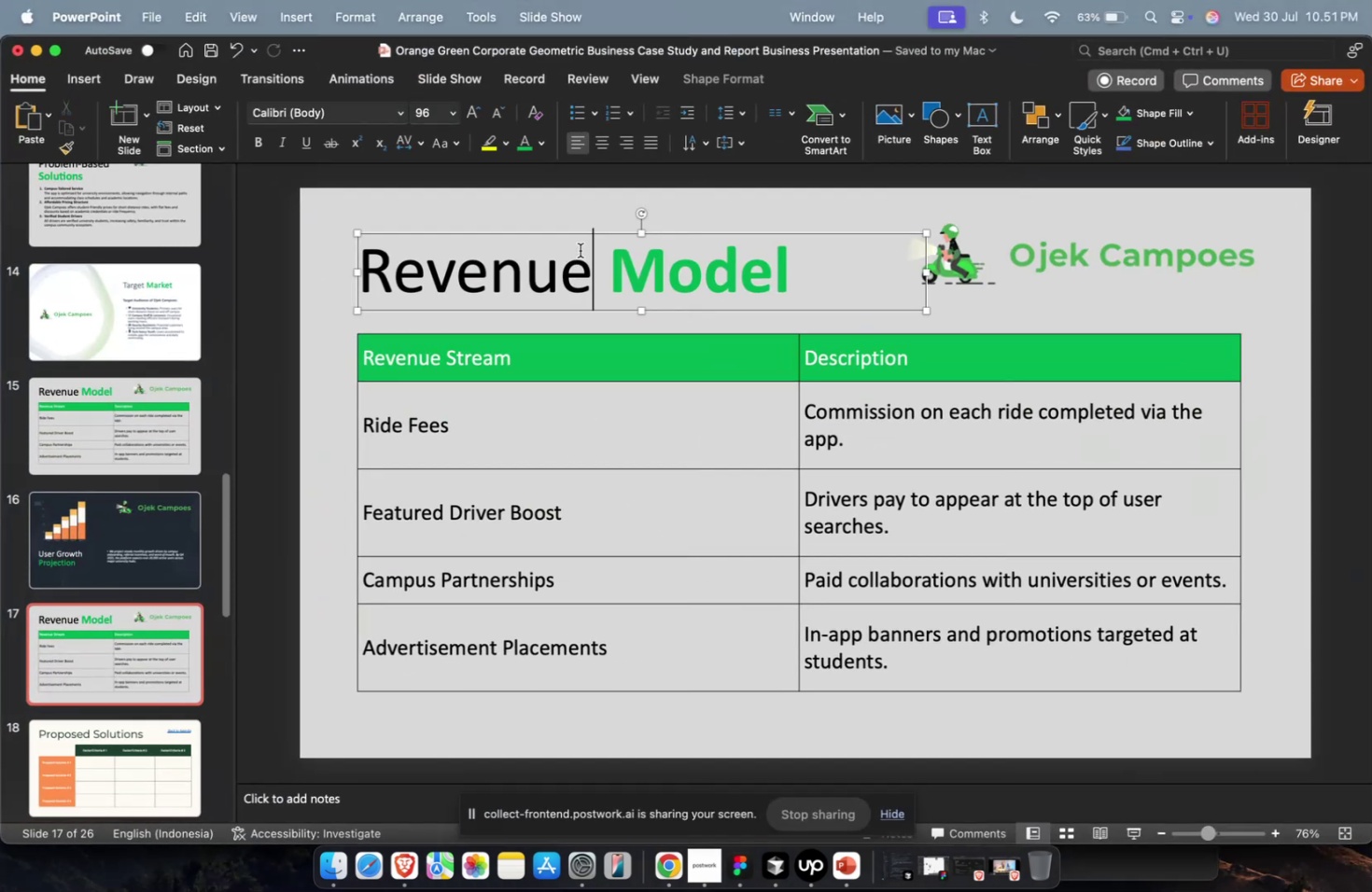 
key(Meta+A)
 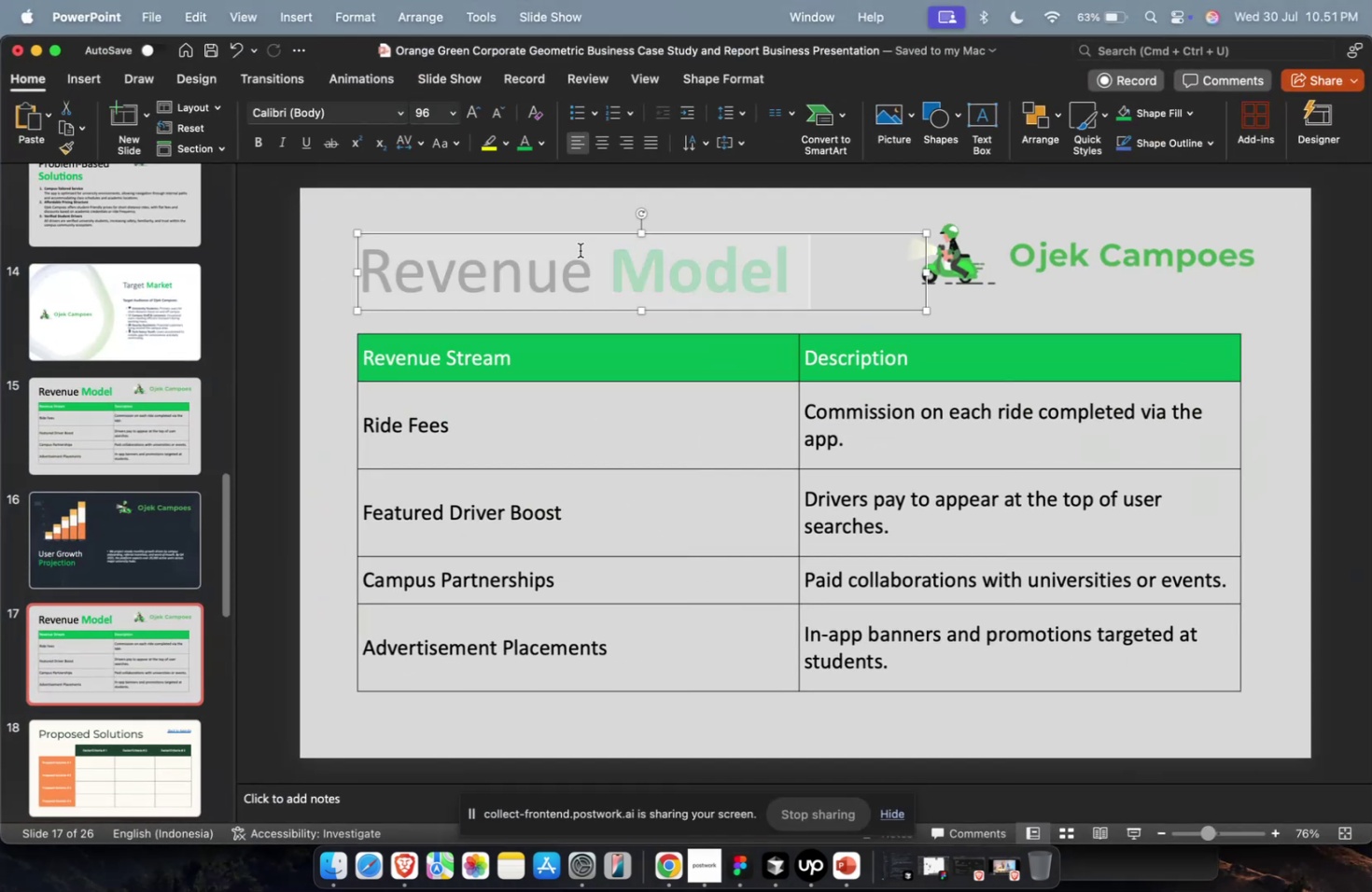 
key(Meta+V)
 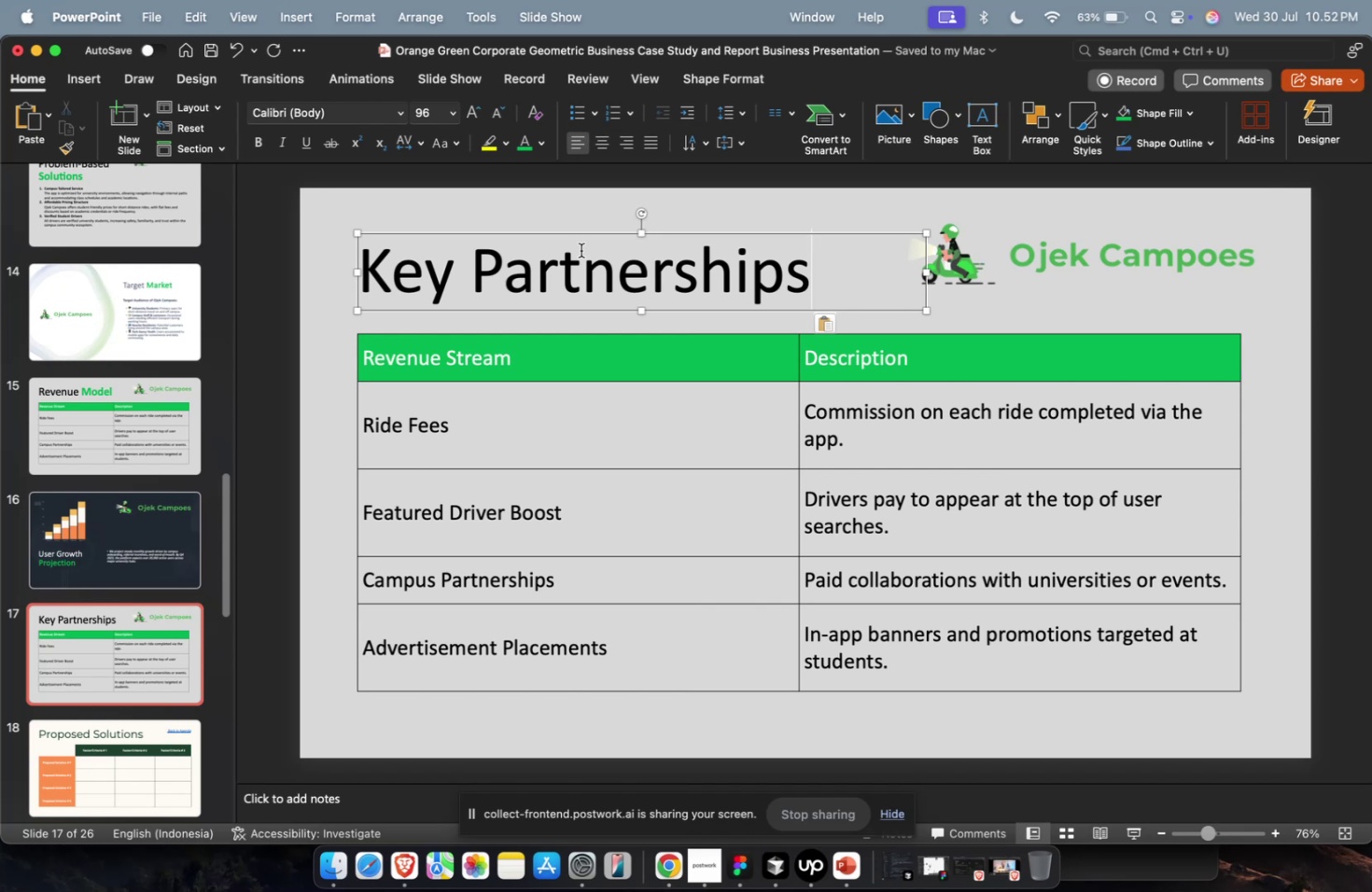 
wait(52.98)
 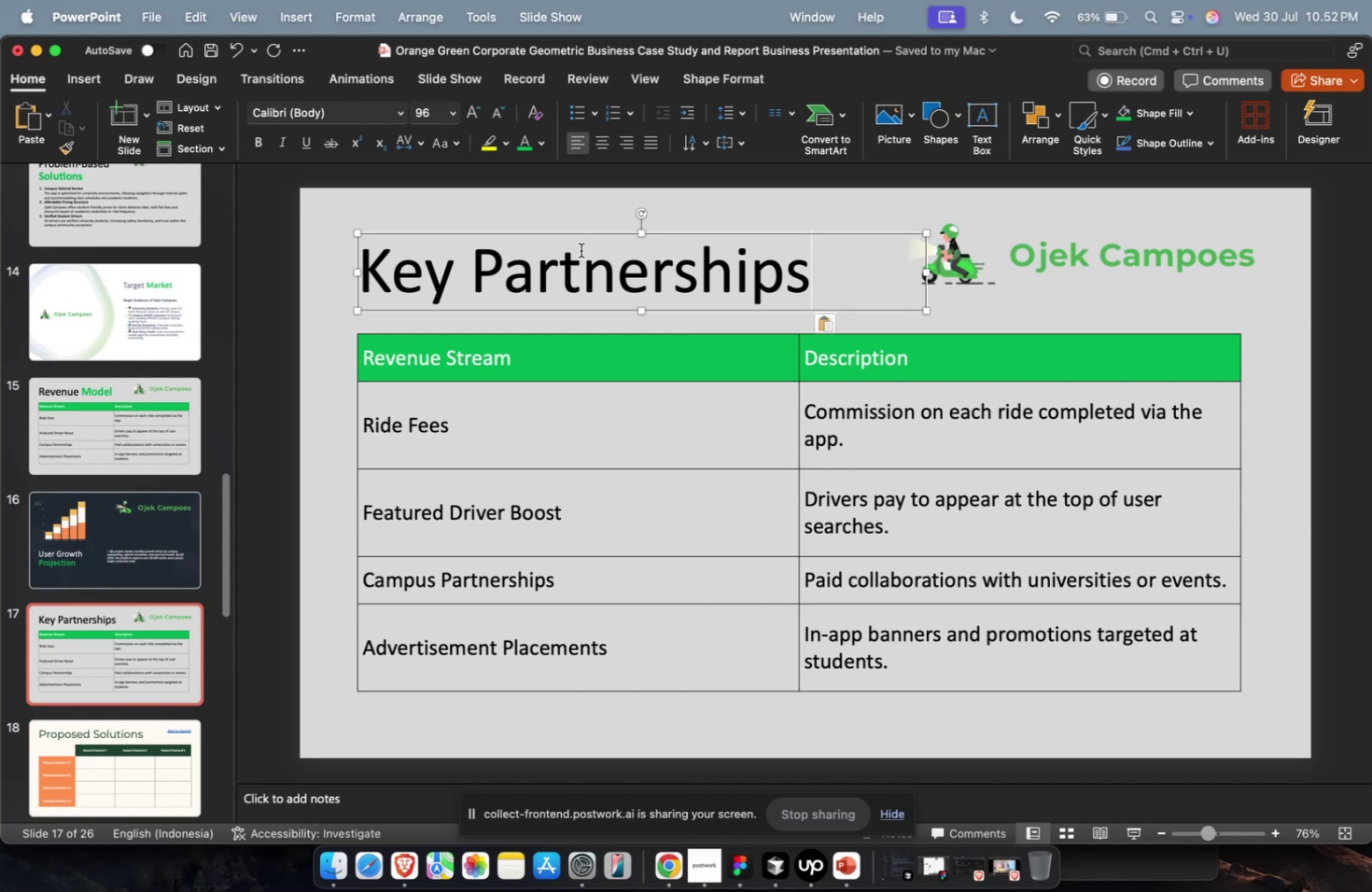 
left_click([712, 390])
 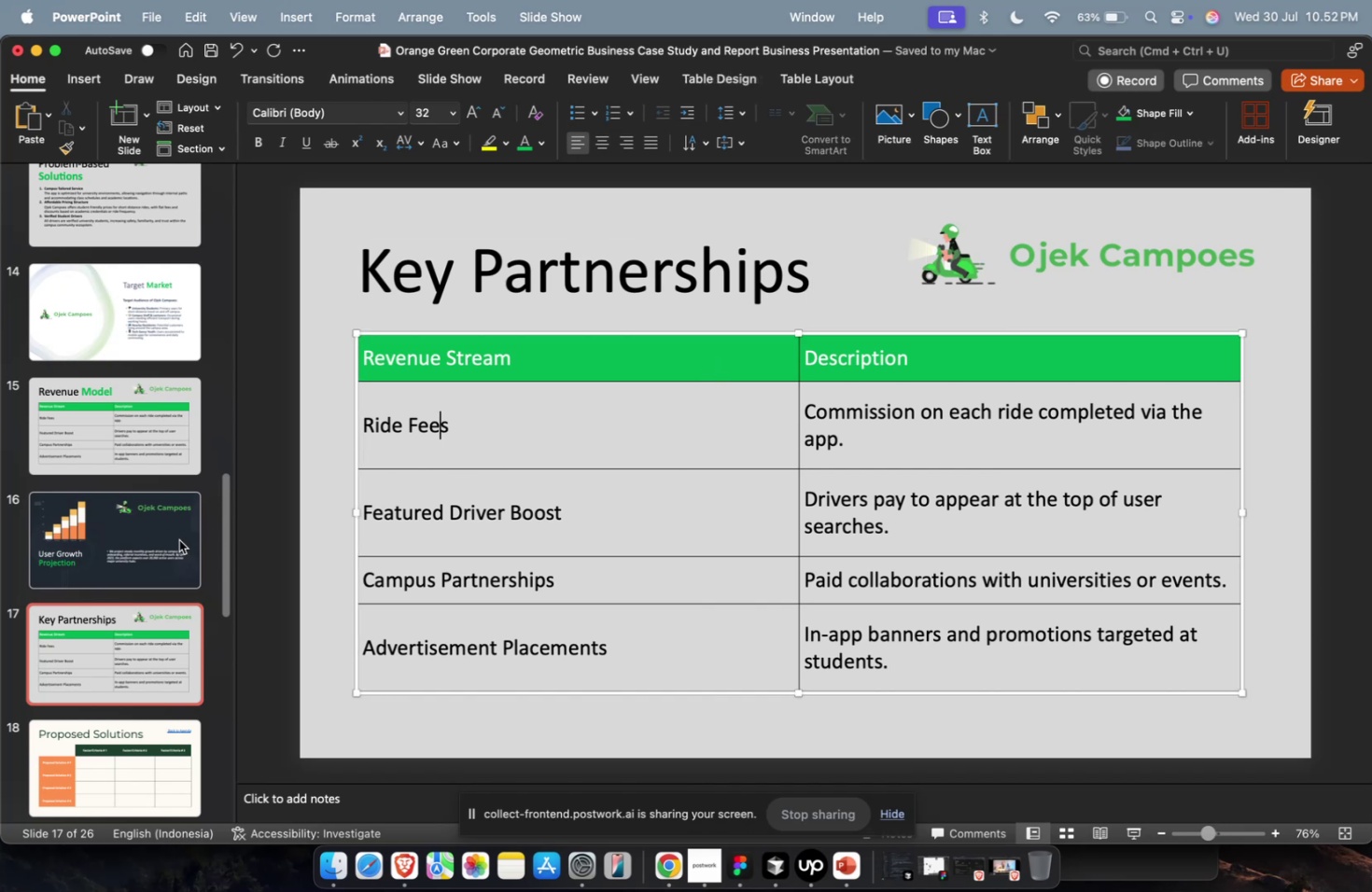 
key(Meta+CommandLeft)
 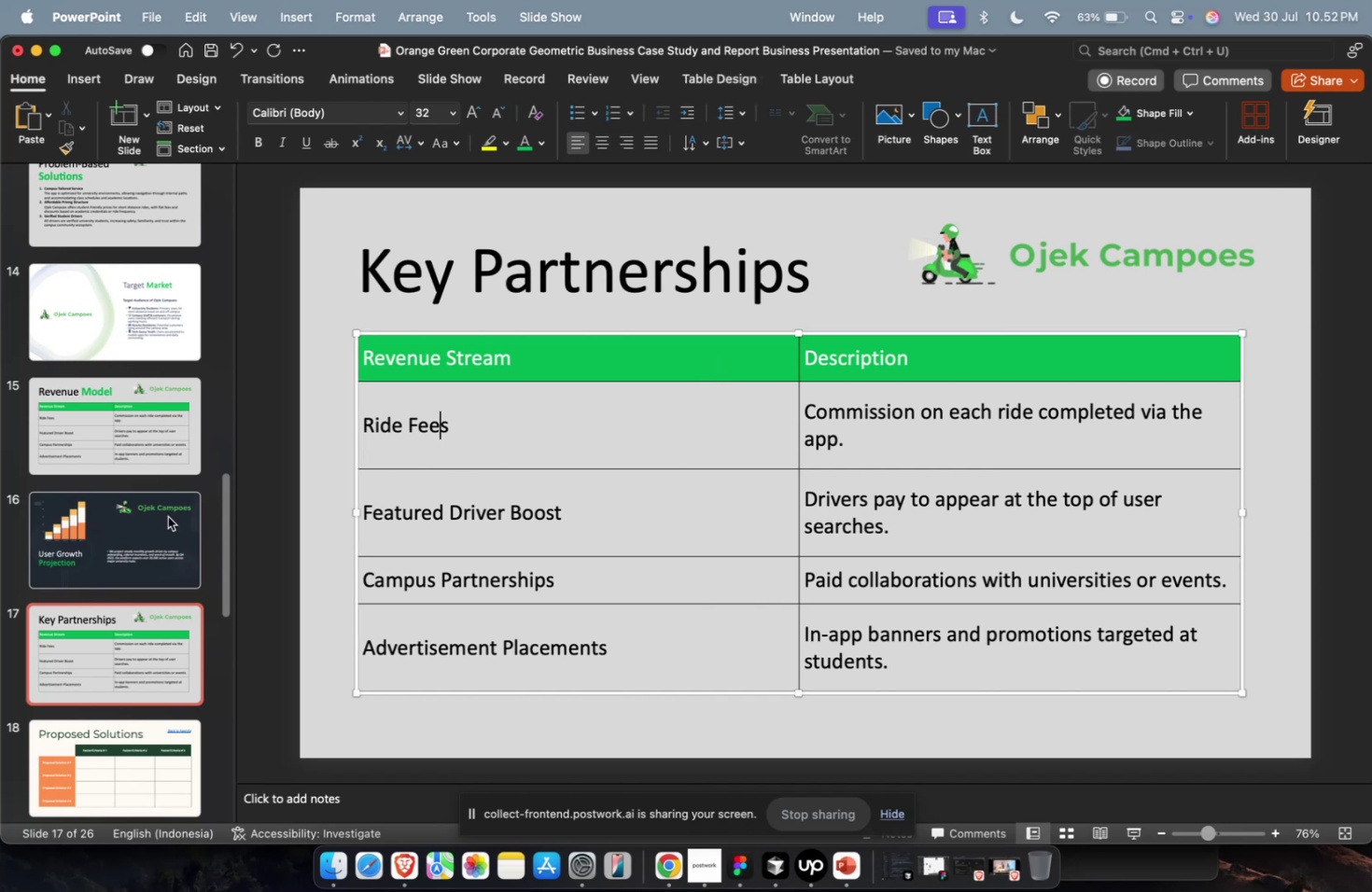 
key(Meta+1)
 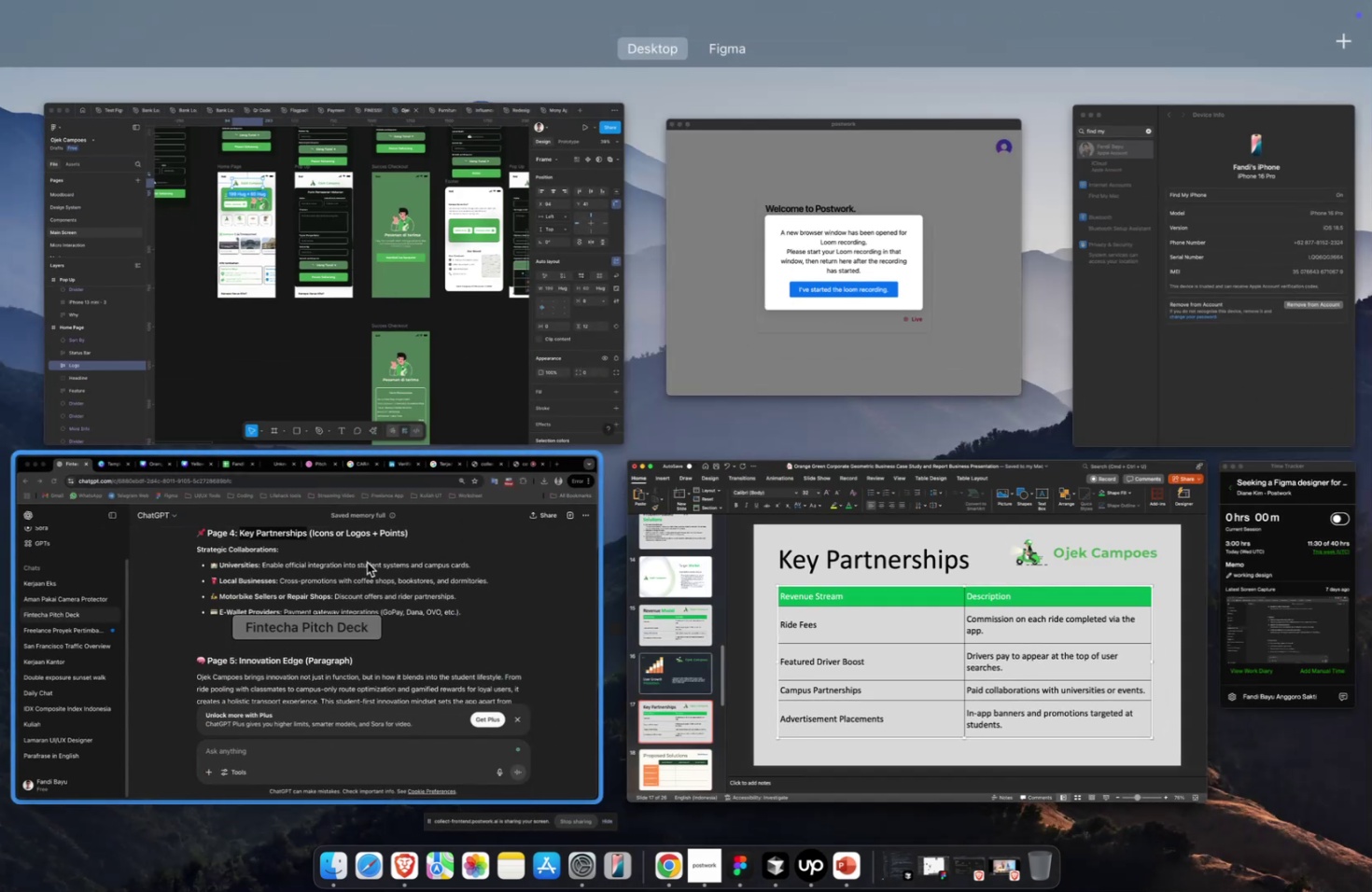 
left_click([367, 562])
 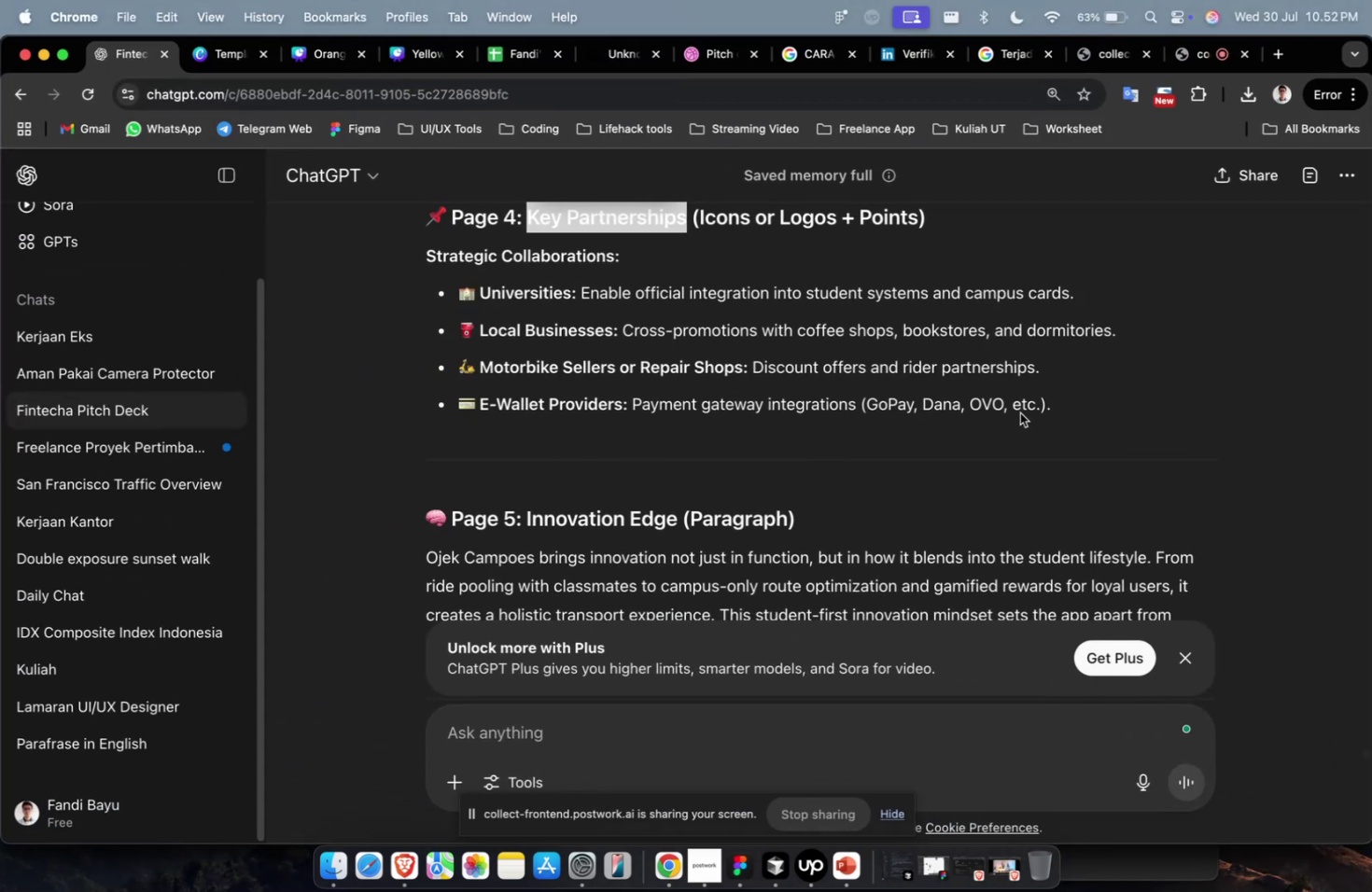 
left_click_drag(start_coordinate=[1059, 400], to_coordinate=[414, 299])
 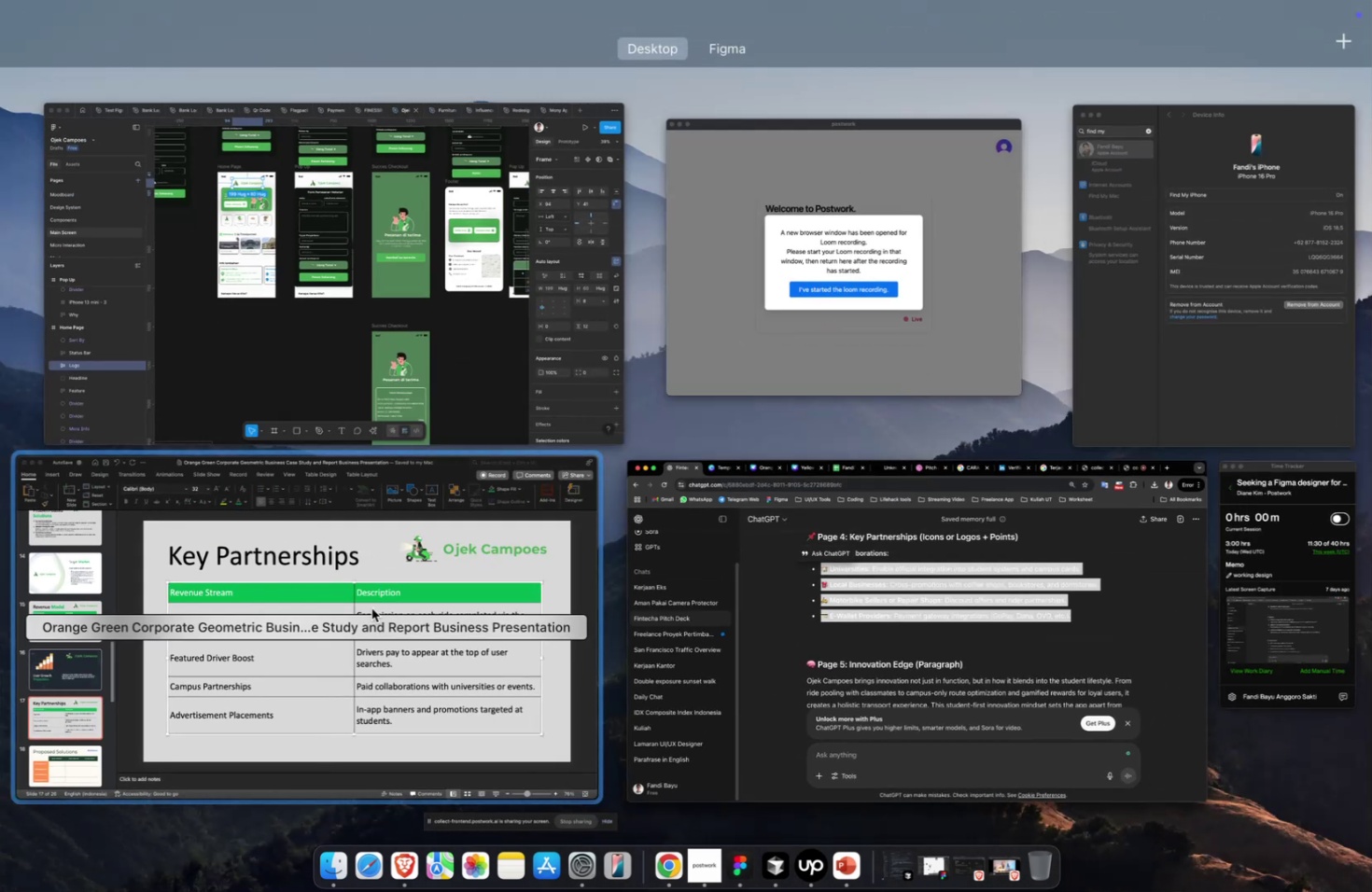 
key(Meta+CommandLeft)
 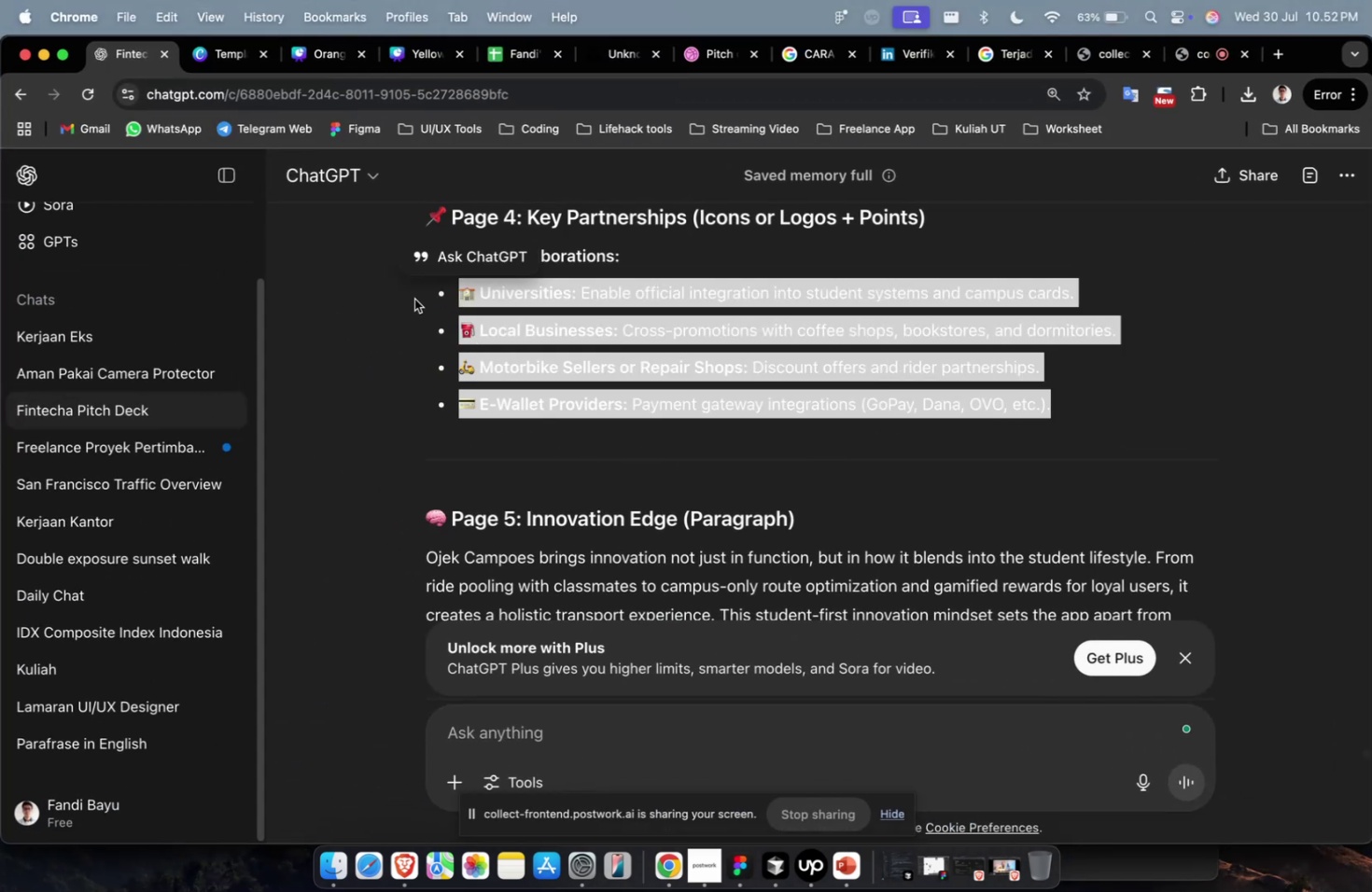 
key(Meta+C)
 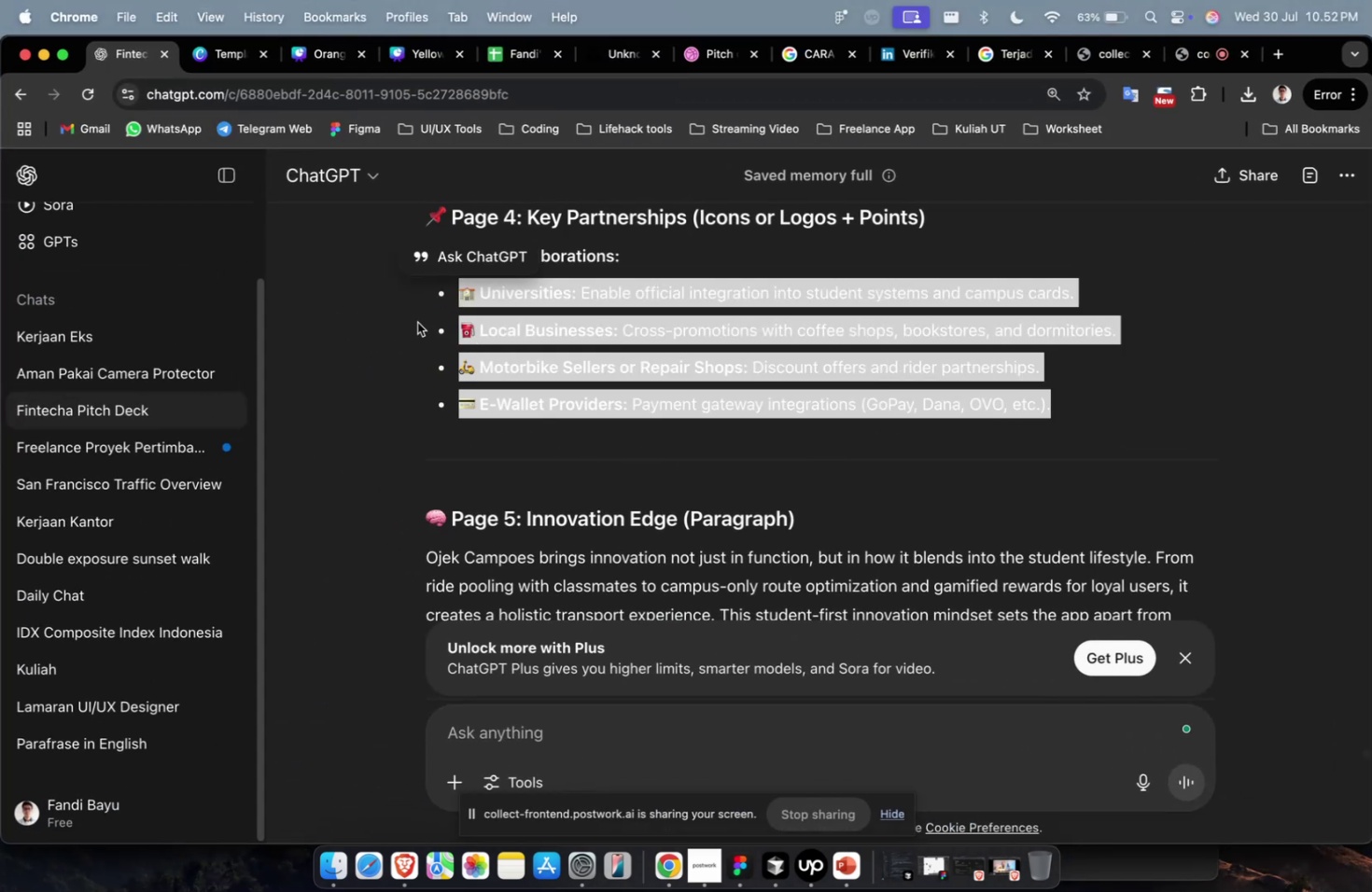 
key(Meta+1)
 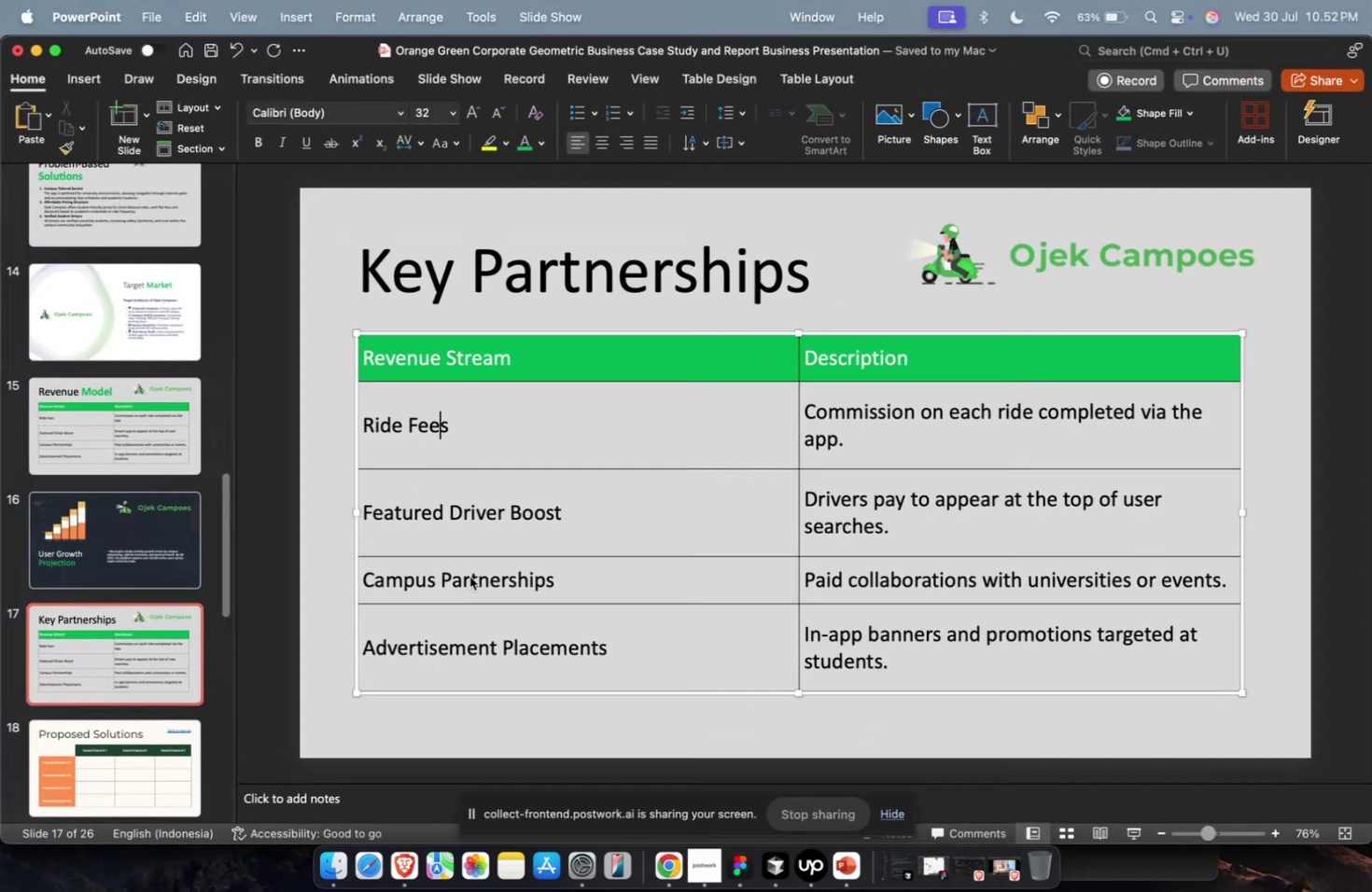 
double_click([489, 469])
 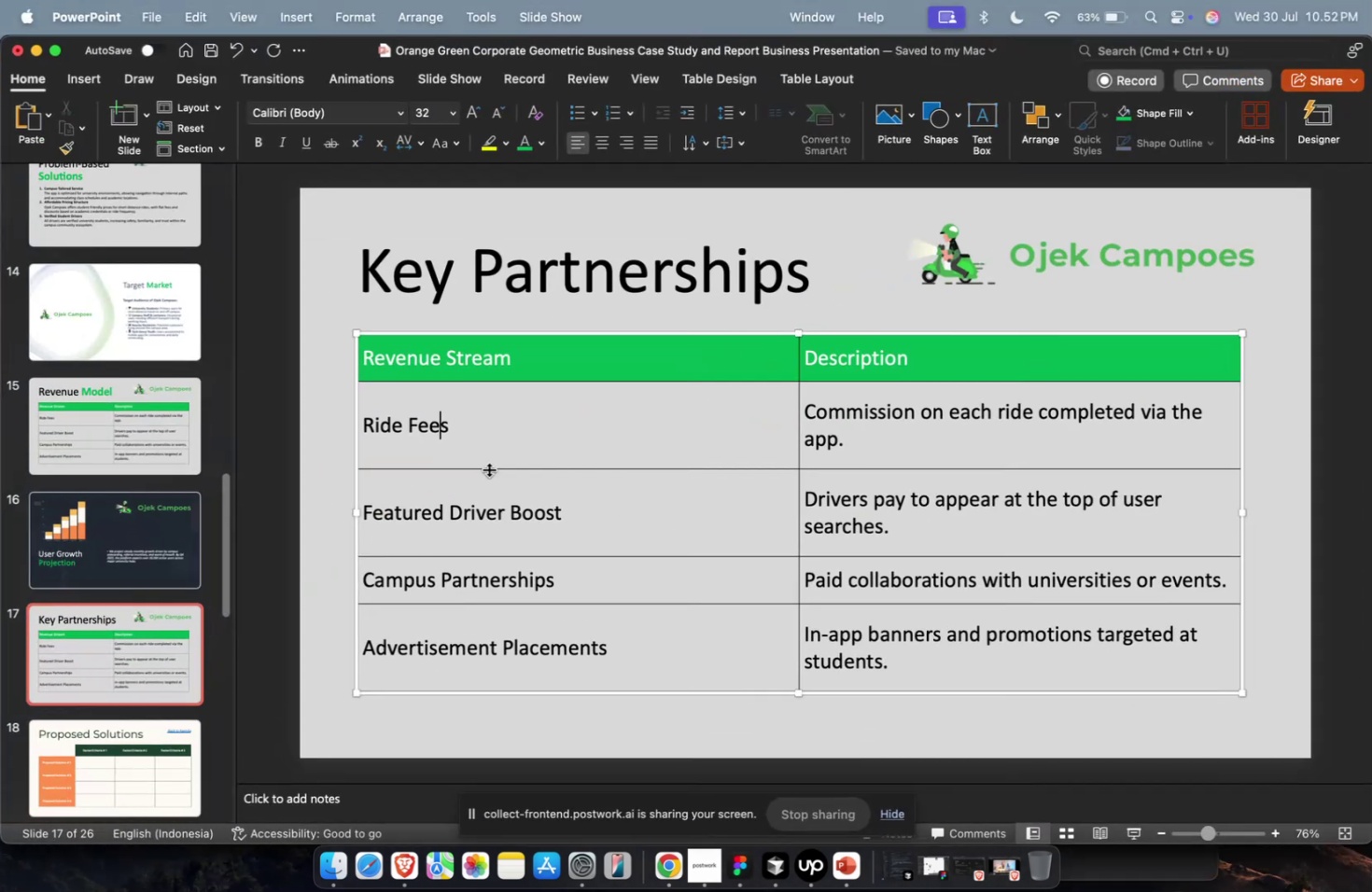 
key(Escape)
 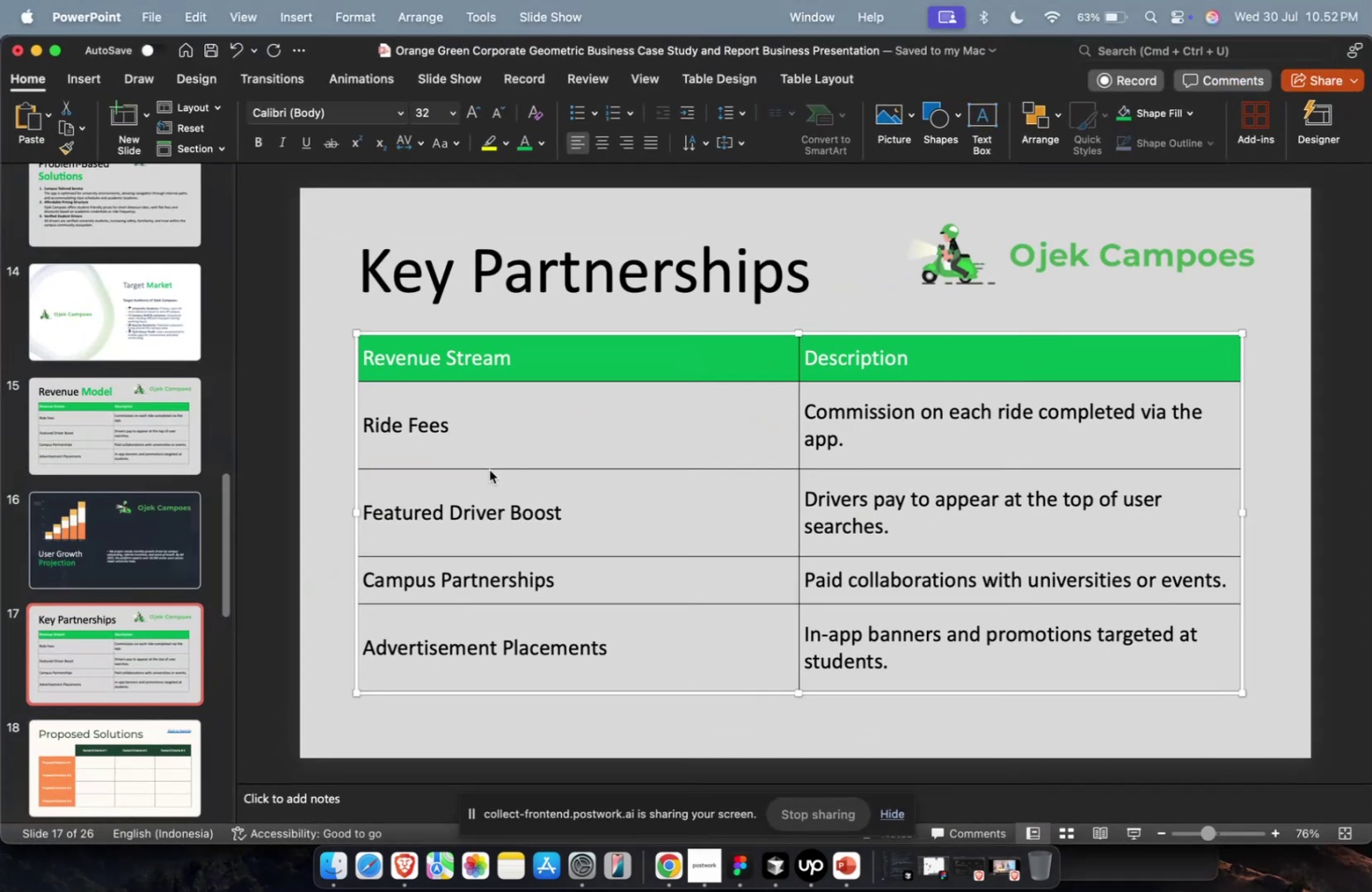 
key(Backspace)
 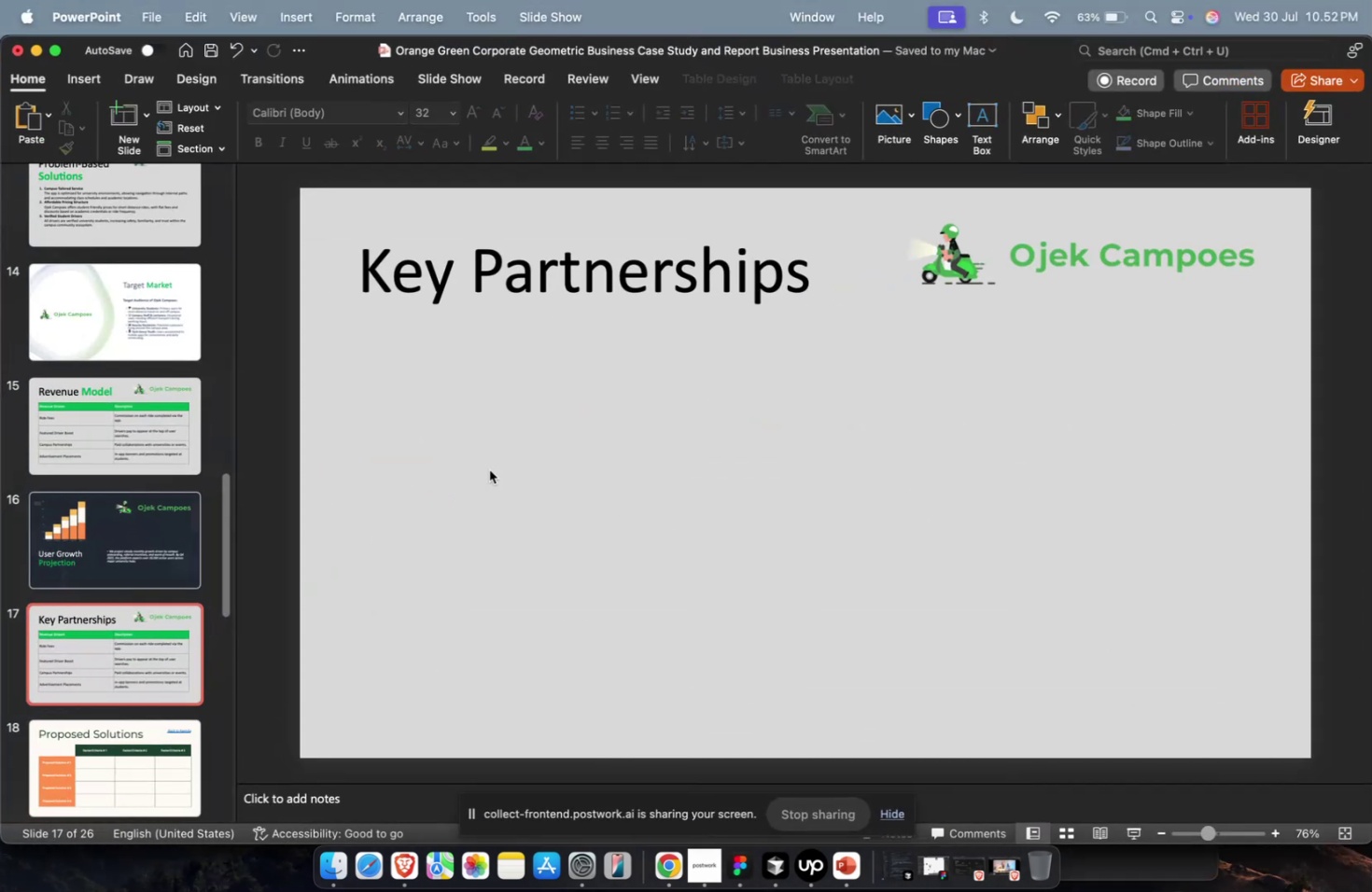 
key(Meta+CommandLeft)
 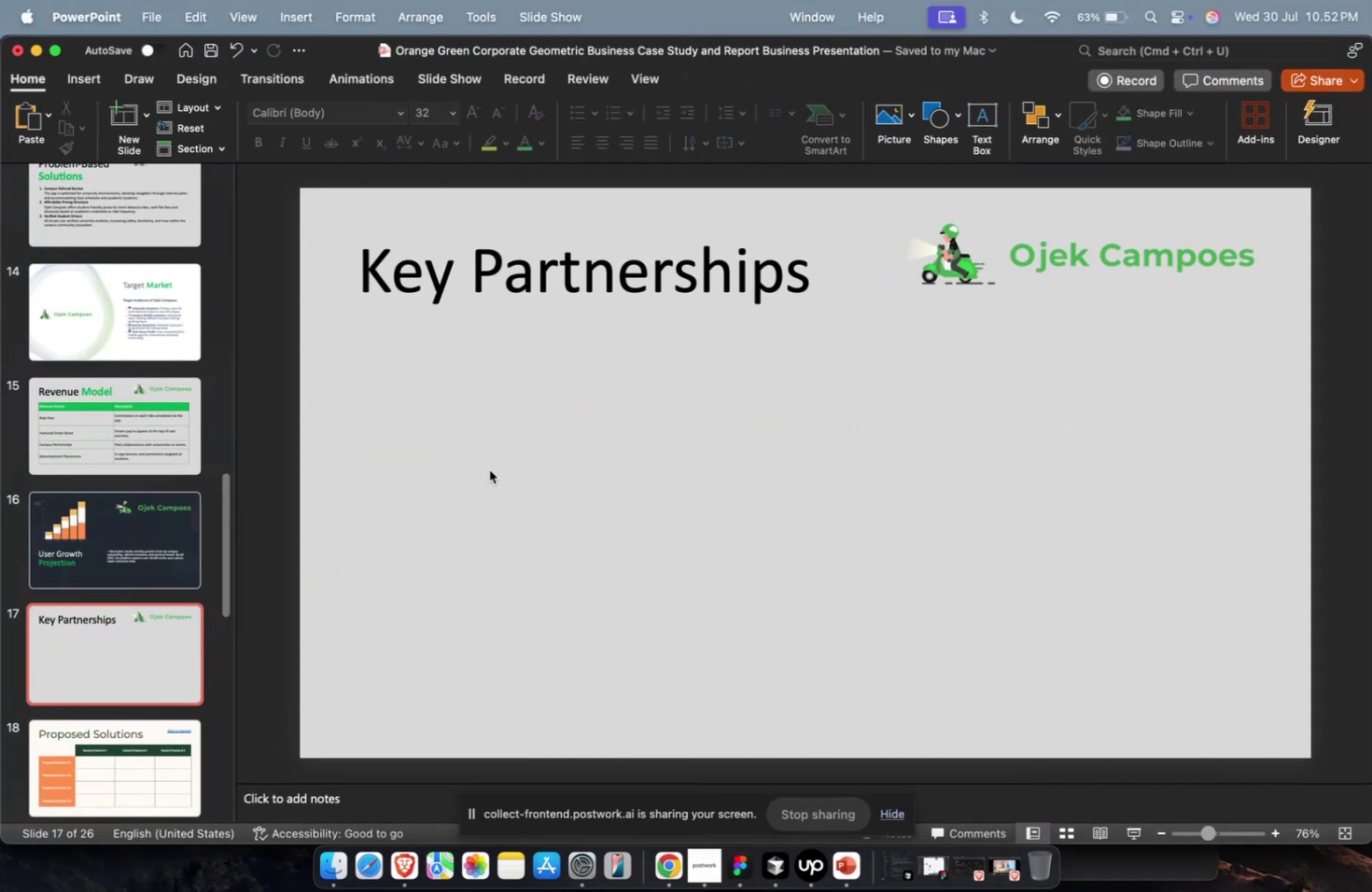 
key(Meta+V)
 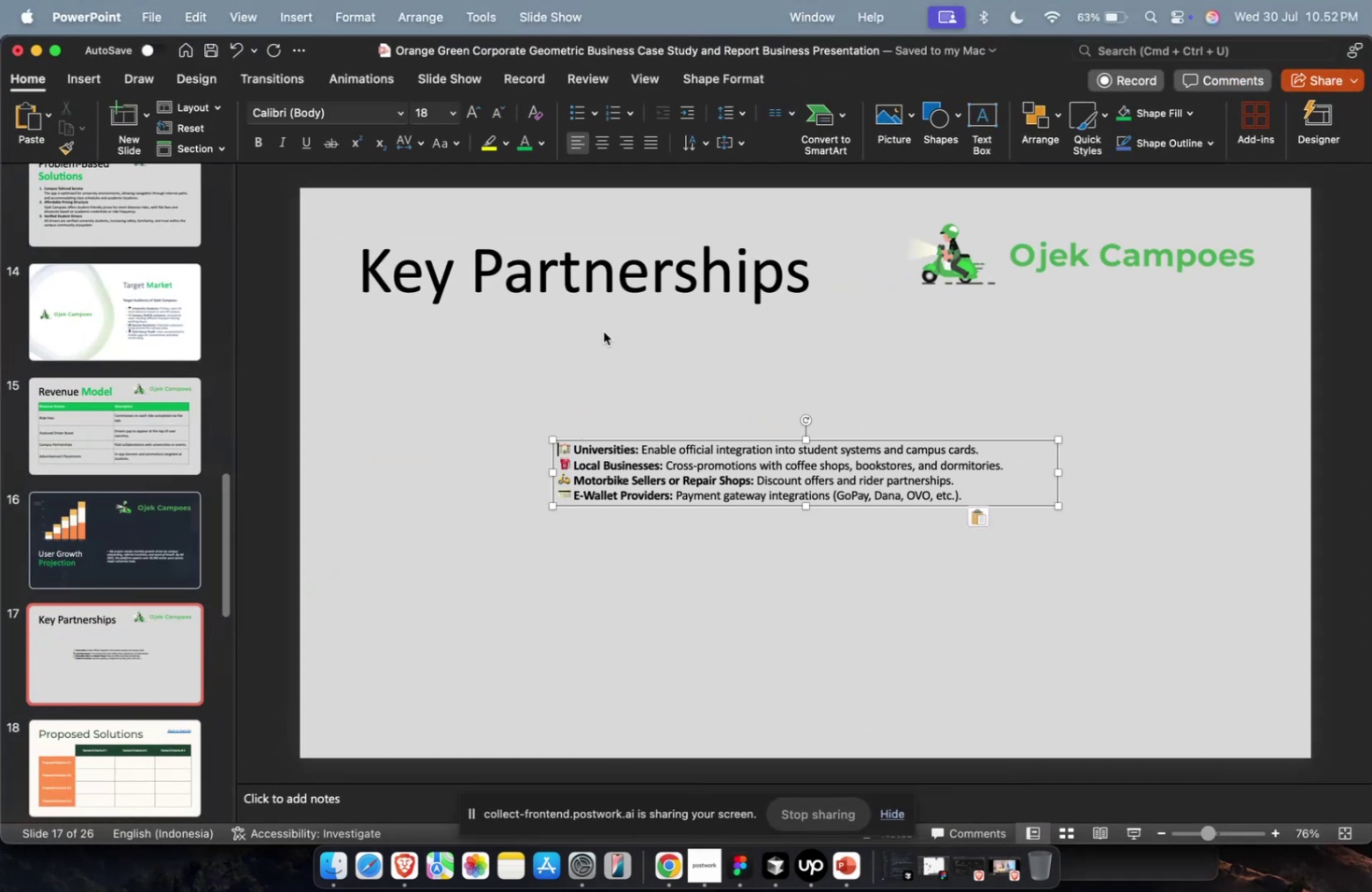 
key(Escape)
 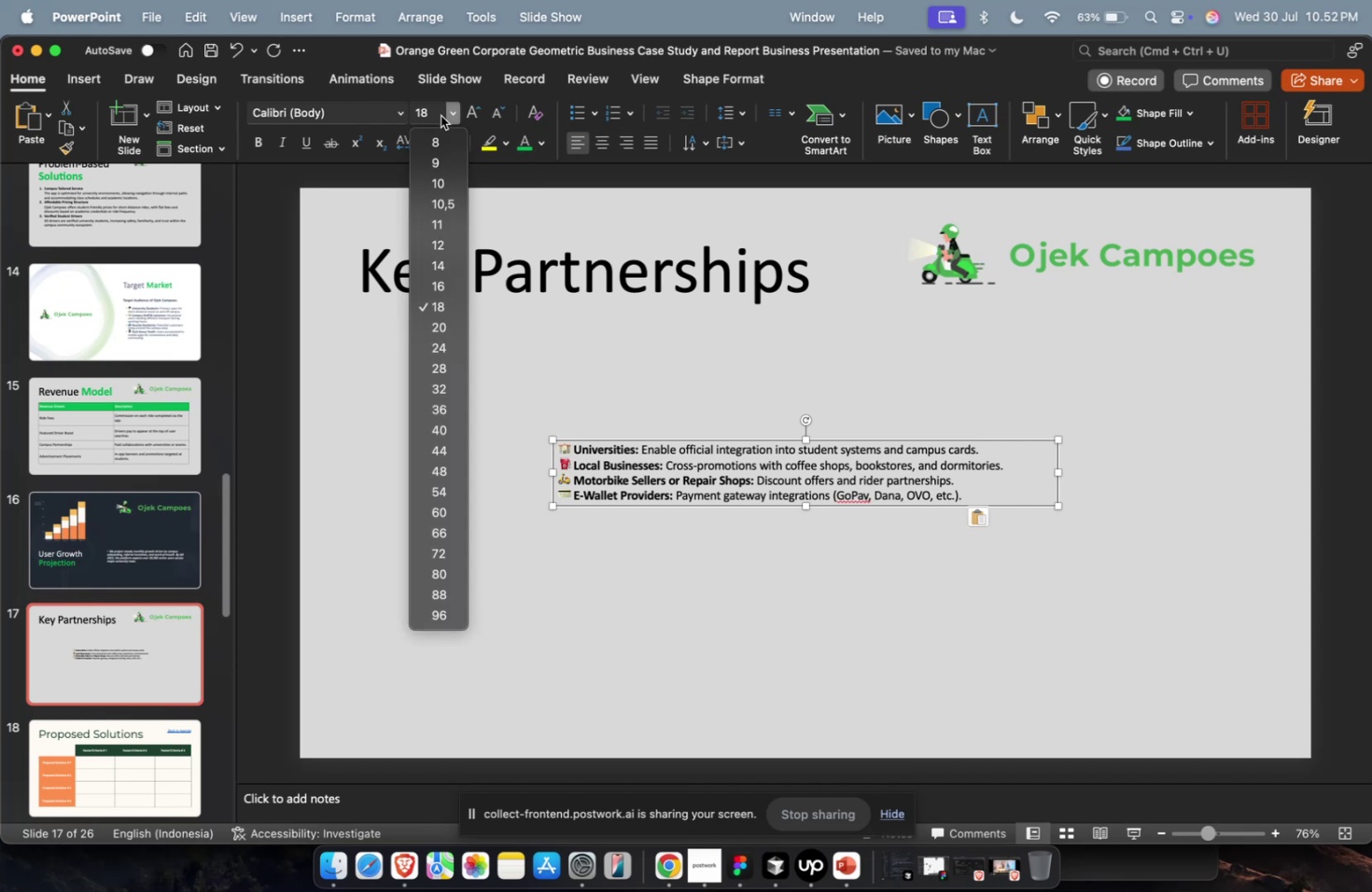 
double_click([434, 114])
 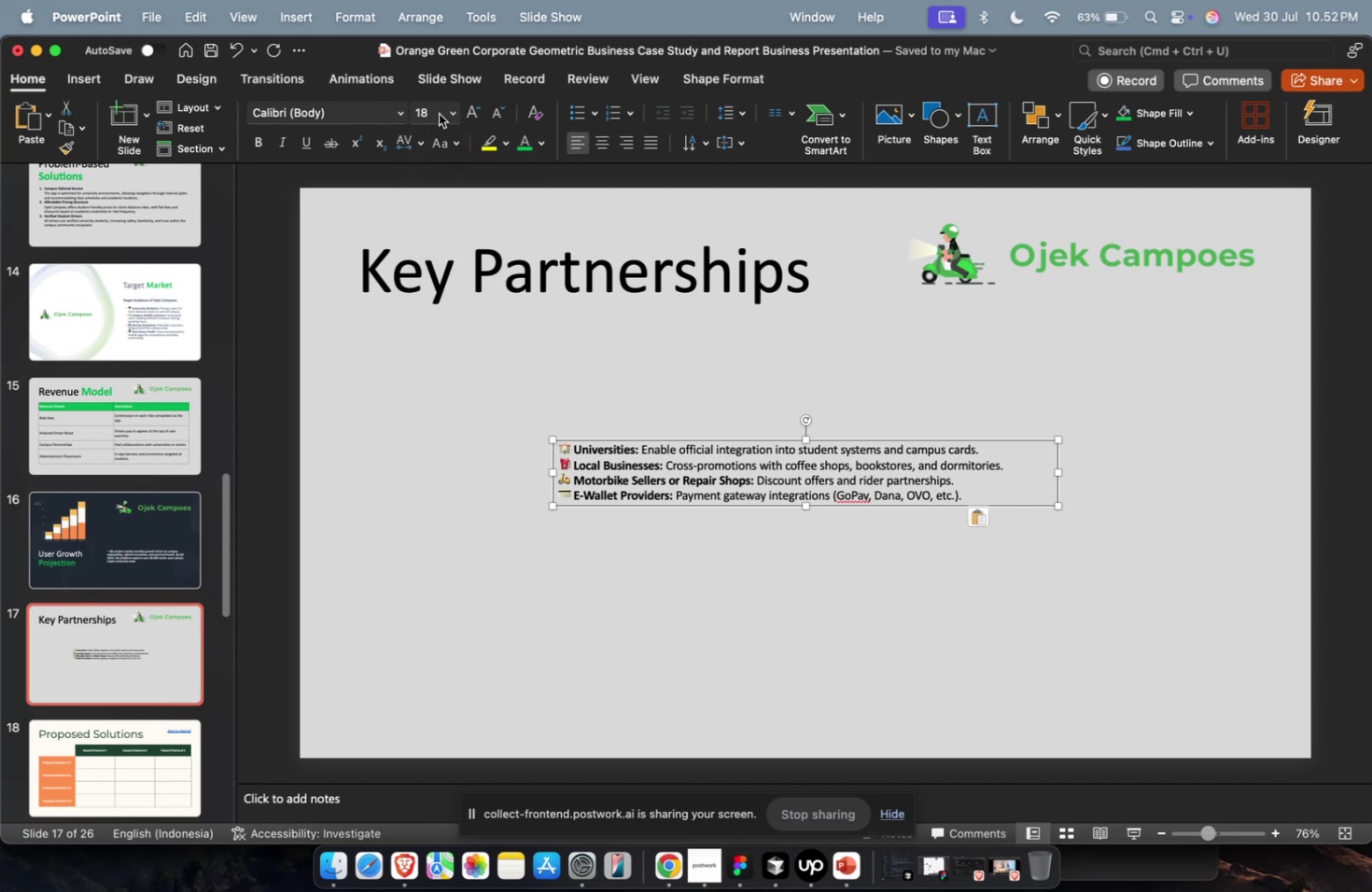 
triple_click([439, 114])
 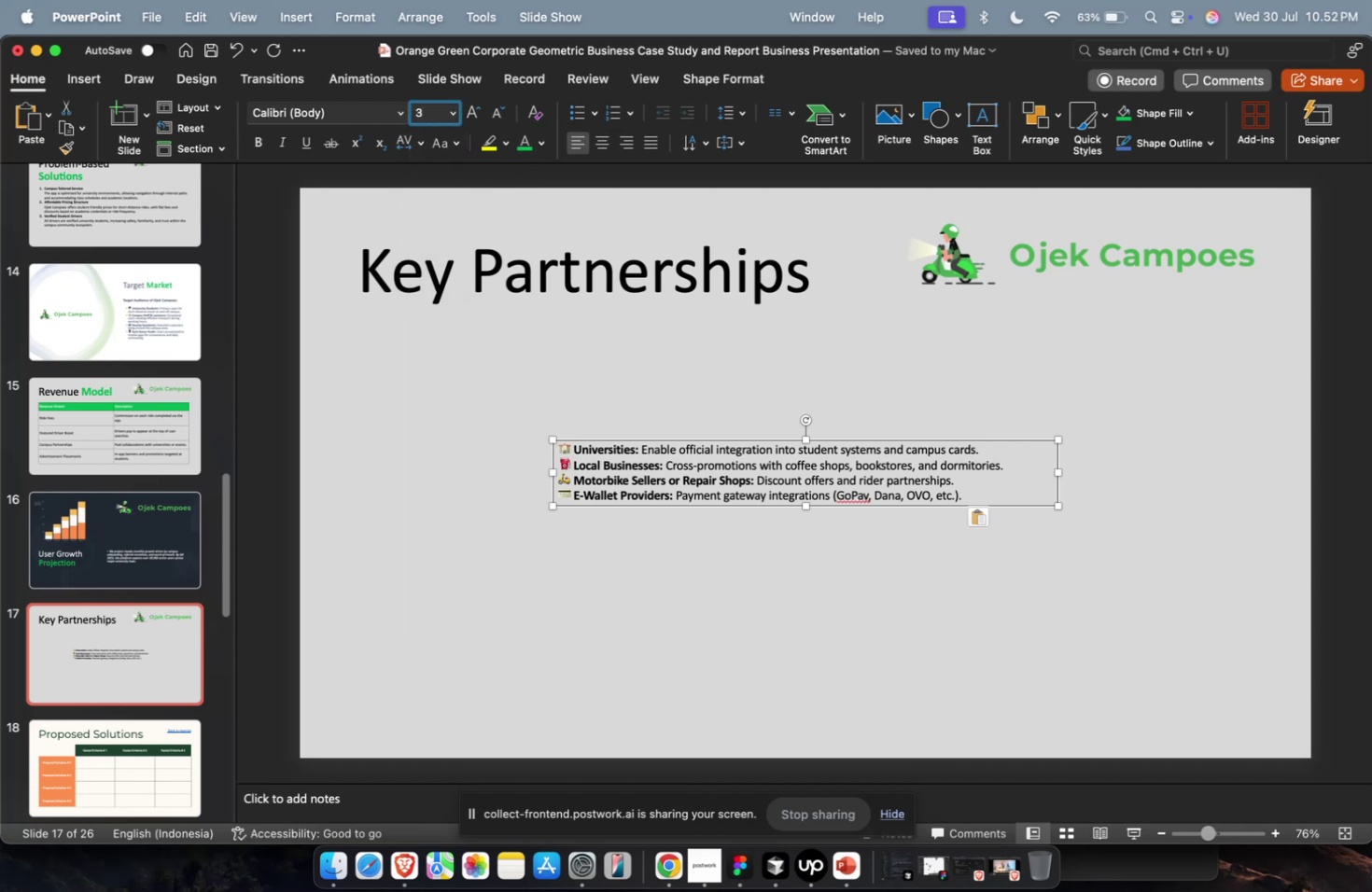 
type(32)
 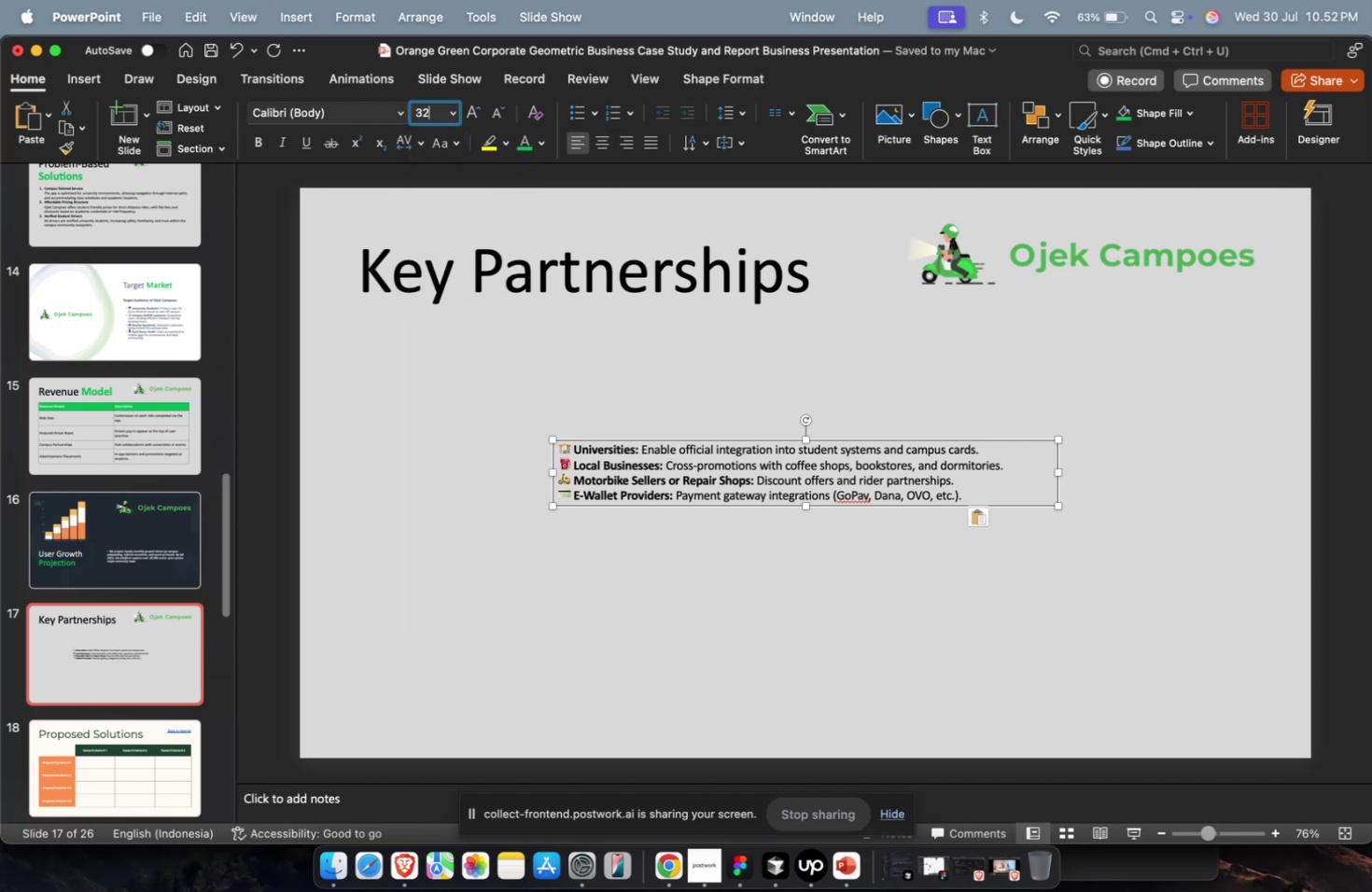 
key(Enter)
 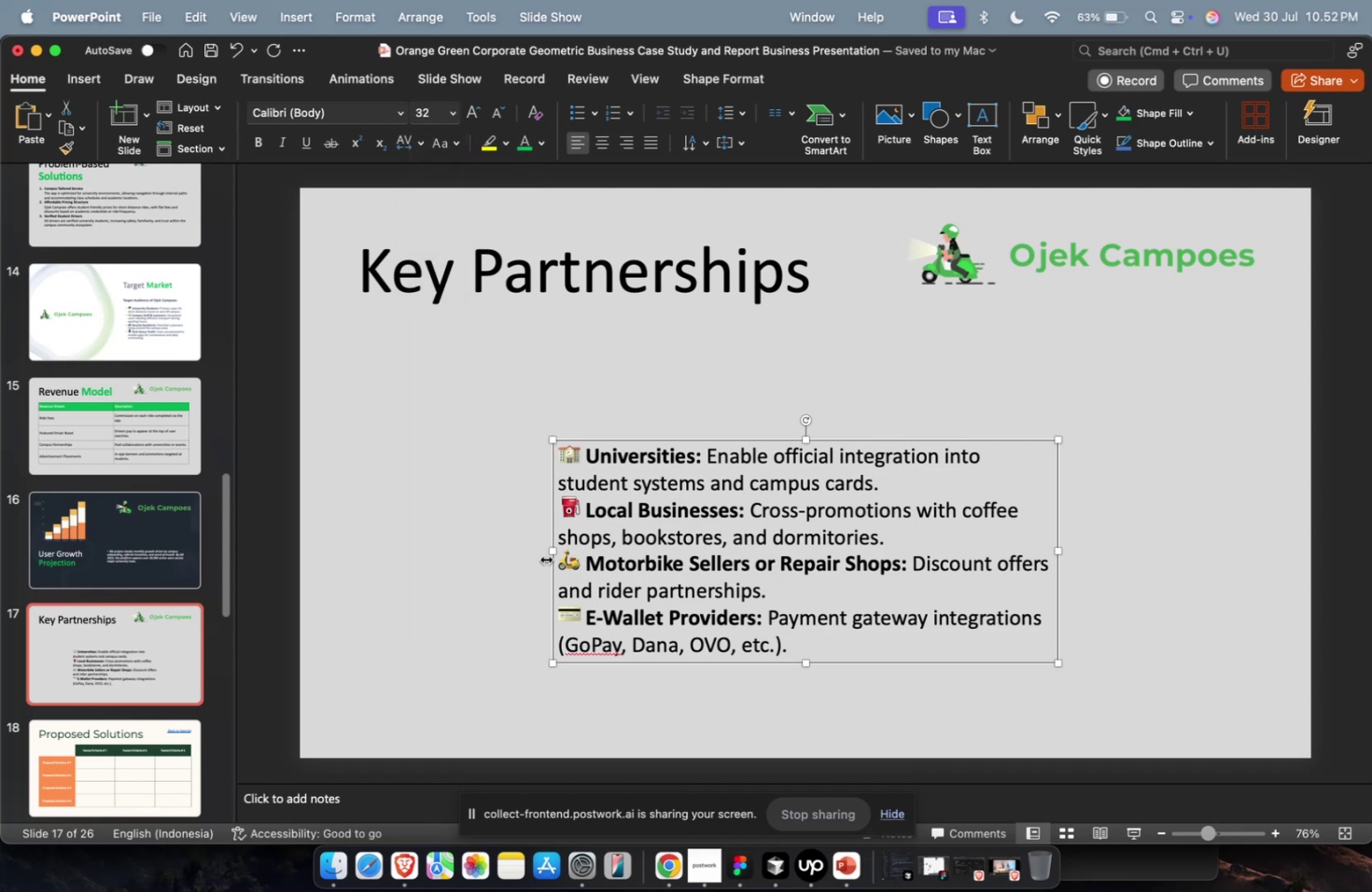 
left_click_drag(start_coordinate=[552, 550], to_coordinate=[363, 536])
 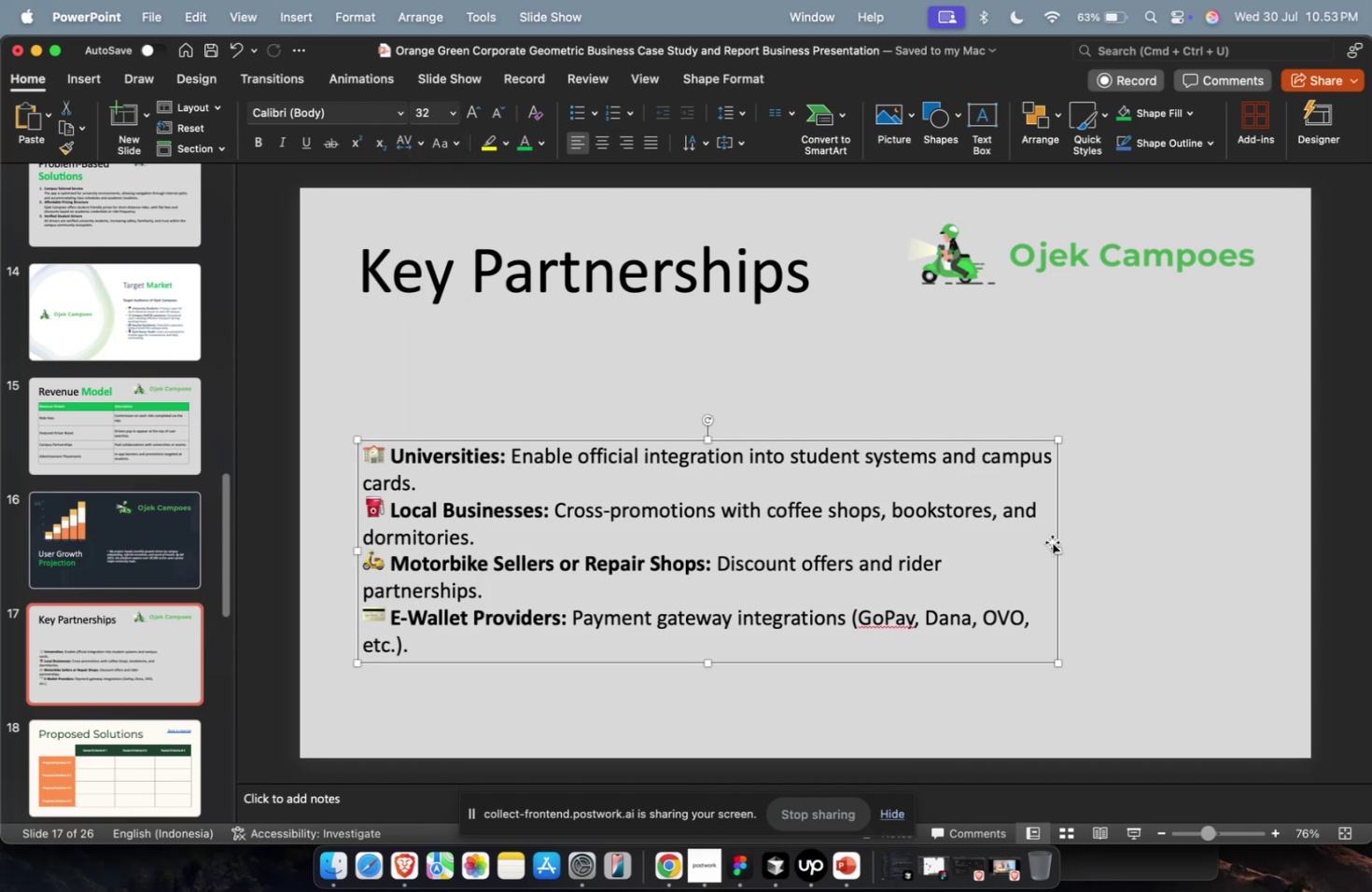 
left_click_drag(start_coordinate=[1056, 549], to_coordinate=[1267, 545])
 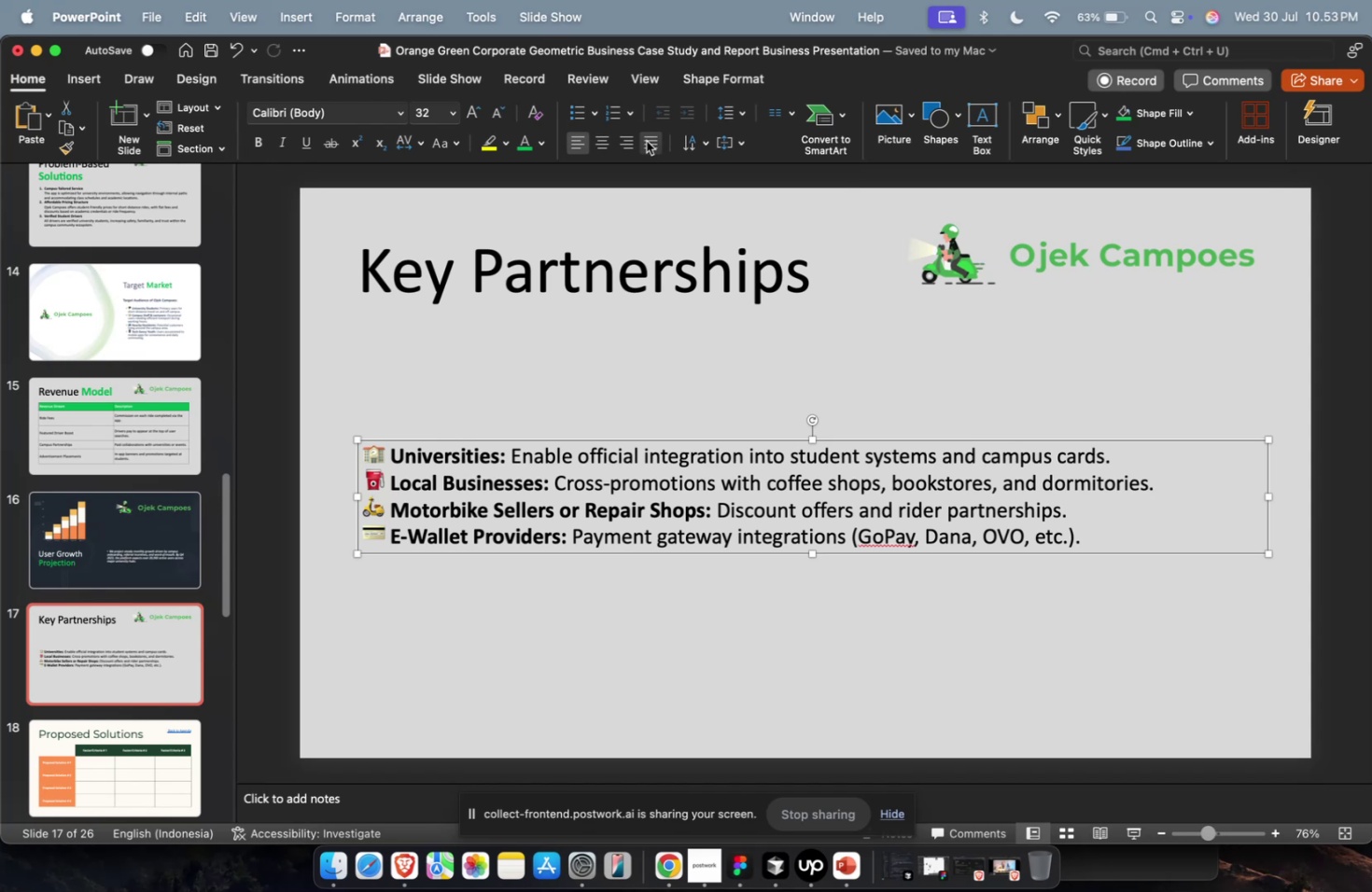 
left_click([613, 116])
 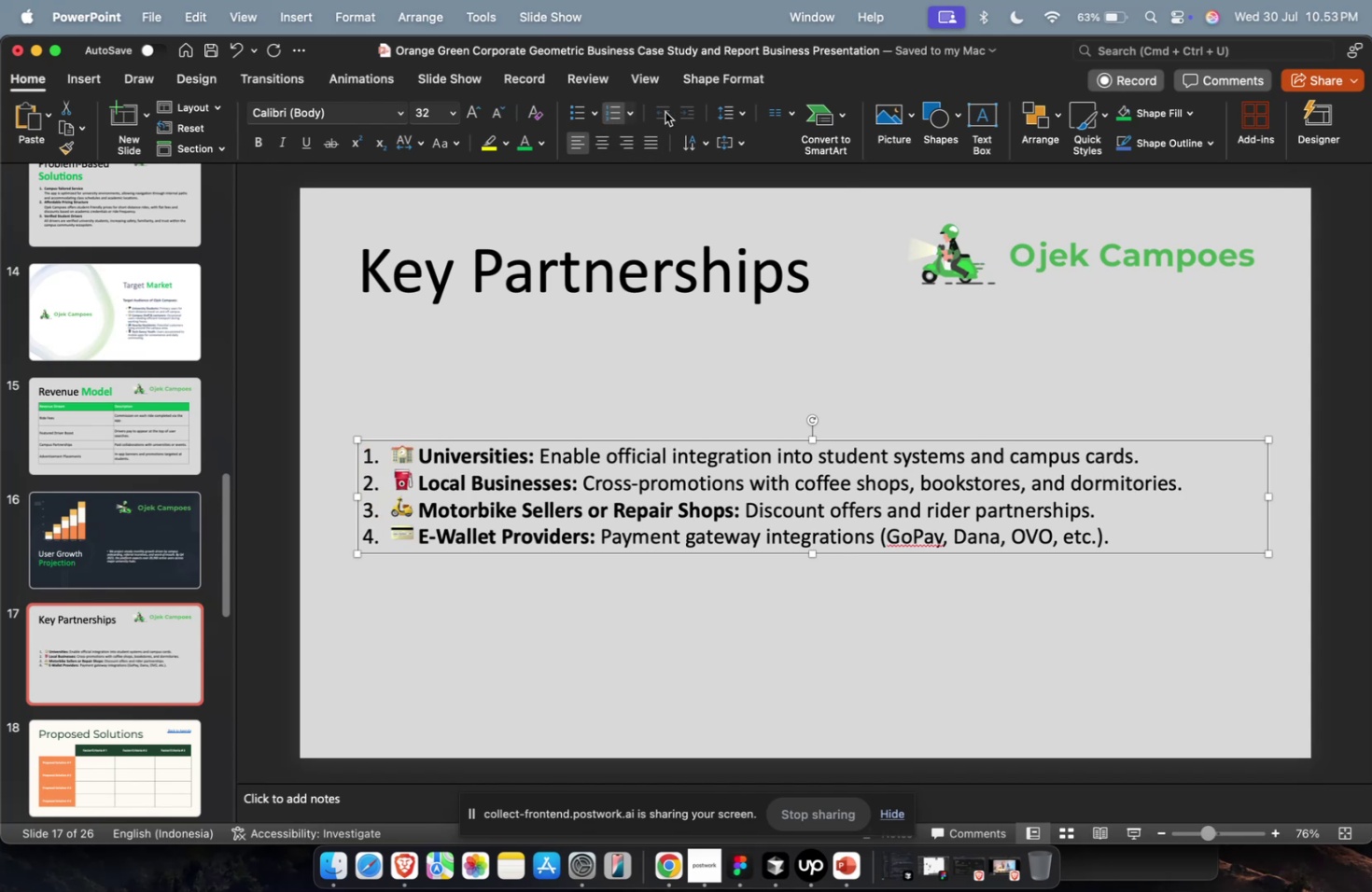 
left_click([727, 111])
 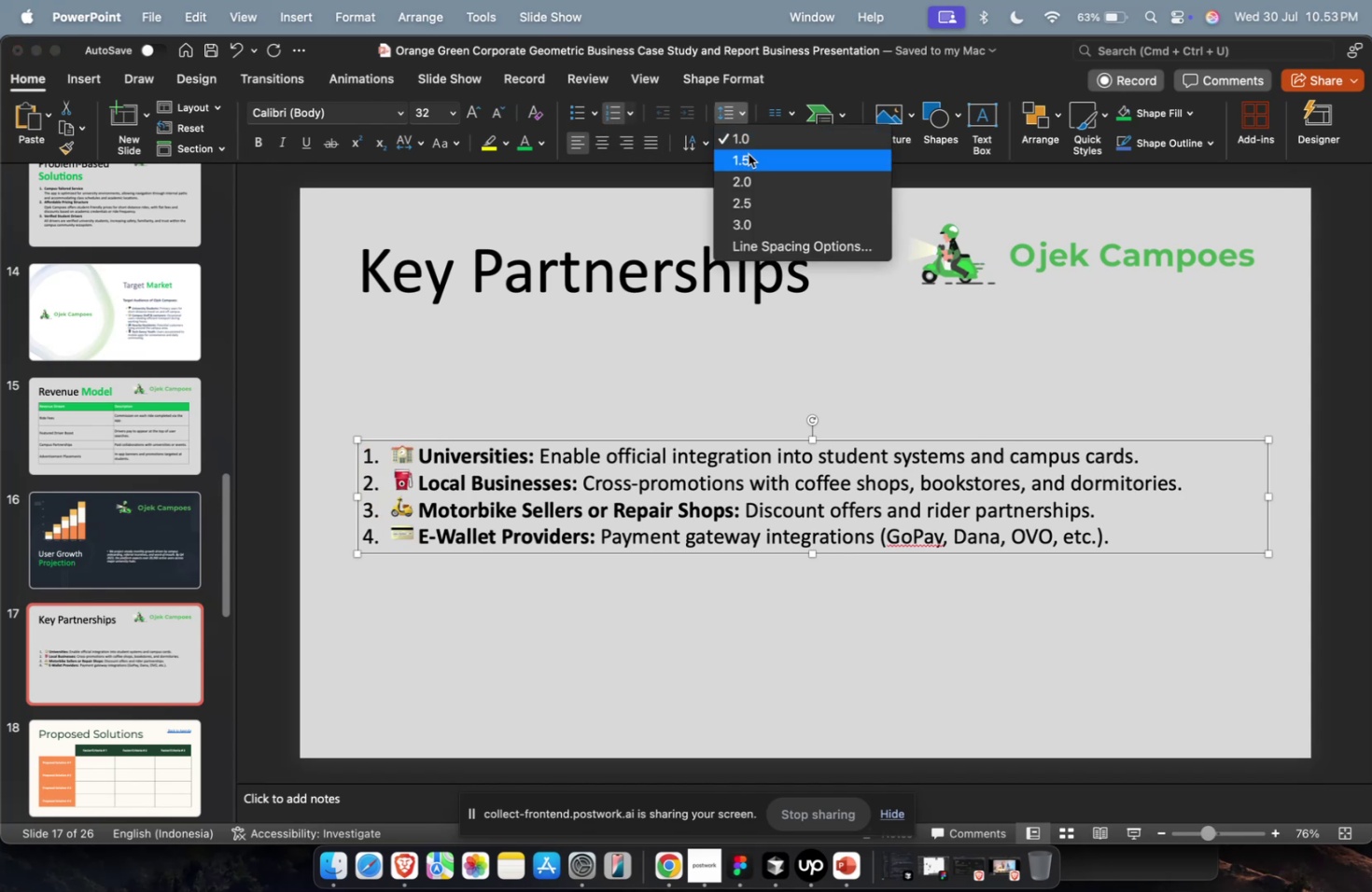 
double_click([748, 154])
 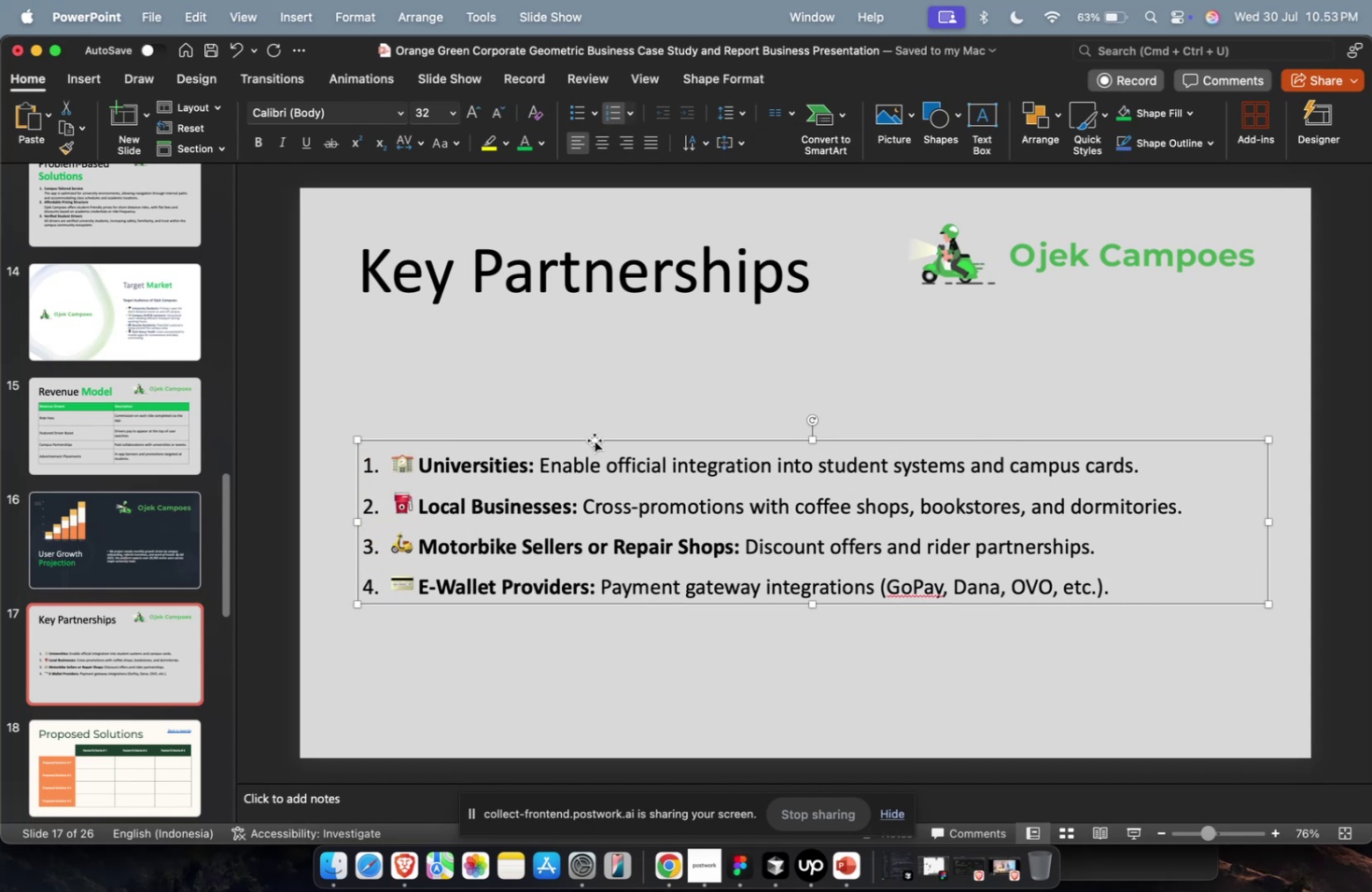 
left_click_drag(start_coordinate=[594, 439], to_coordinate=[592, 344])
 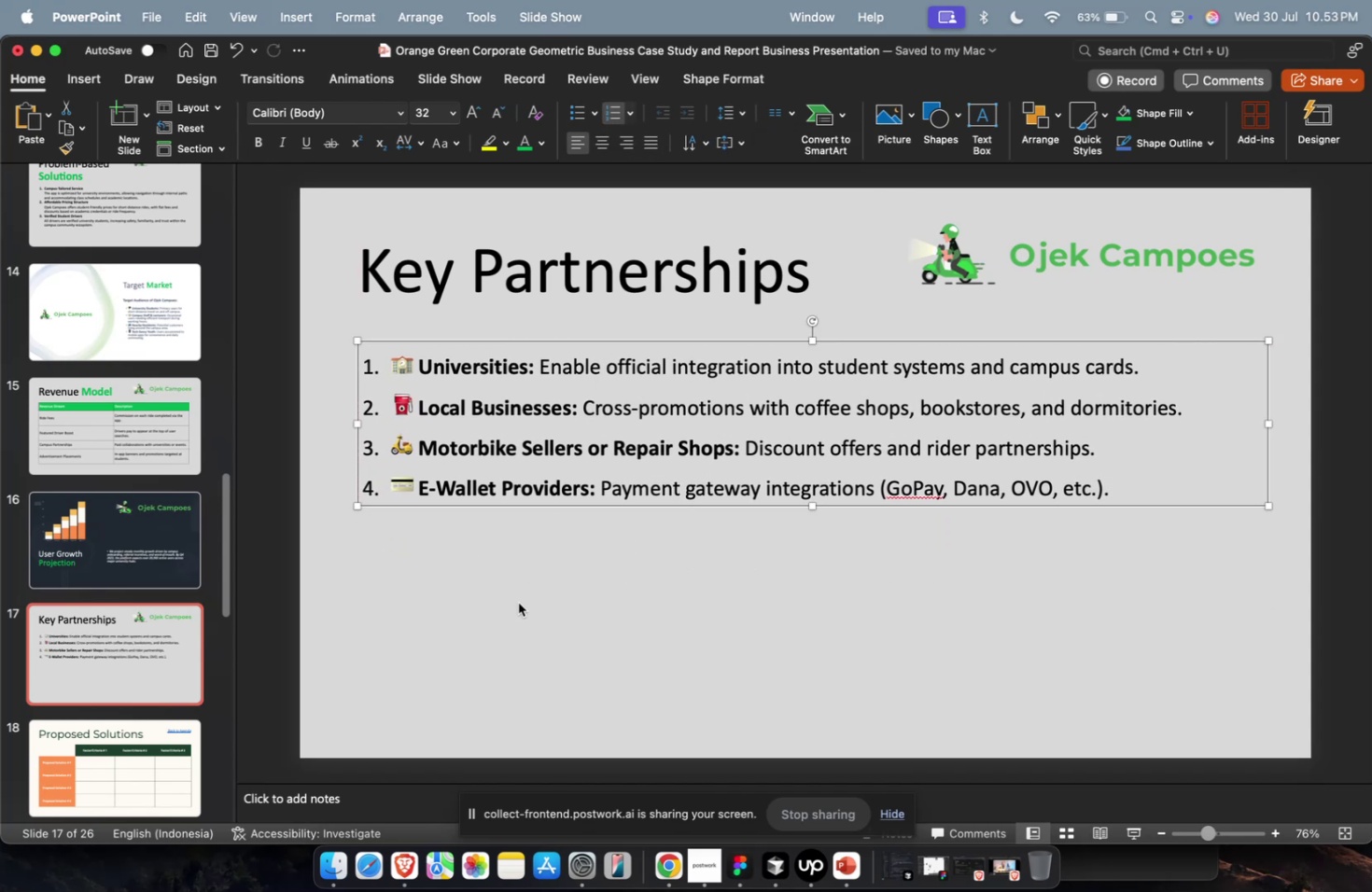 
left_click([518, 602])
 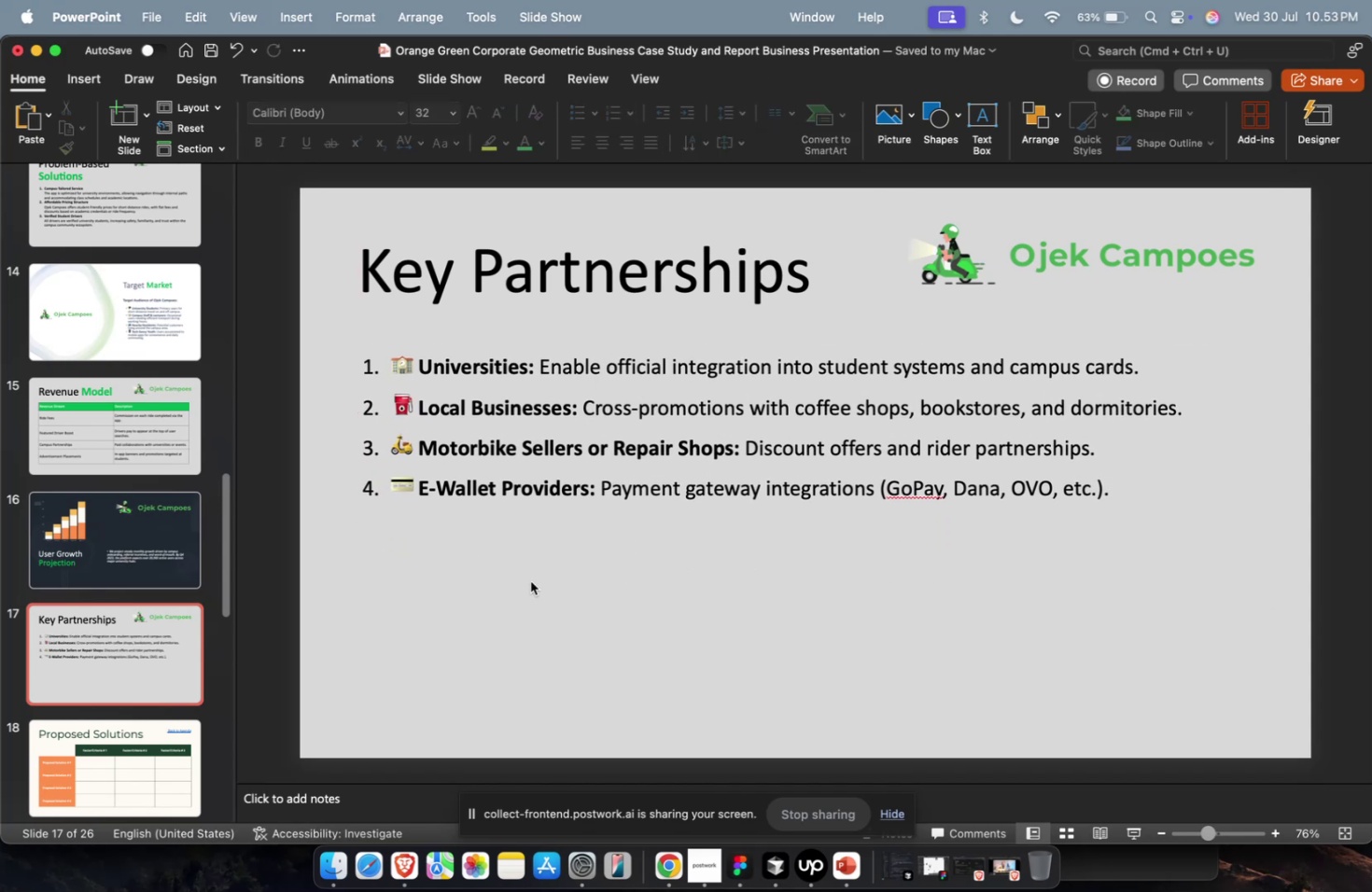 
key(Meta+CommandLeft)
 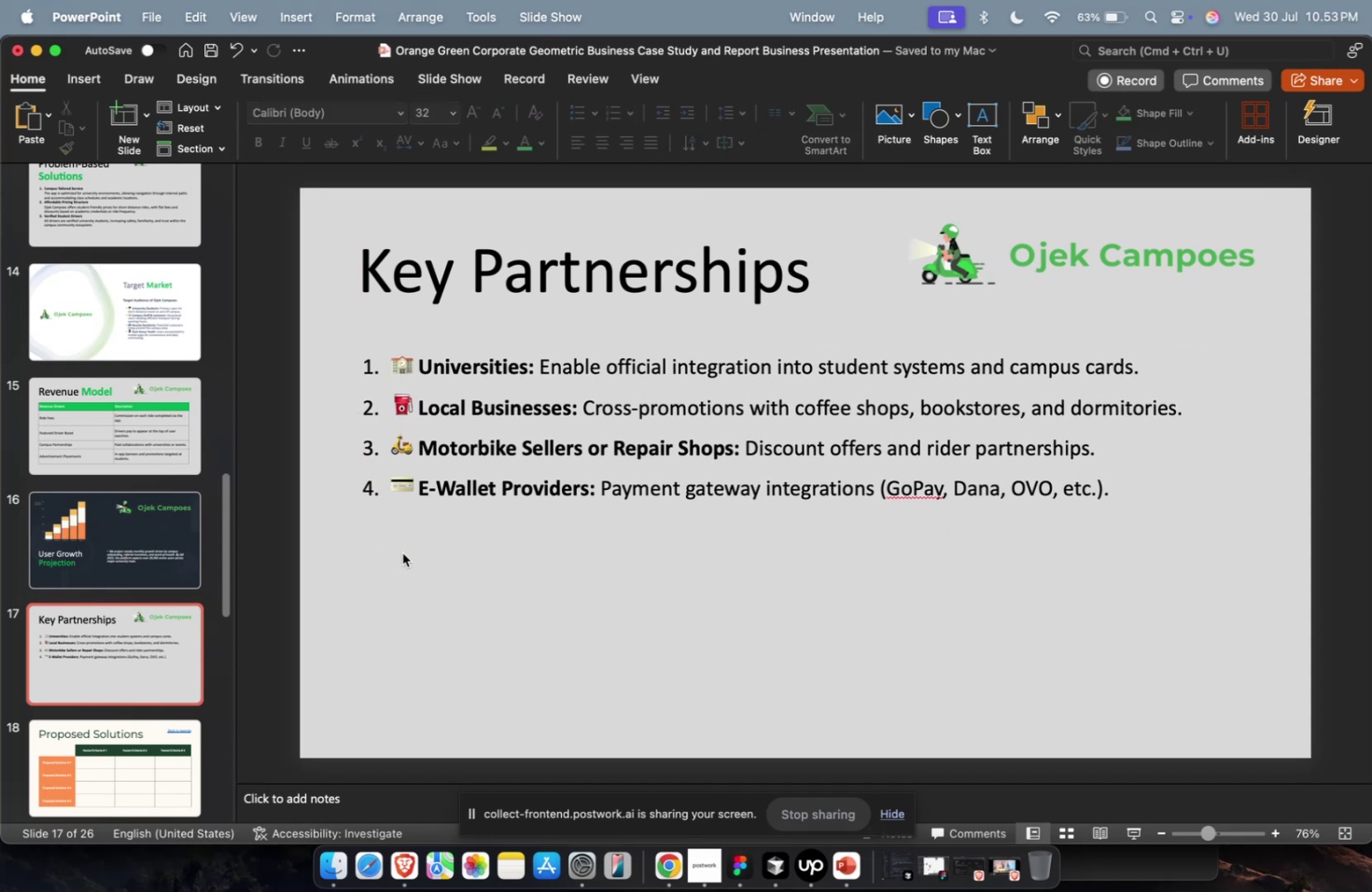 
key(Meta+1)
 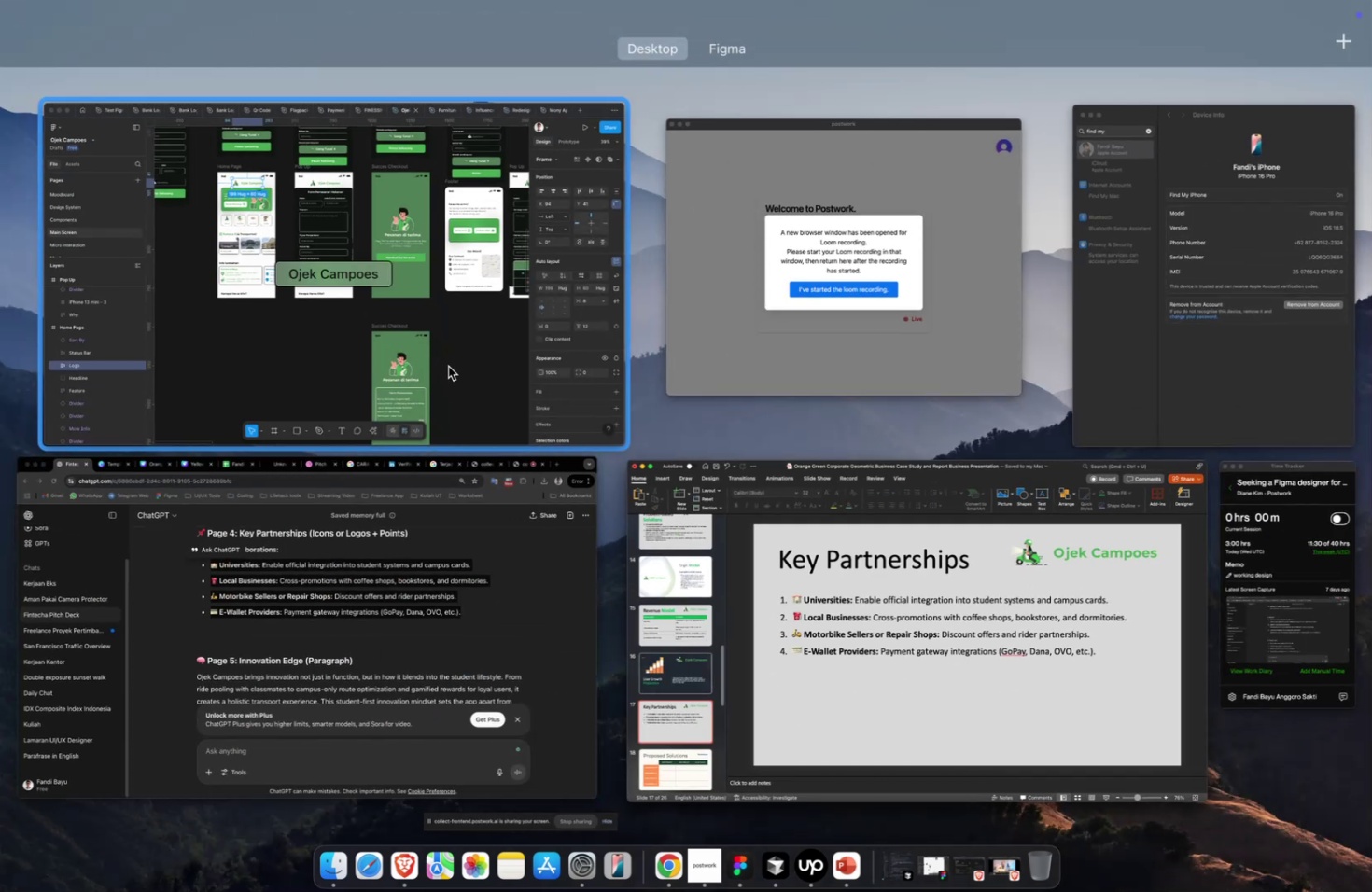 
left_click([448, 362])
 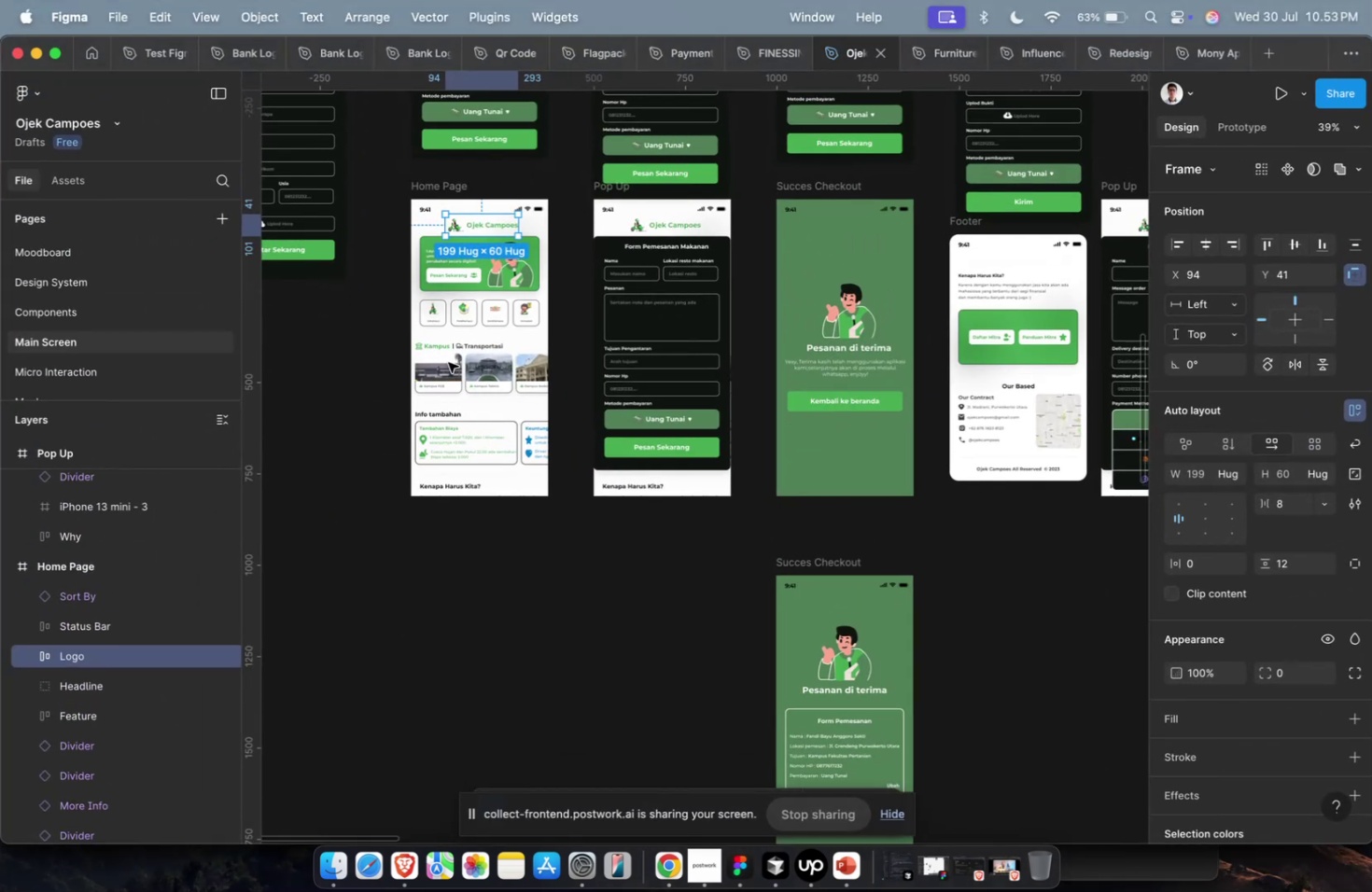 
hold_key(key=CommandLeft, duration=0.38)
scroll: coordinate [447, 371], scroll_direction: down, amount: 25.0
 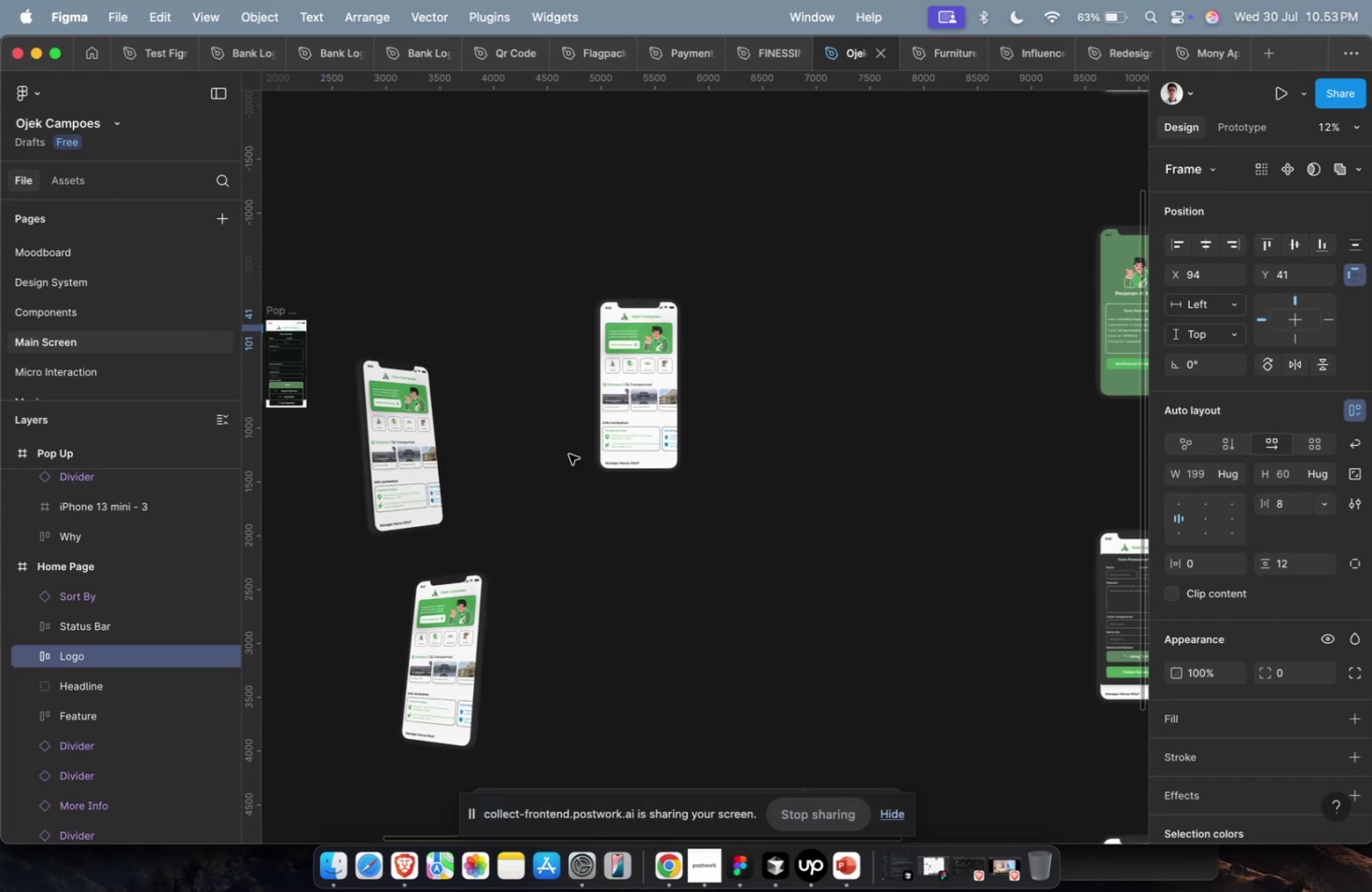 
key(Shift+ShiftLeft)
 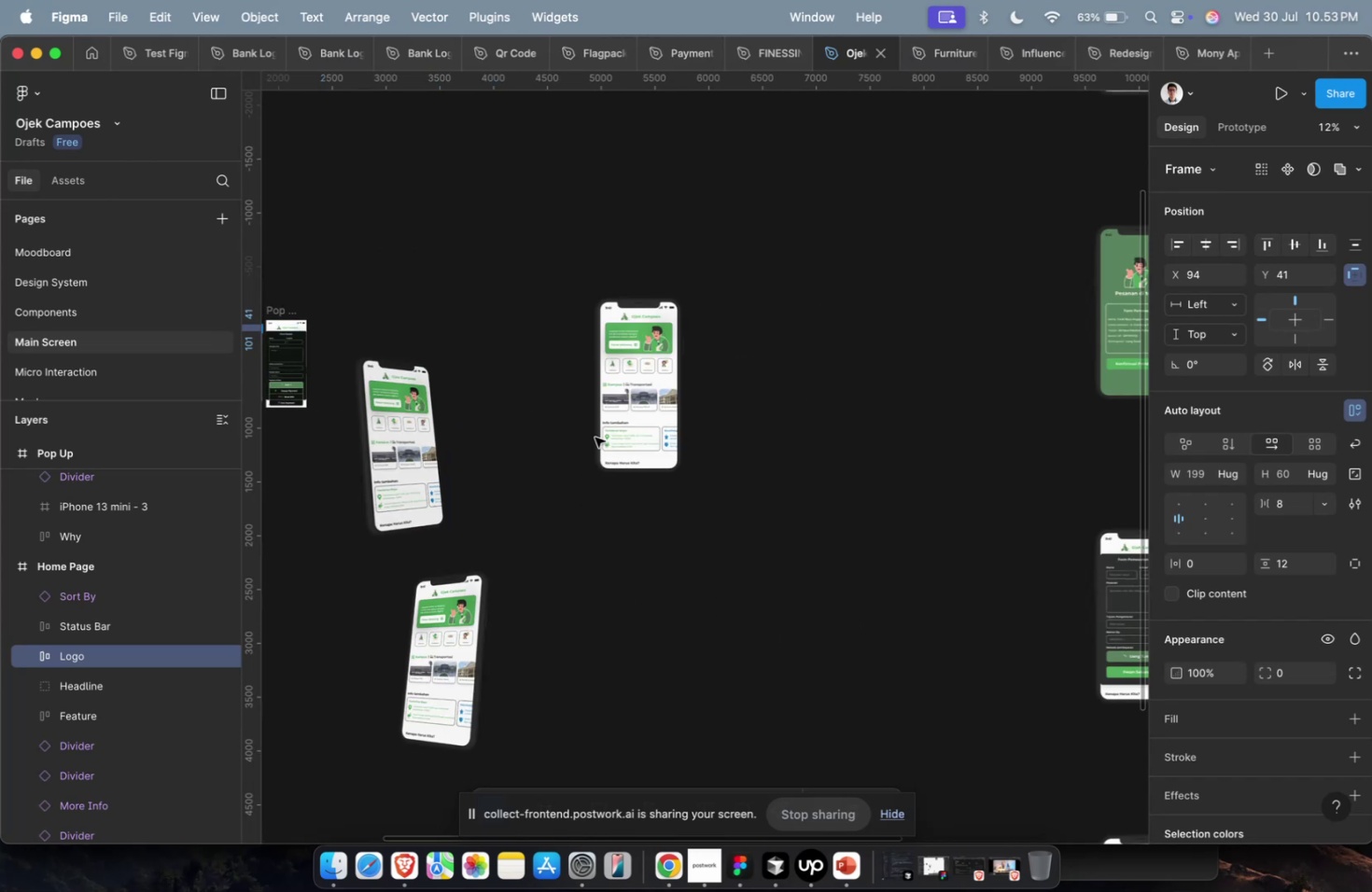 
left_click([637, 409])
 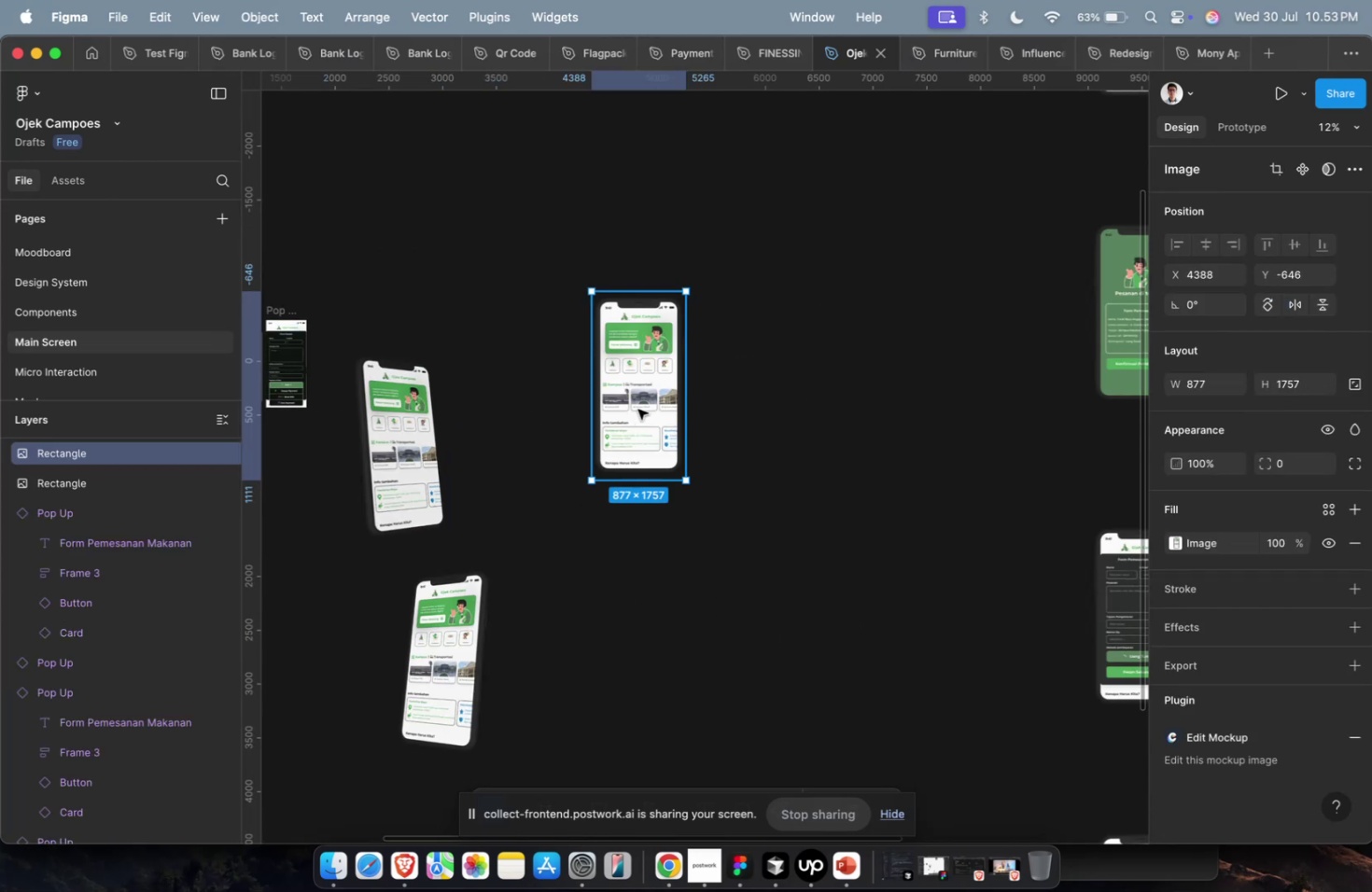 
key(Meta+Shift+C)
 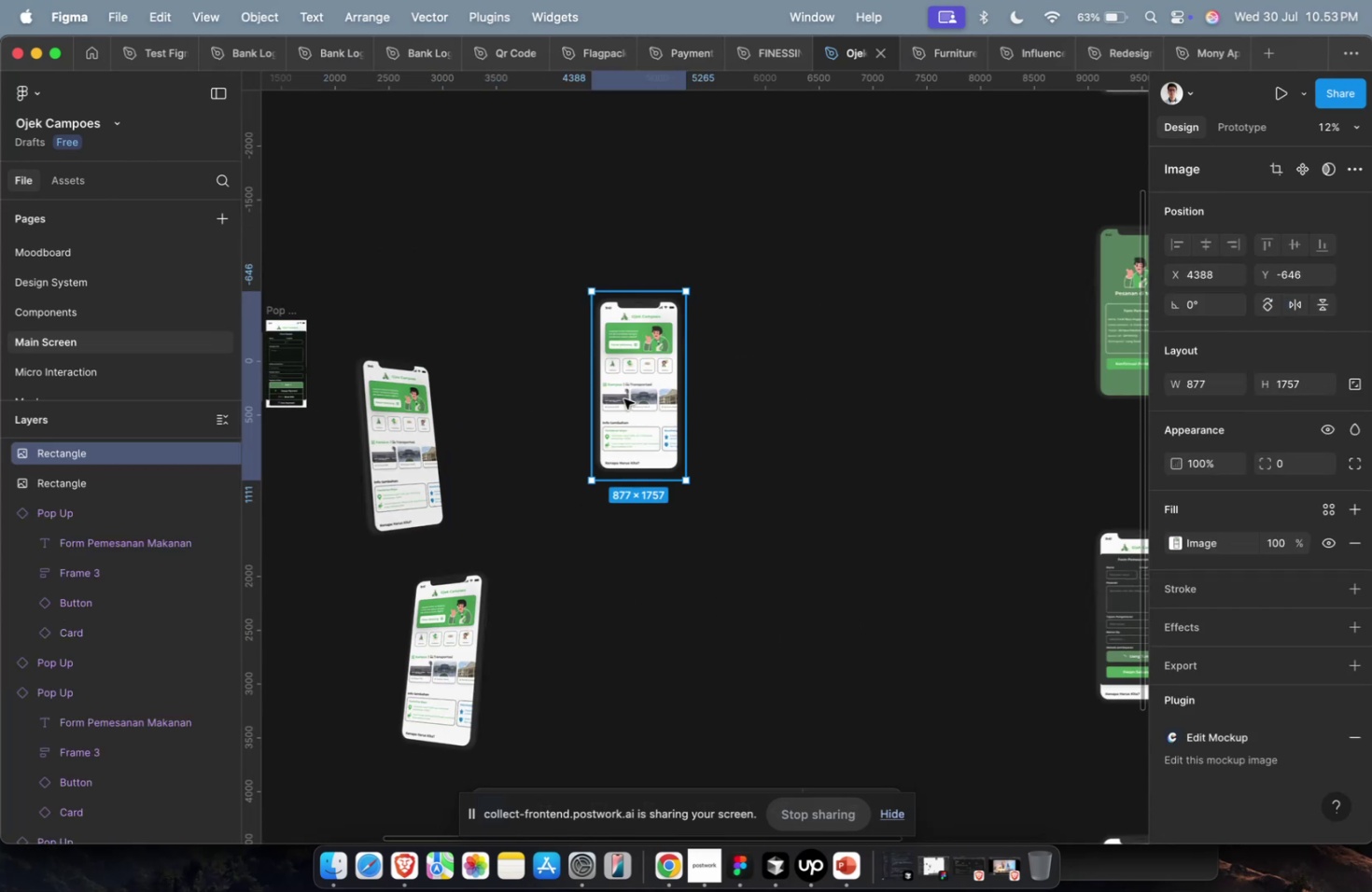 
key(Meta+1)
 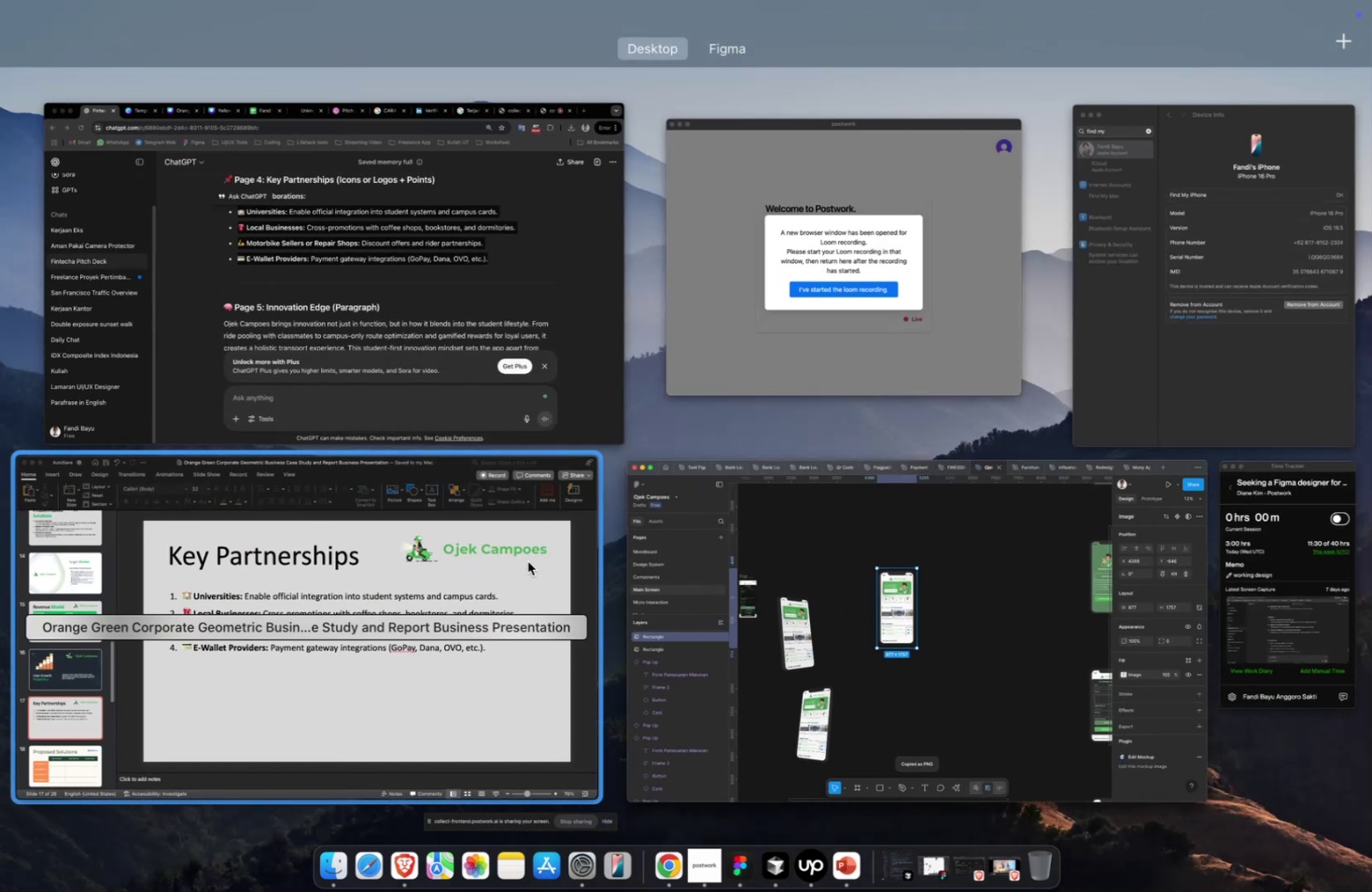 
left_click([527, 561])
 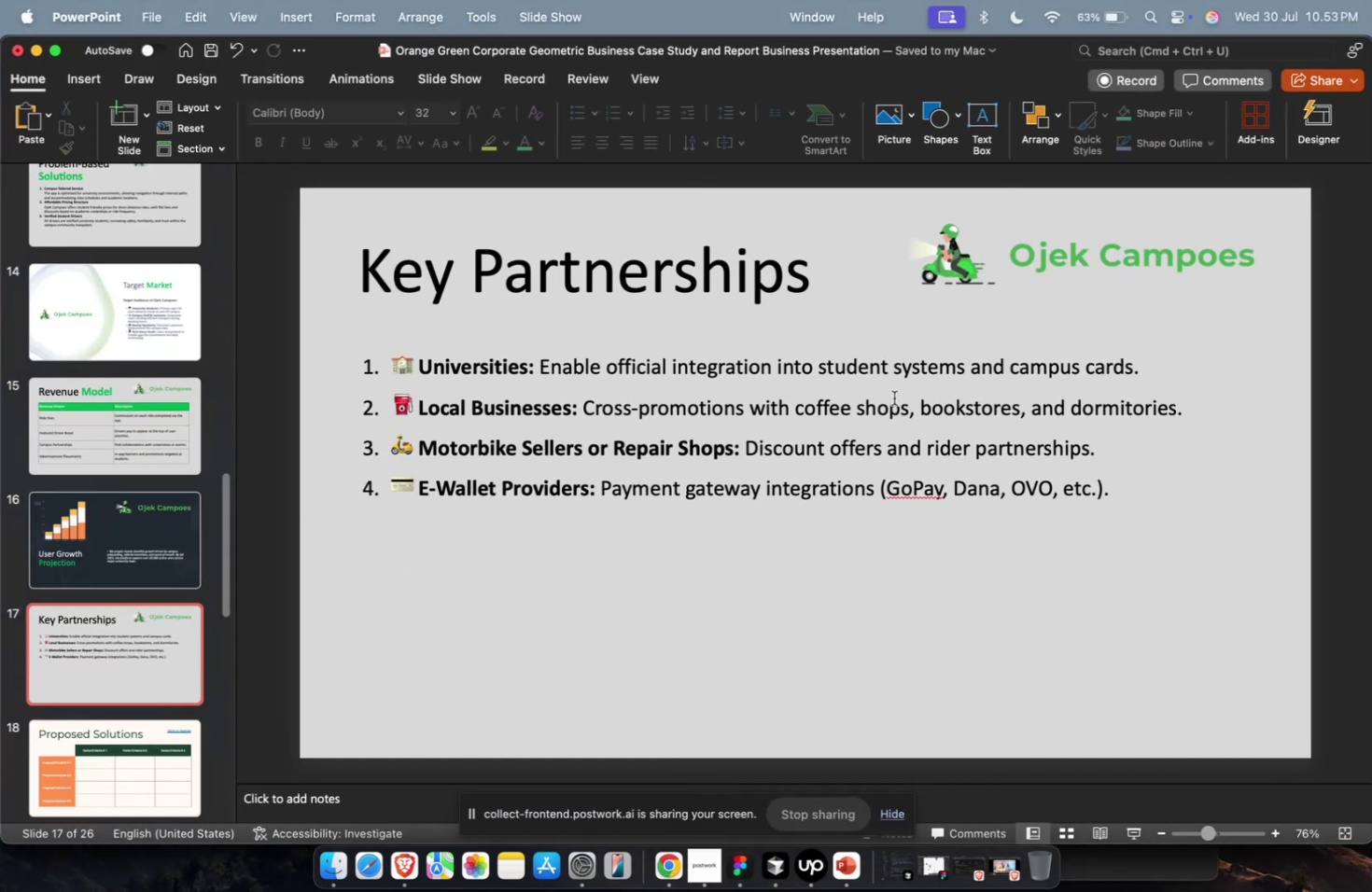 
double_click([893, 397])
 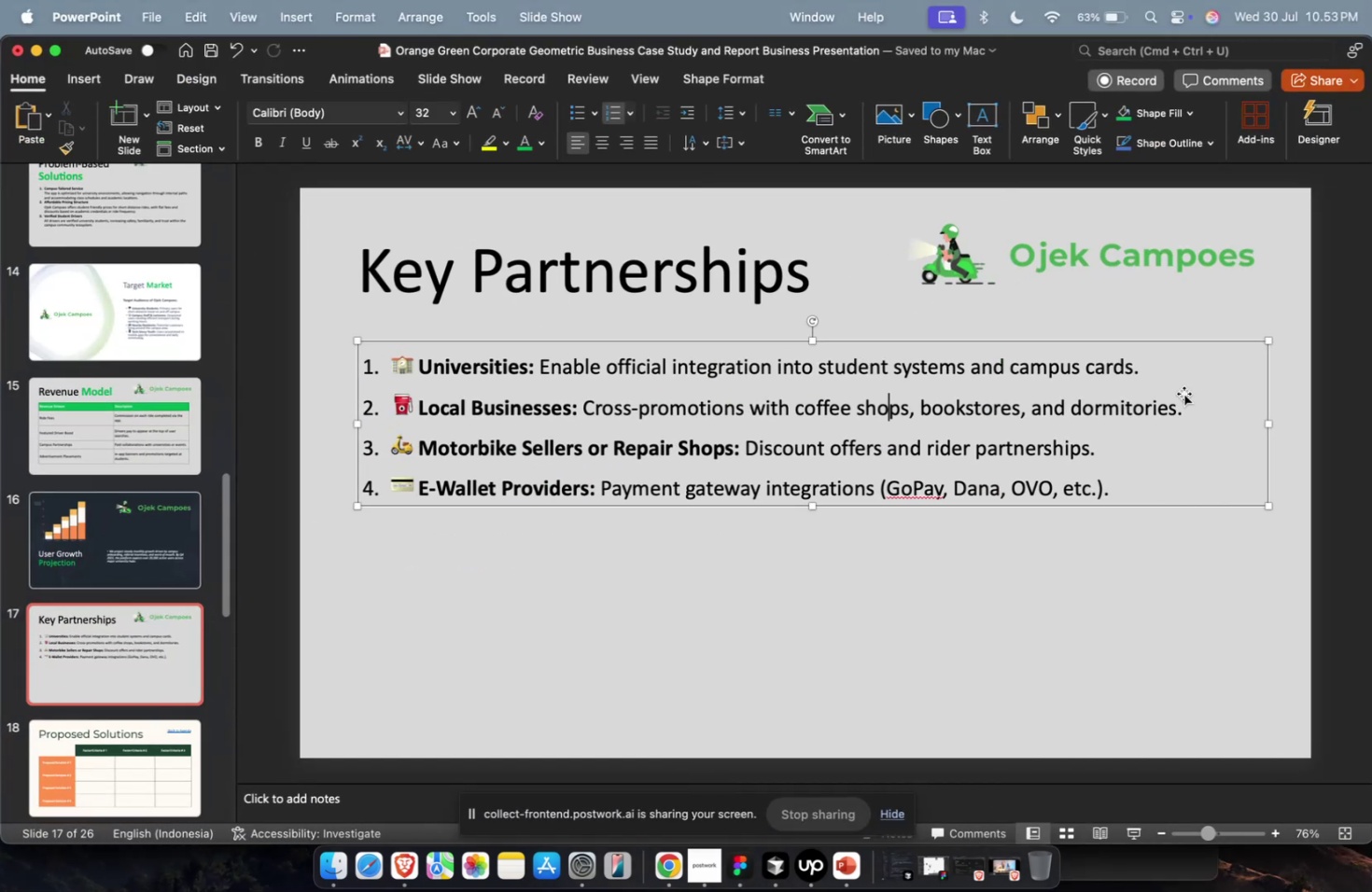 
key(Escape)
 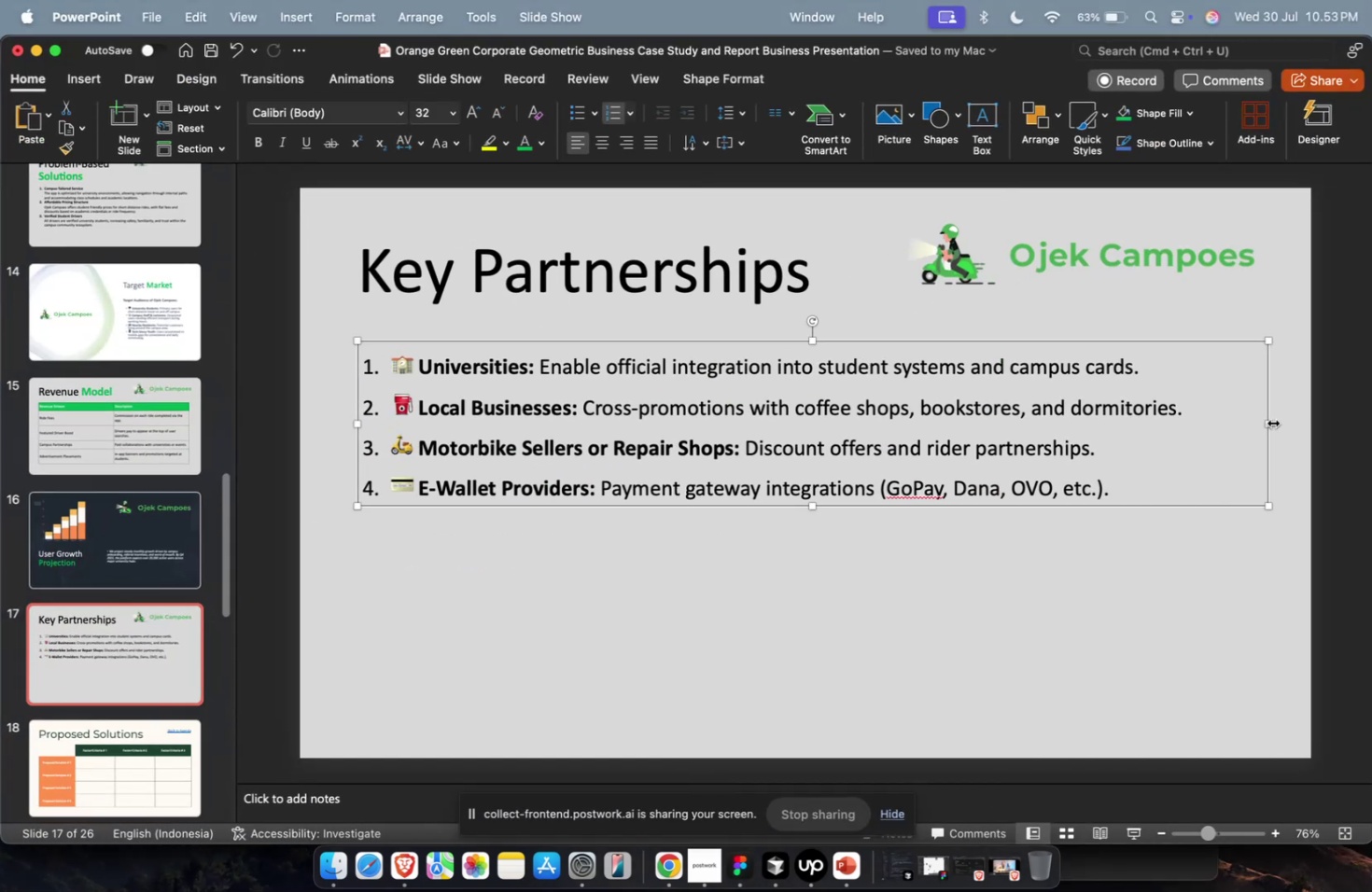 
left_click_drag(start_coordinate=[1265, 422], to_coordinate=[1064, 427])
 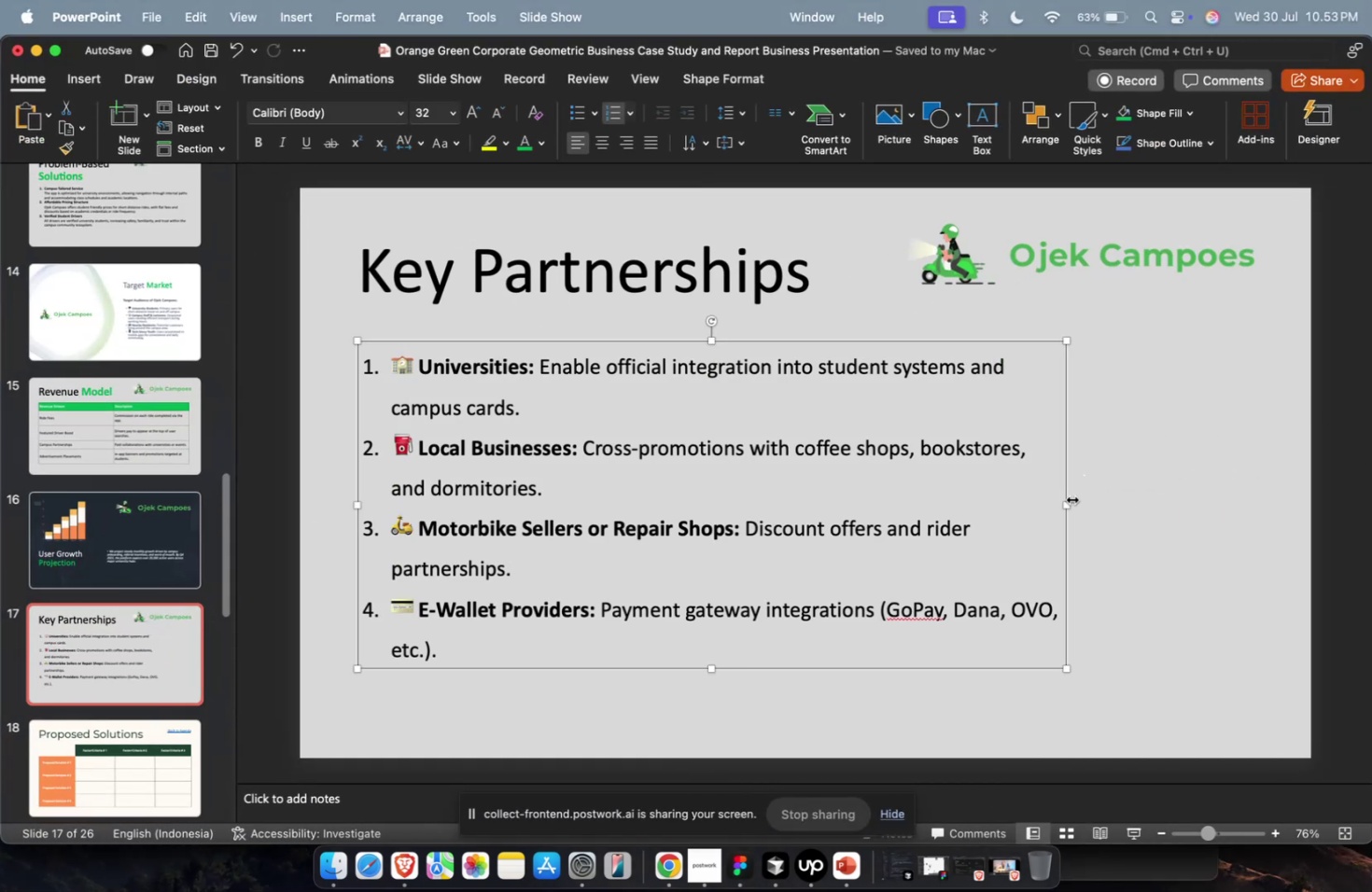 
left_click_drag(start_coordinate=[1068, 503], to_coordinate=[936, 526])
 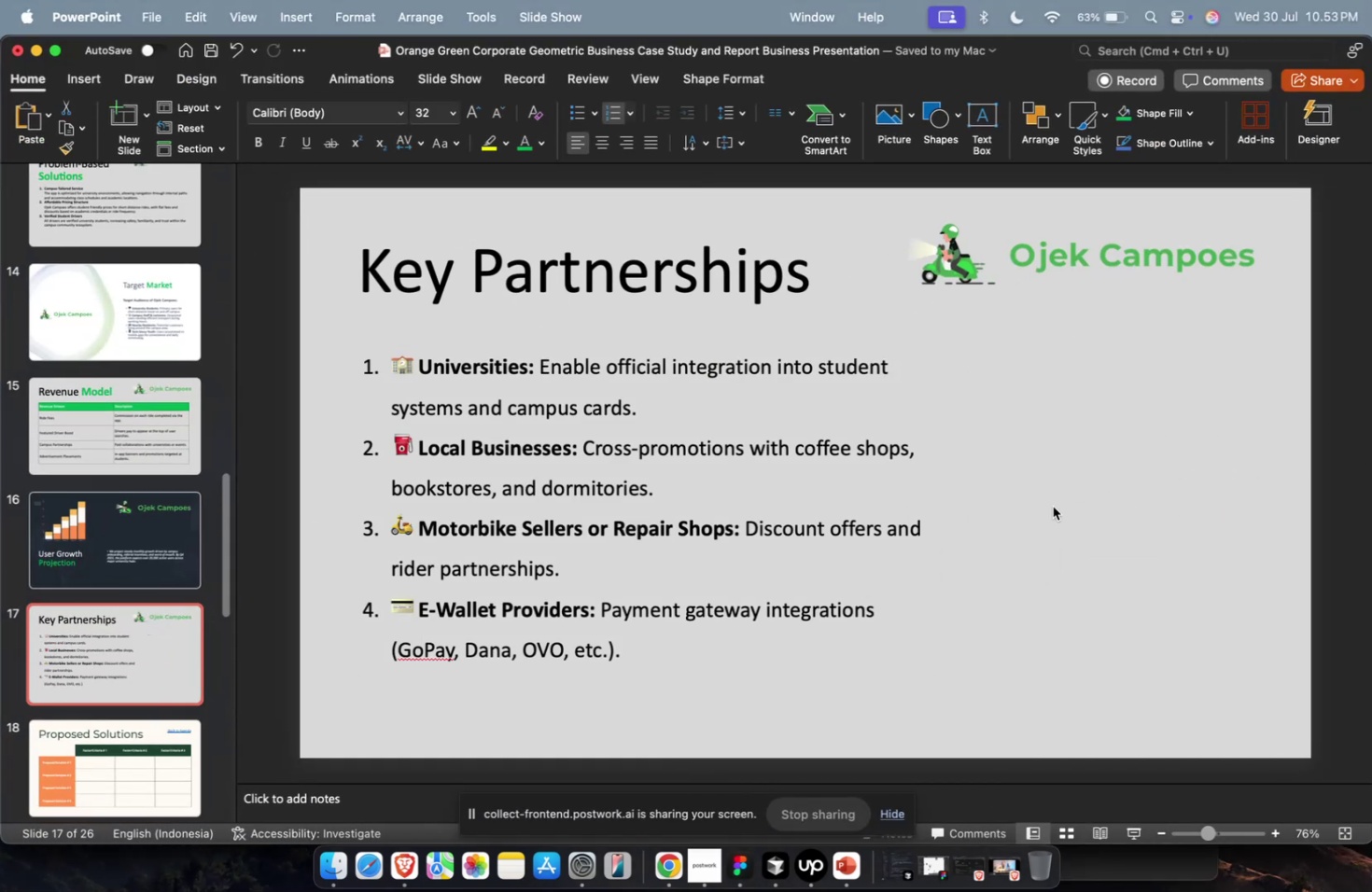 
double_click([1052, 506])
 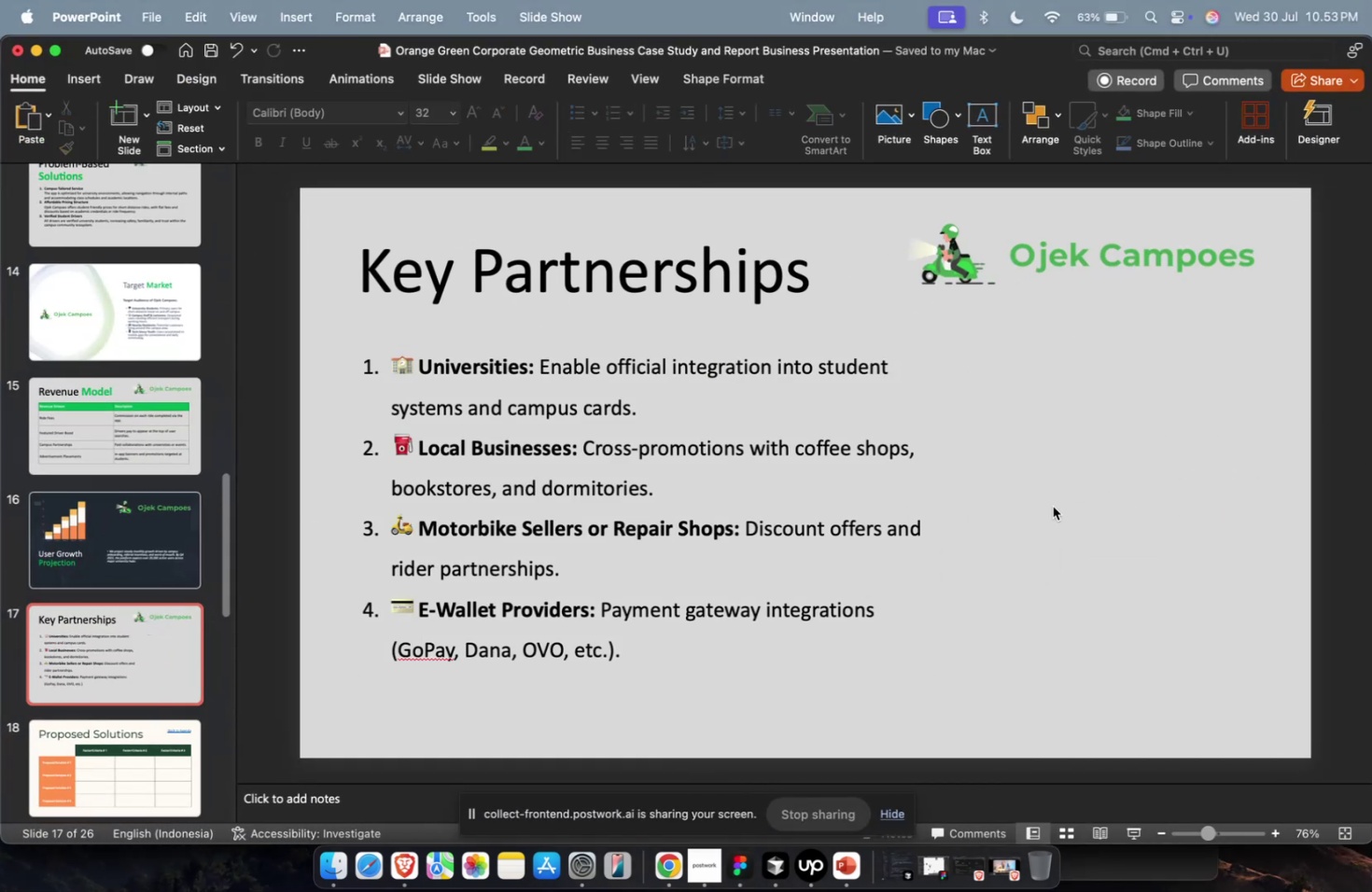 
key(Meta+CommandLeft)
 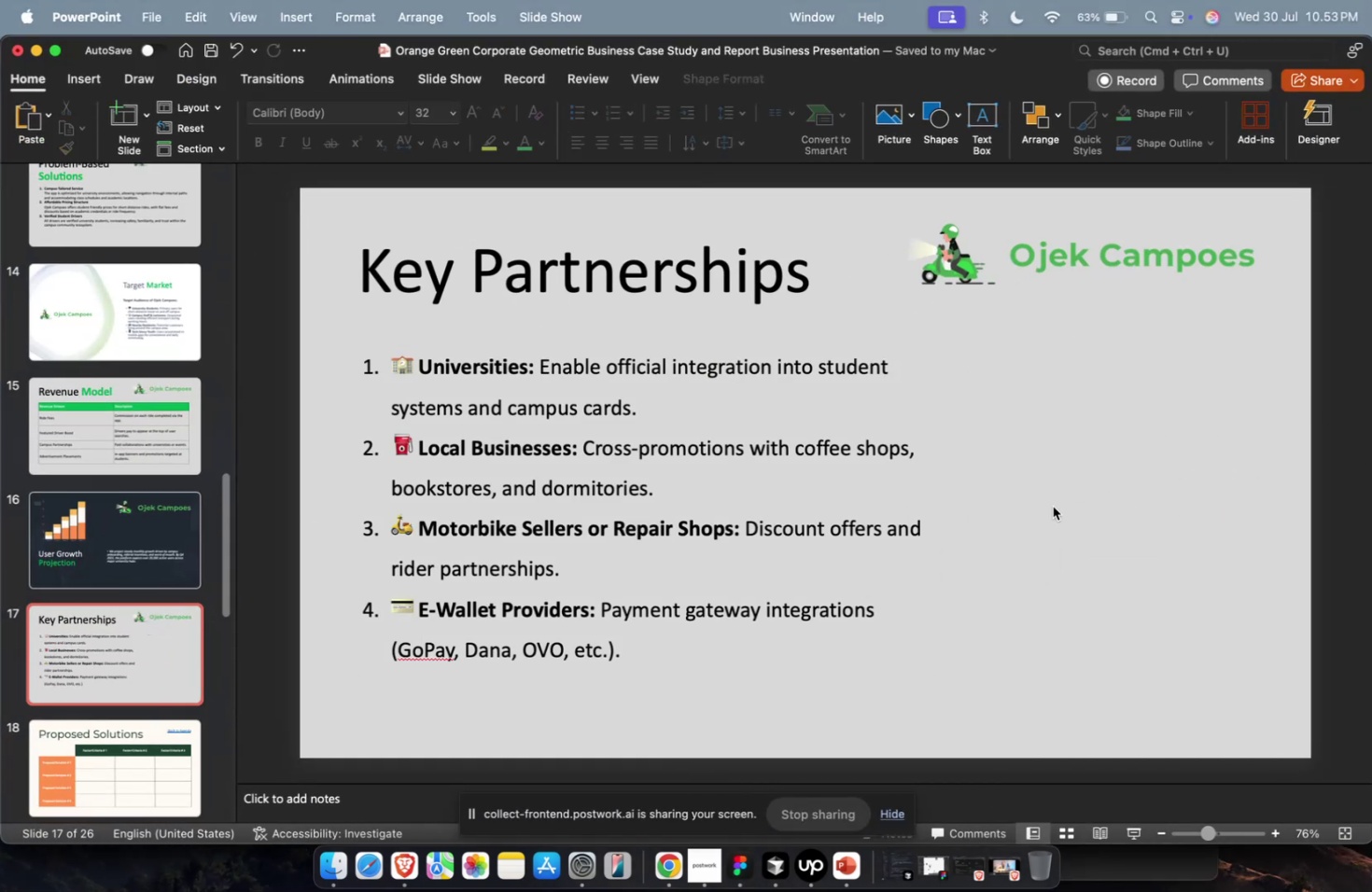 
key(Meta+V)
 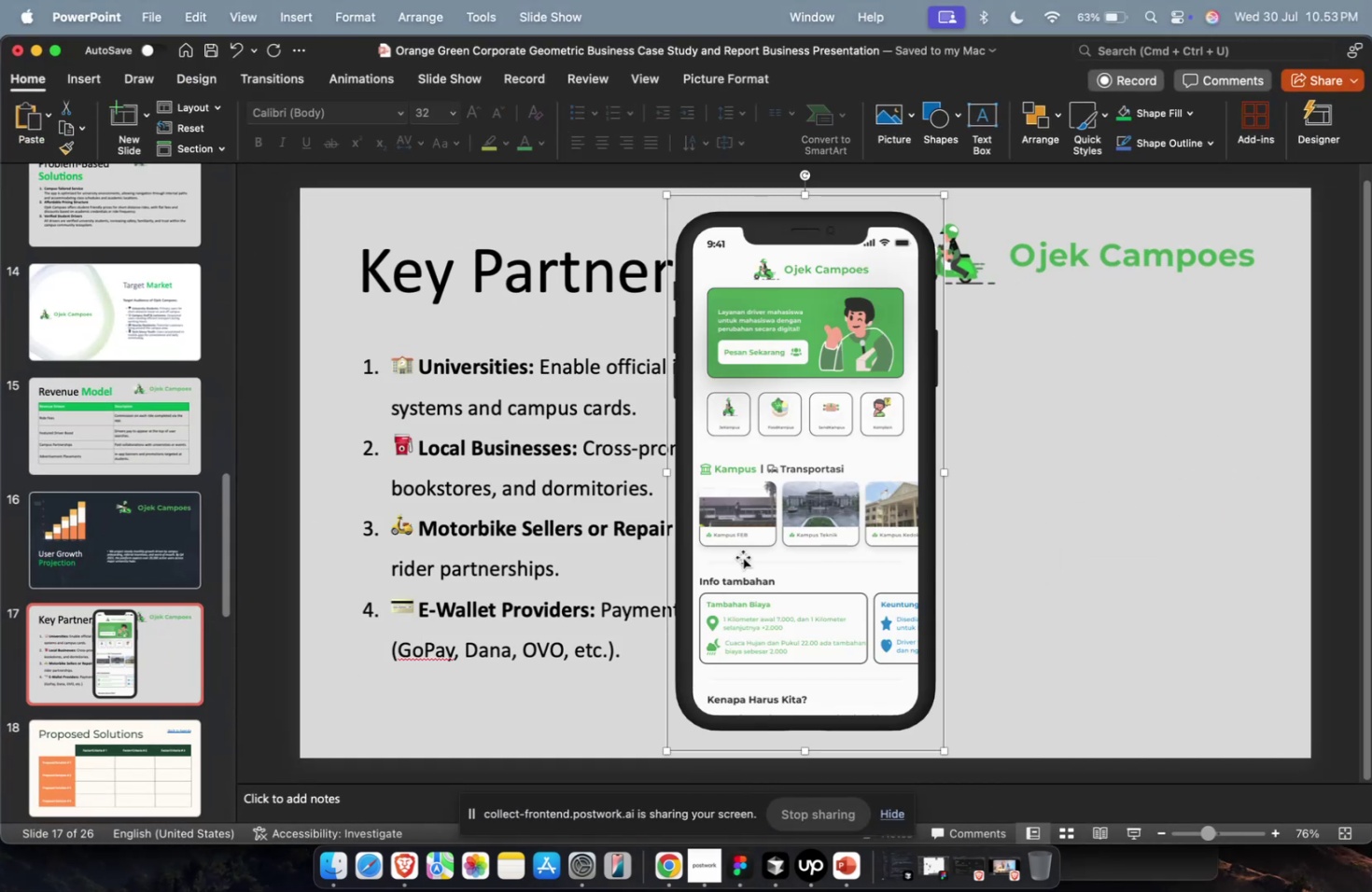 
left_click_drag(start_coordinate=[752, 555], to_coordinate=[904, 555])
 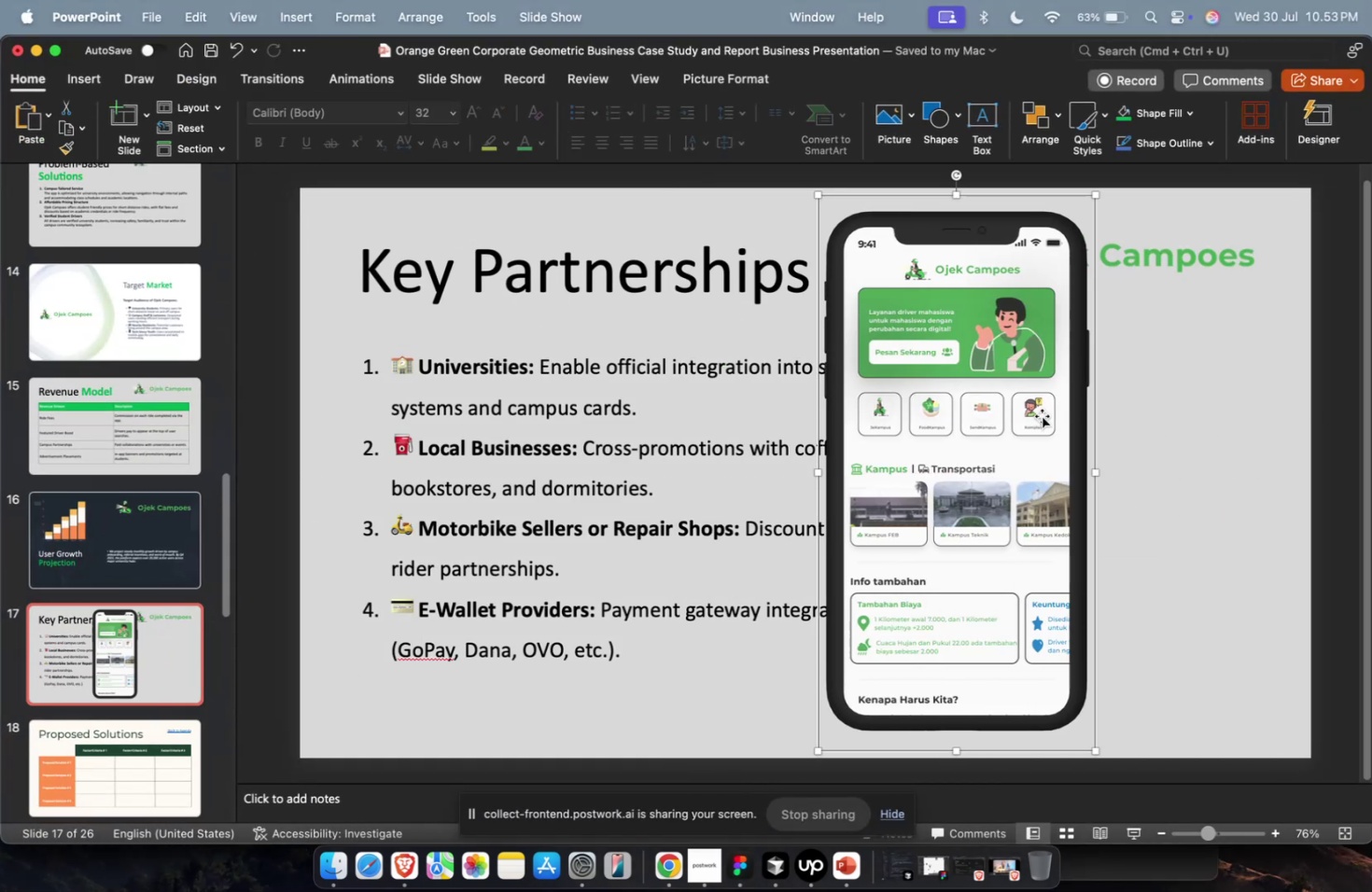 
hold_key(key=ShiftLeft, duration=3.52)
left_click_drag(start_coordinate=[1094, 193], to_coordinate=[961, 326])
 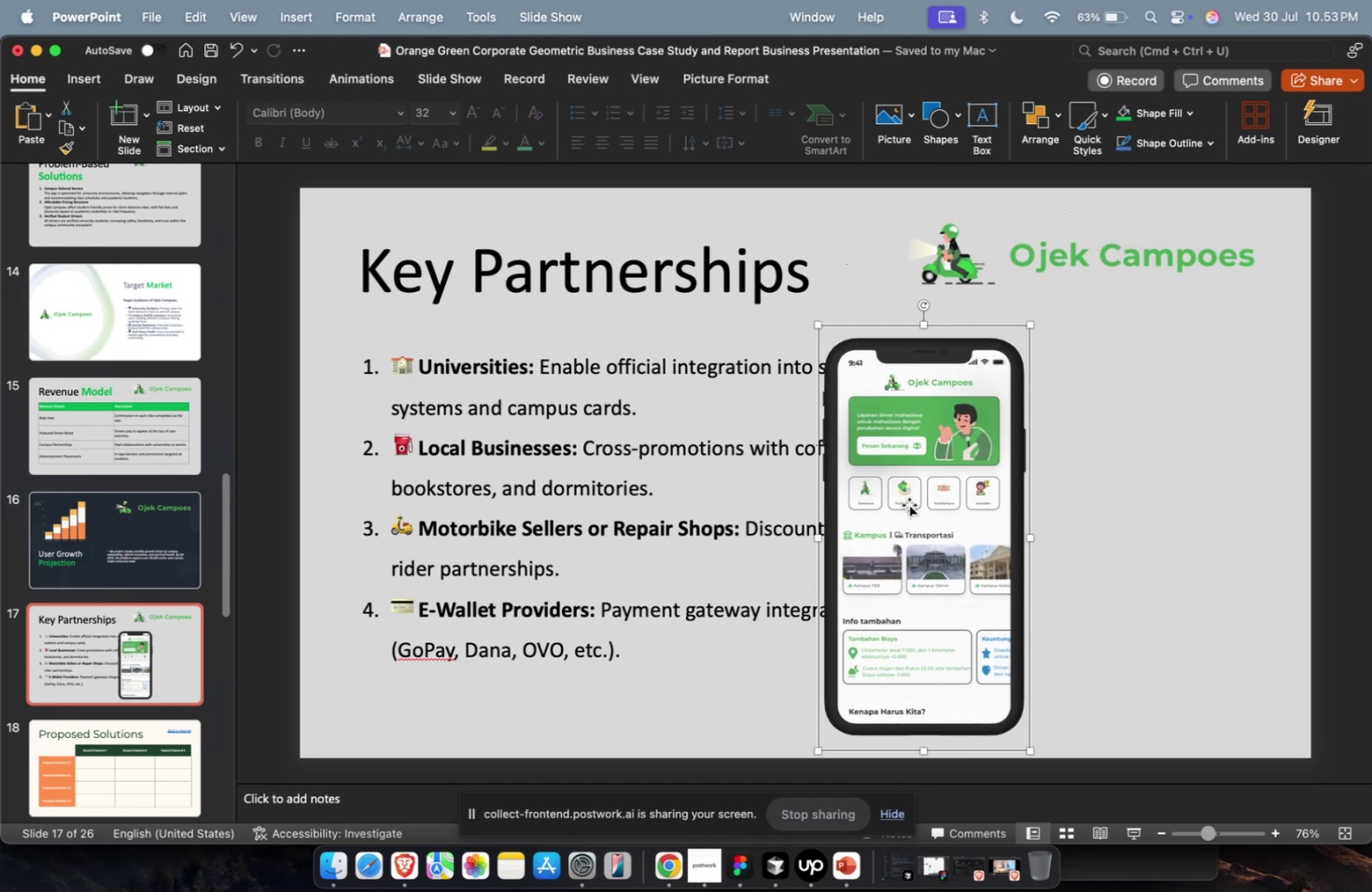 
left_click_drag(start_coordinate=[908, 504], to_coordinate=[1076, 467])
 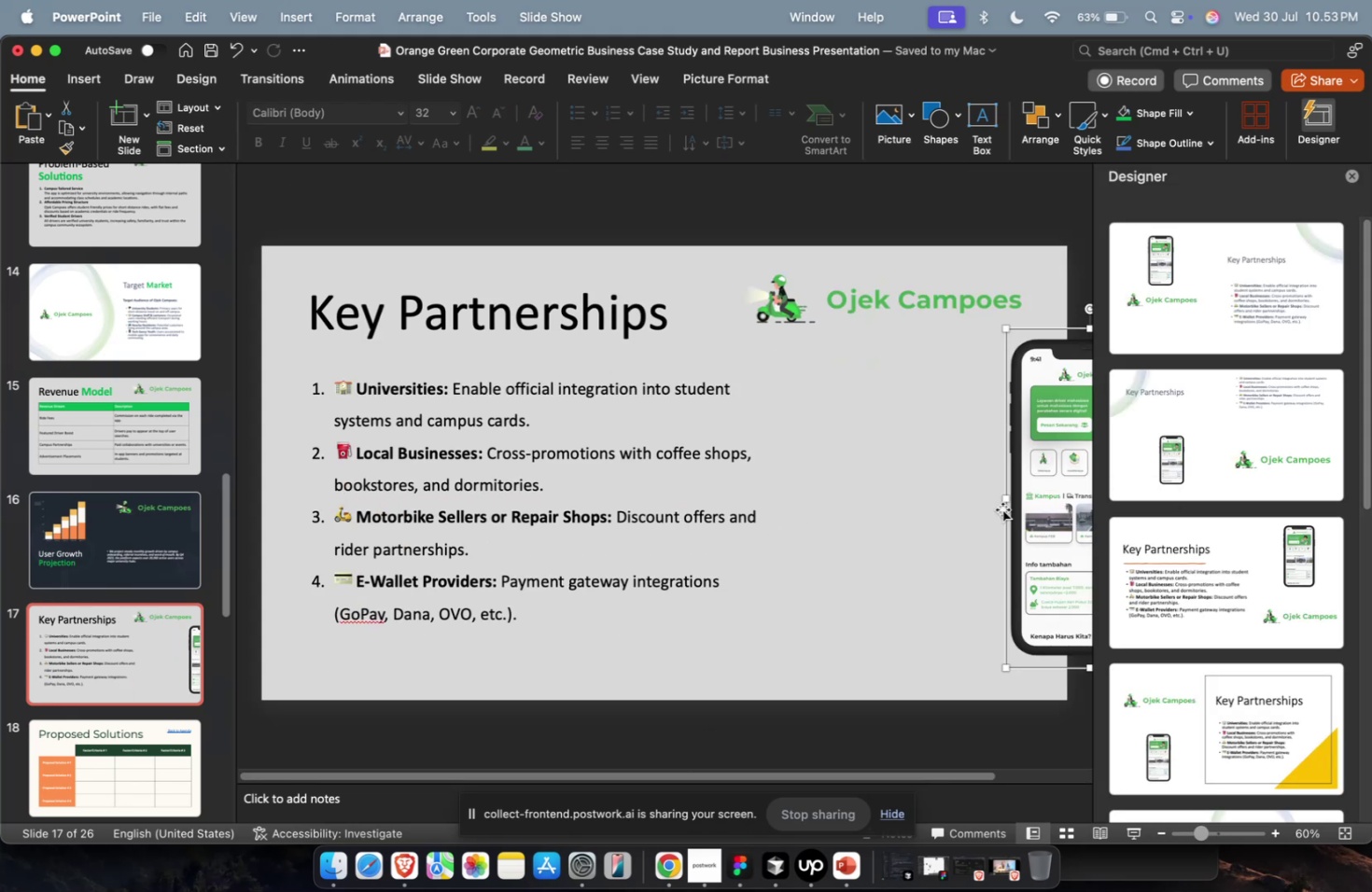 
left_click_drag(start_coordinate=[1040, 503], to_coordinate=[890, 516])
 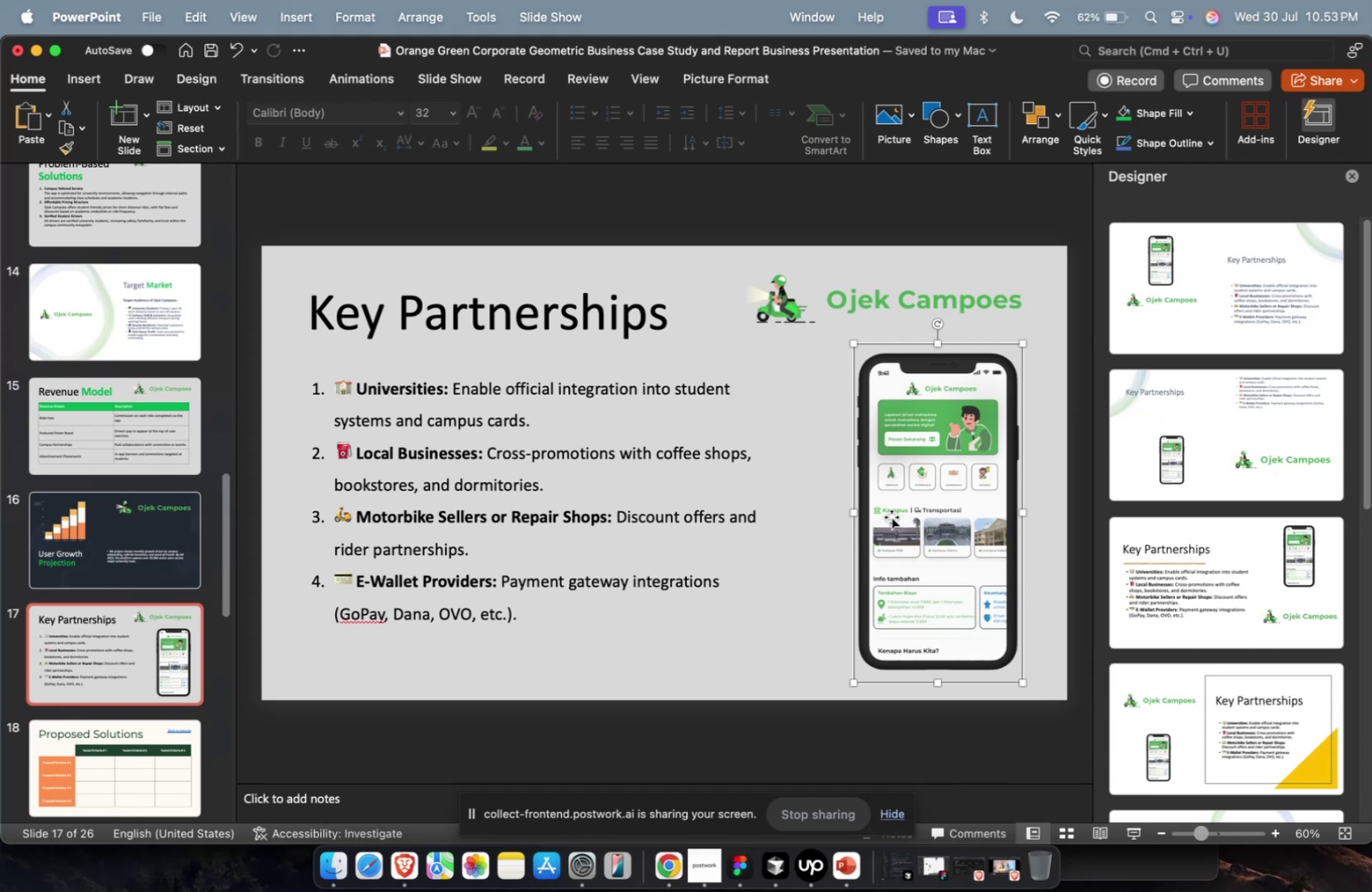 
wait(23.15)
 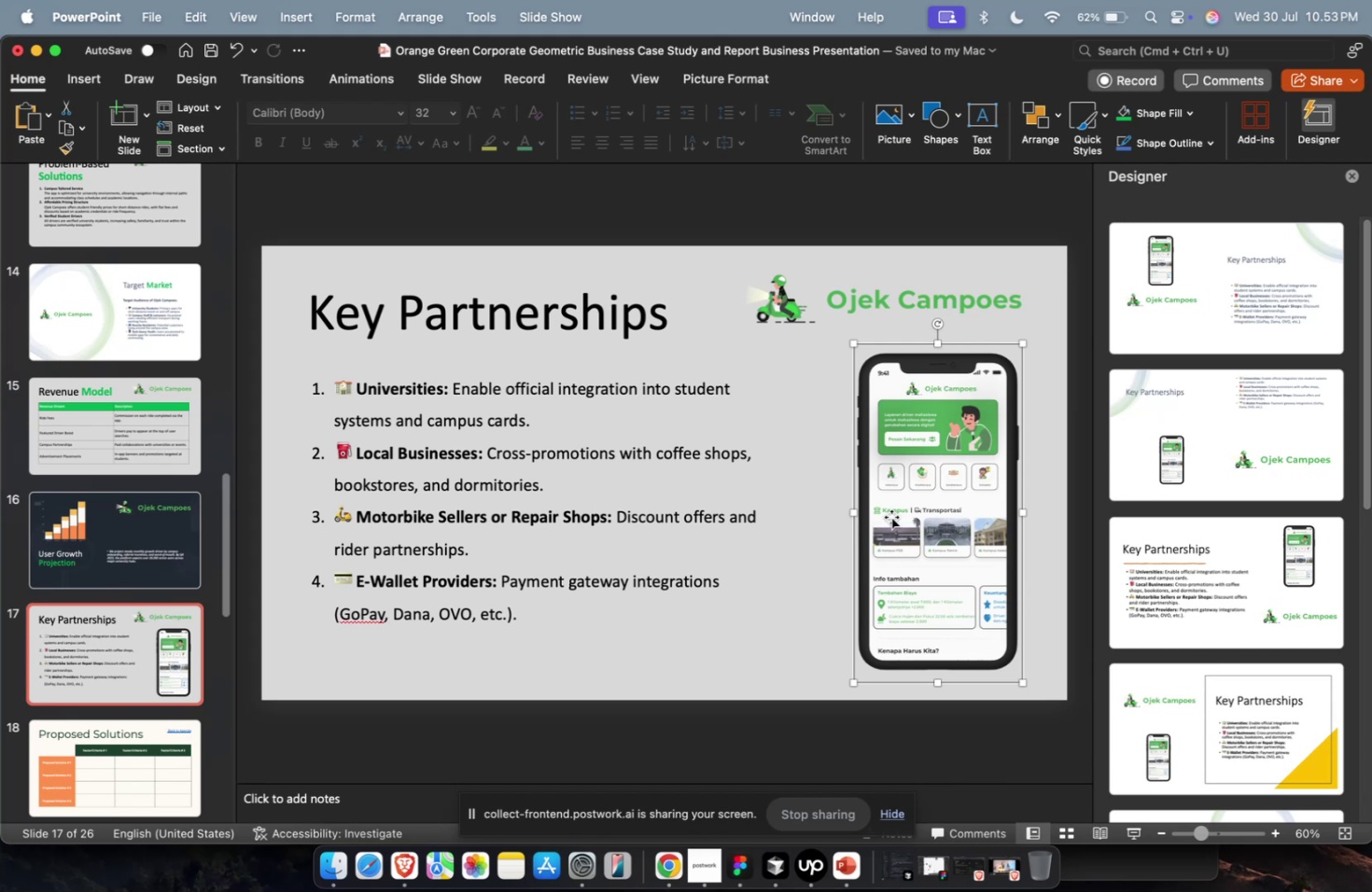 
double_click([742, 584])
 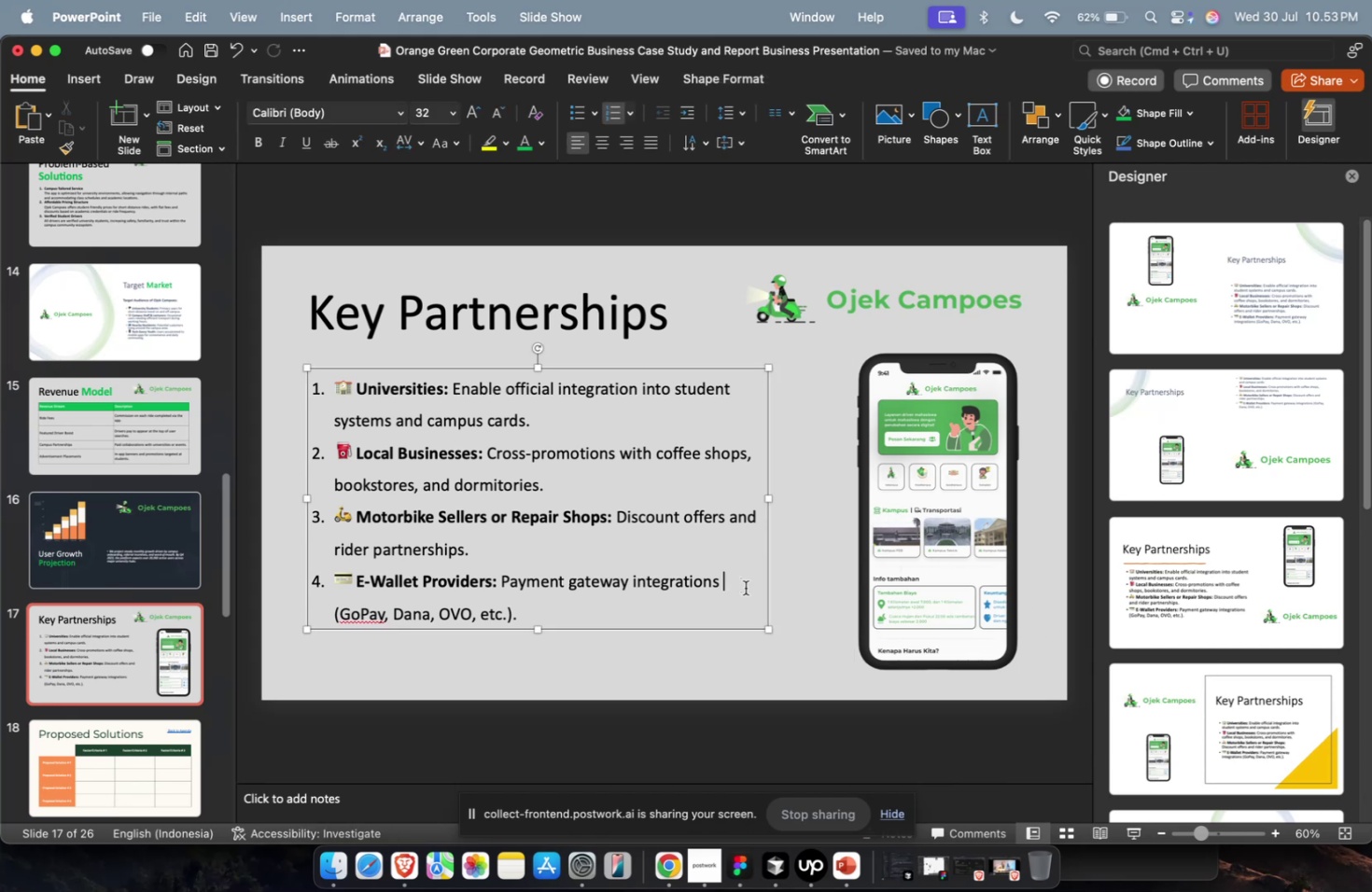 
key(Escape)
 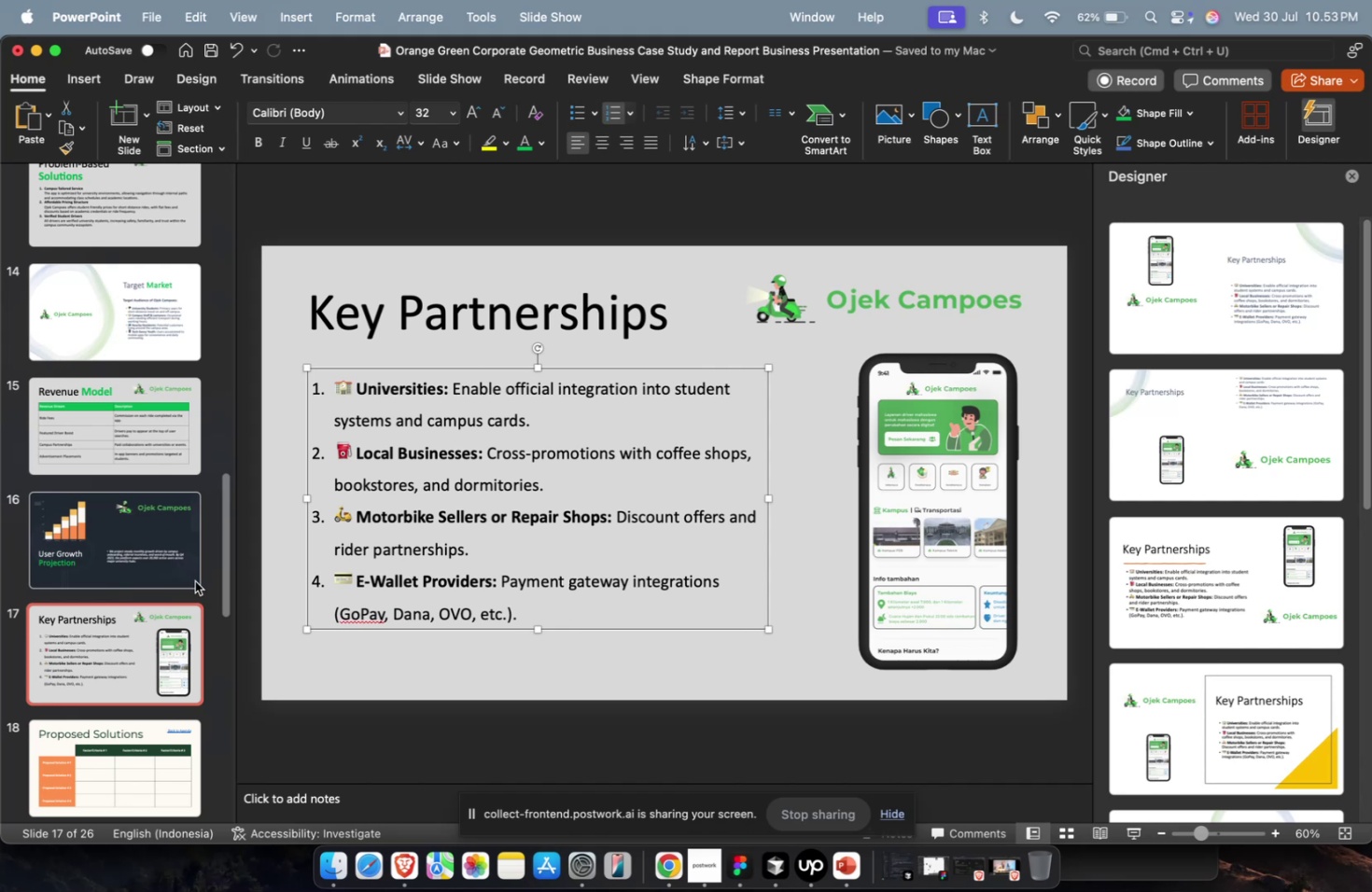 
key(Meta+1)
 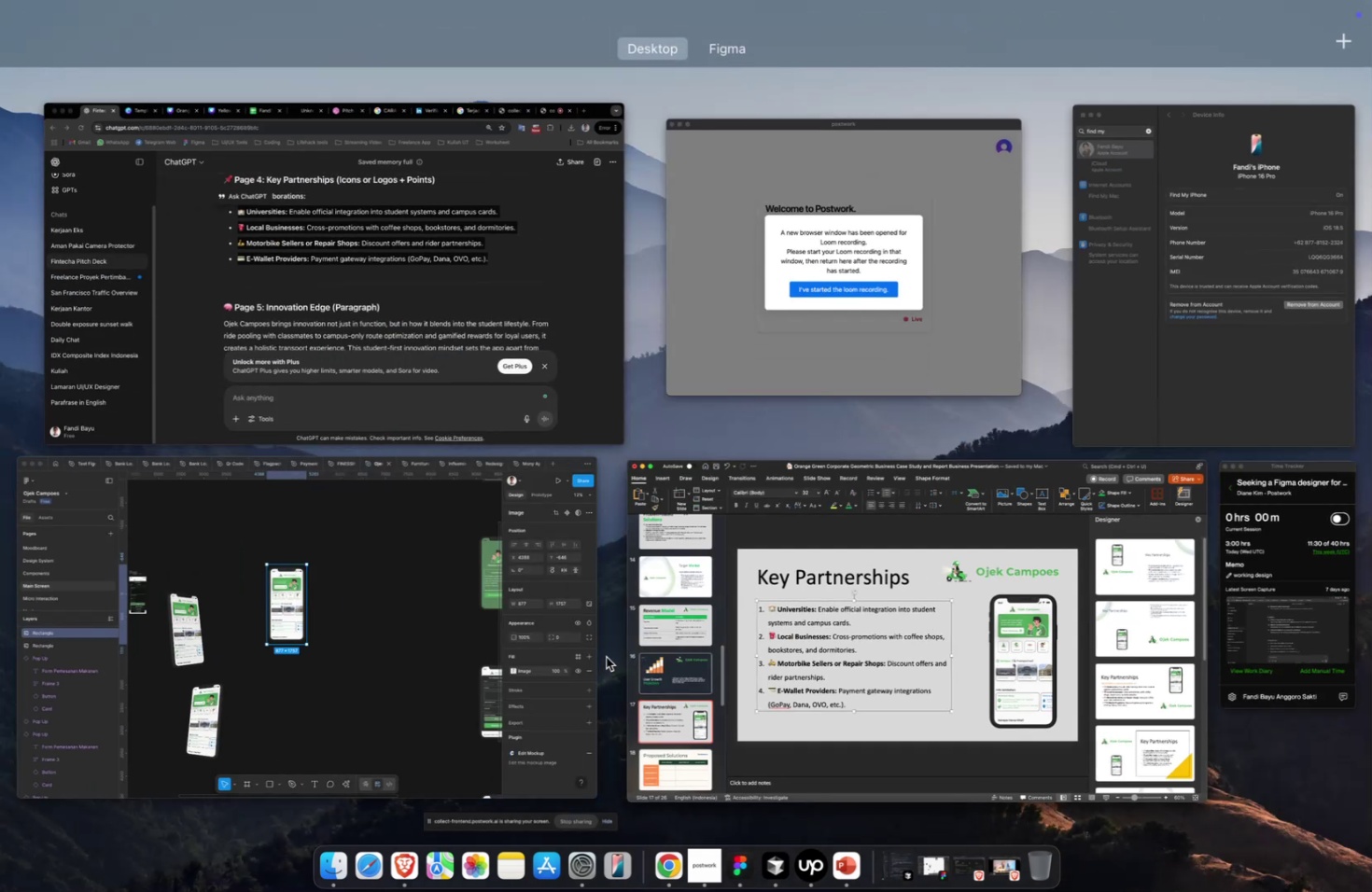 
left_click([481, 662])
 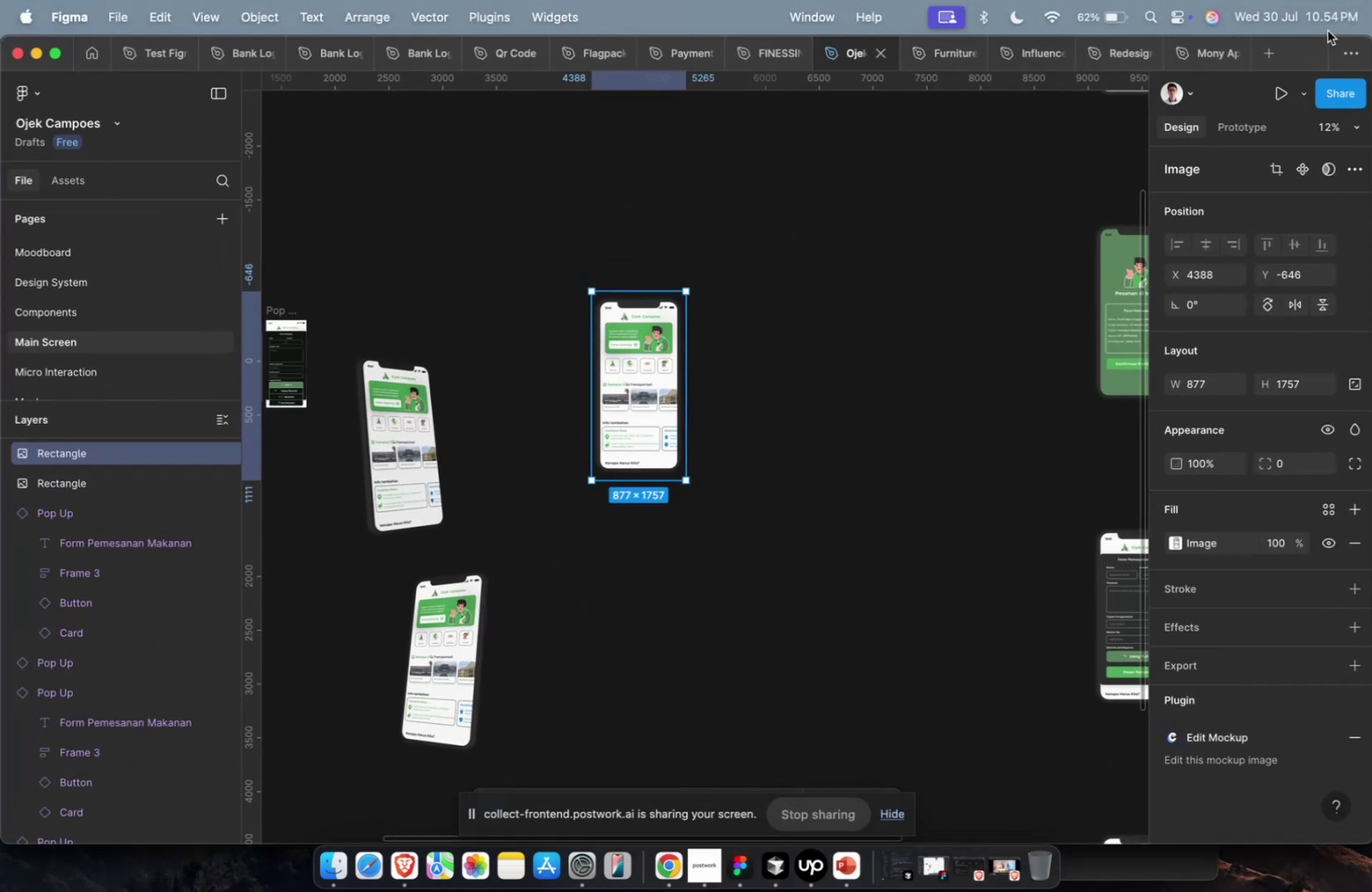 
left_click([1324, 28])
 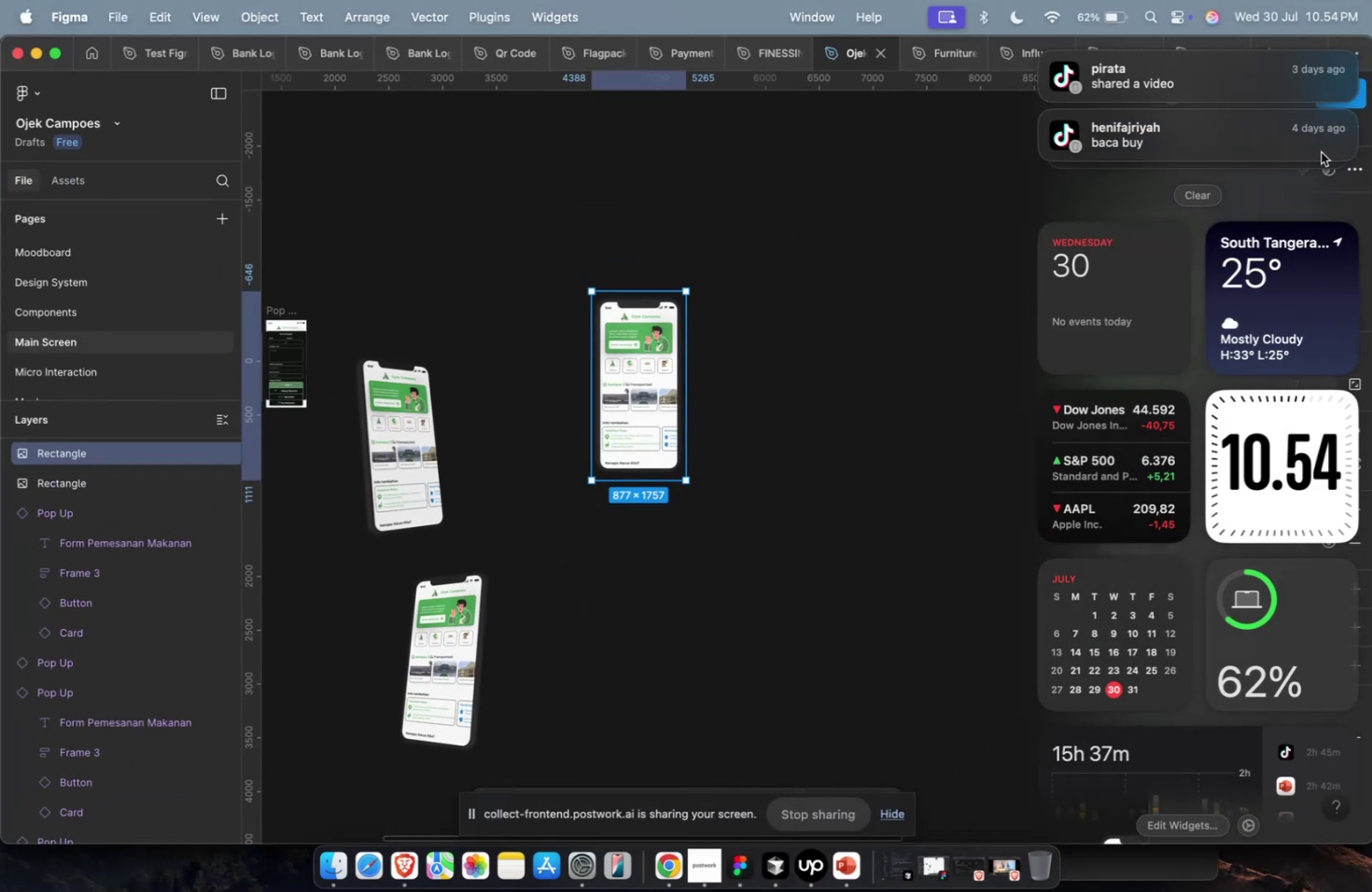 
scroll: coordinate [1208, 482], scroll_direction: down, amount: 32.0
 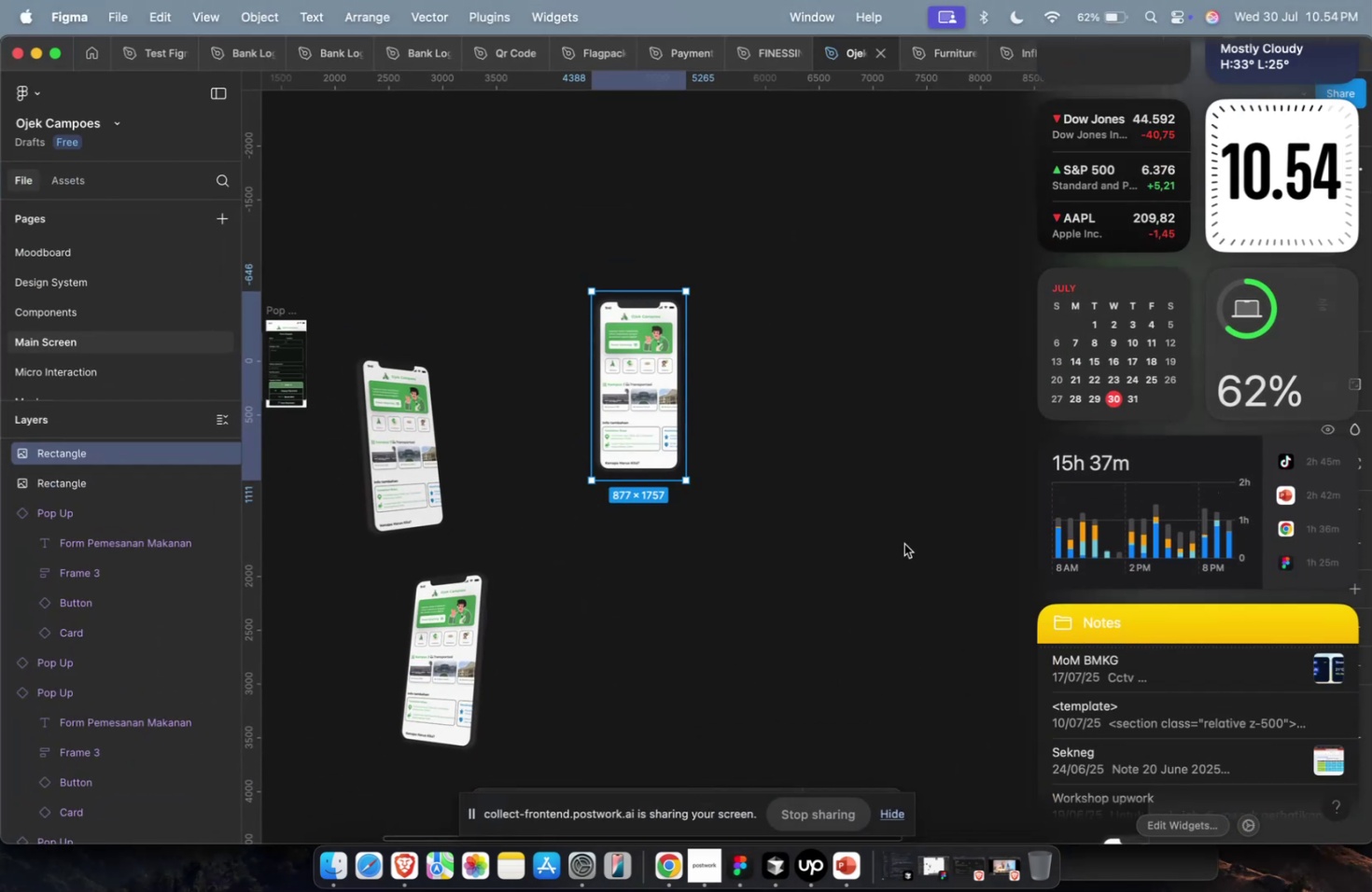 
left_click([903, 543])
 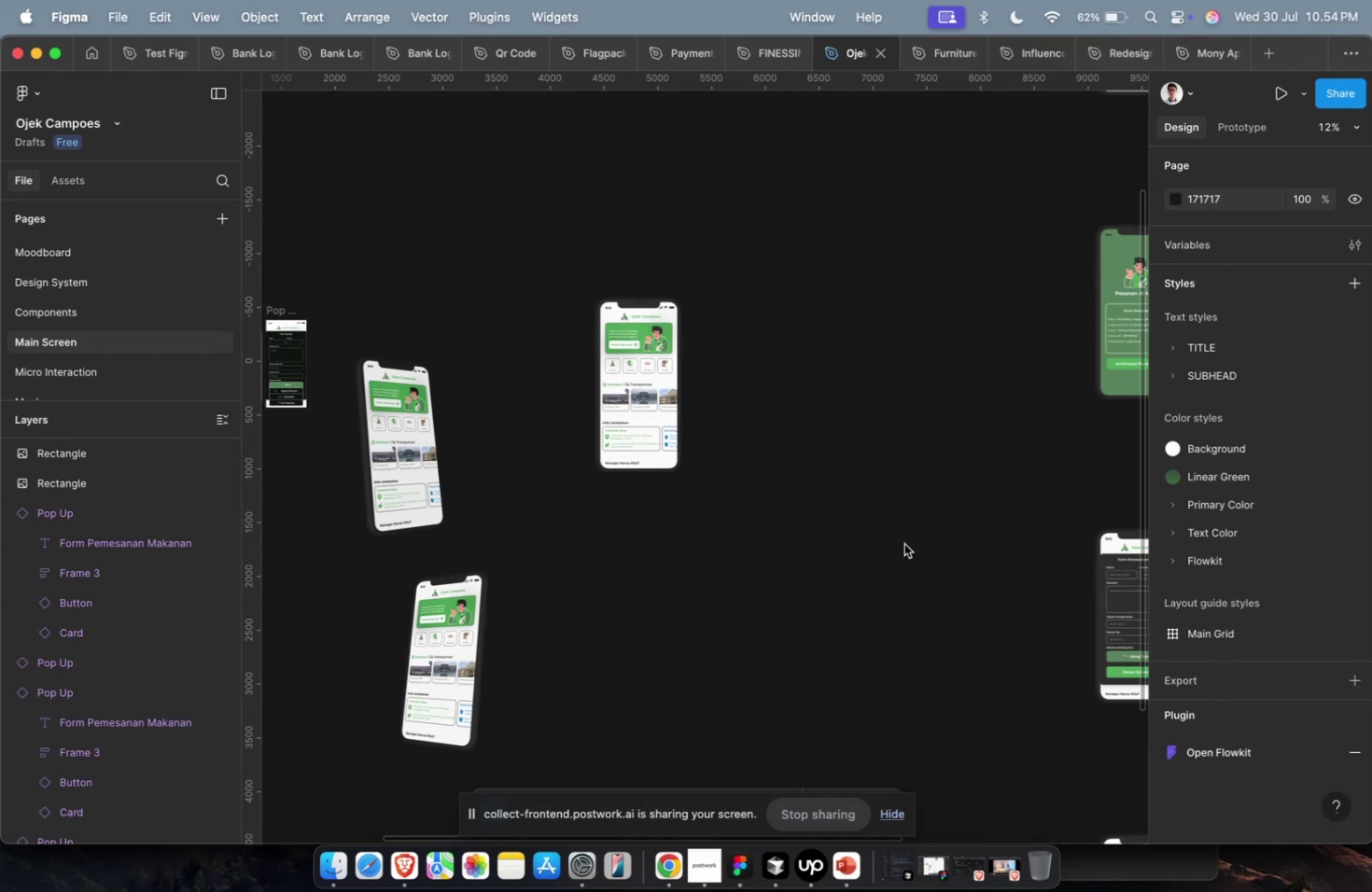 
wait(59.04)
 